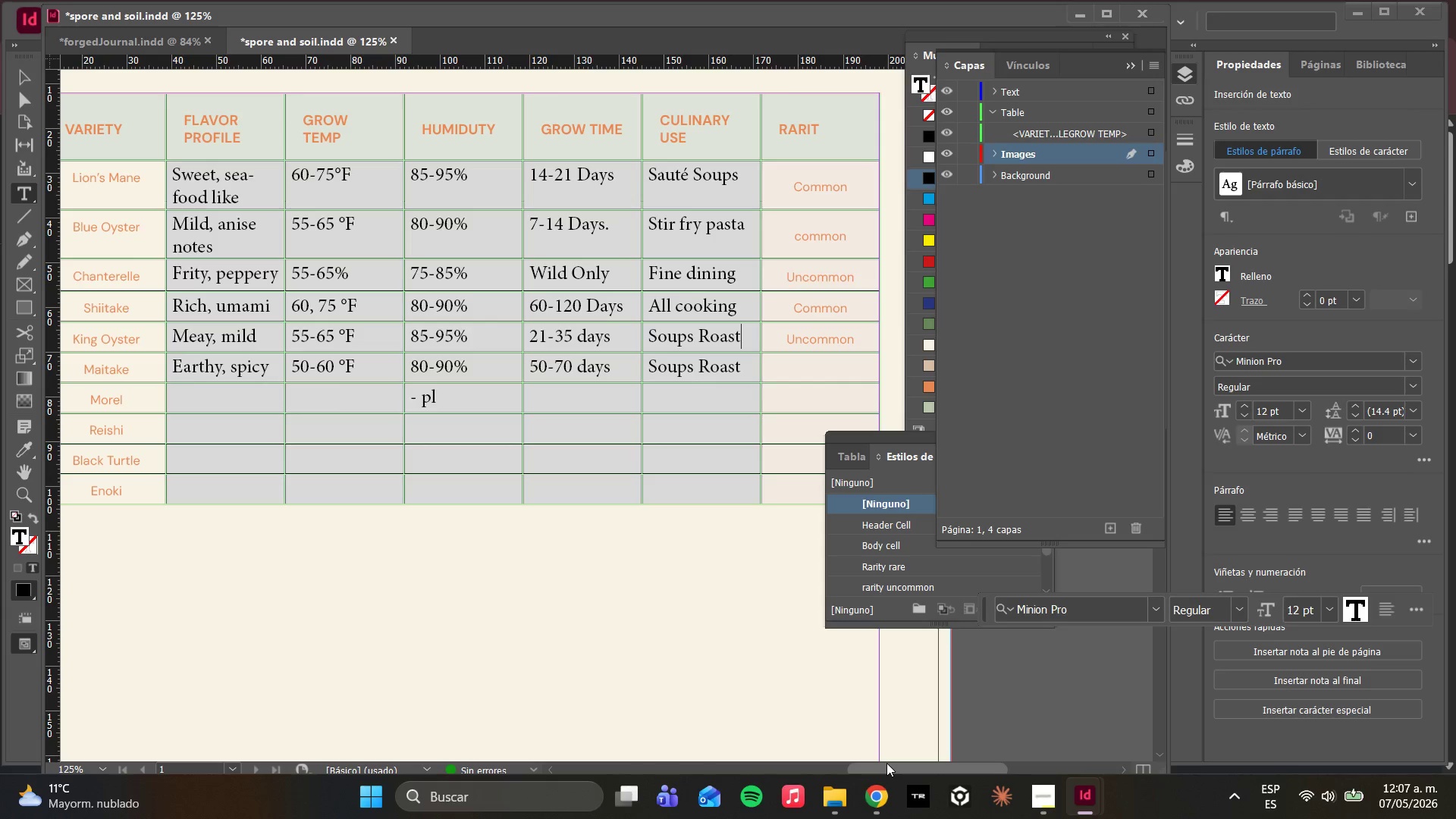 
key(ArrowDown)
 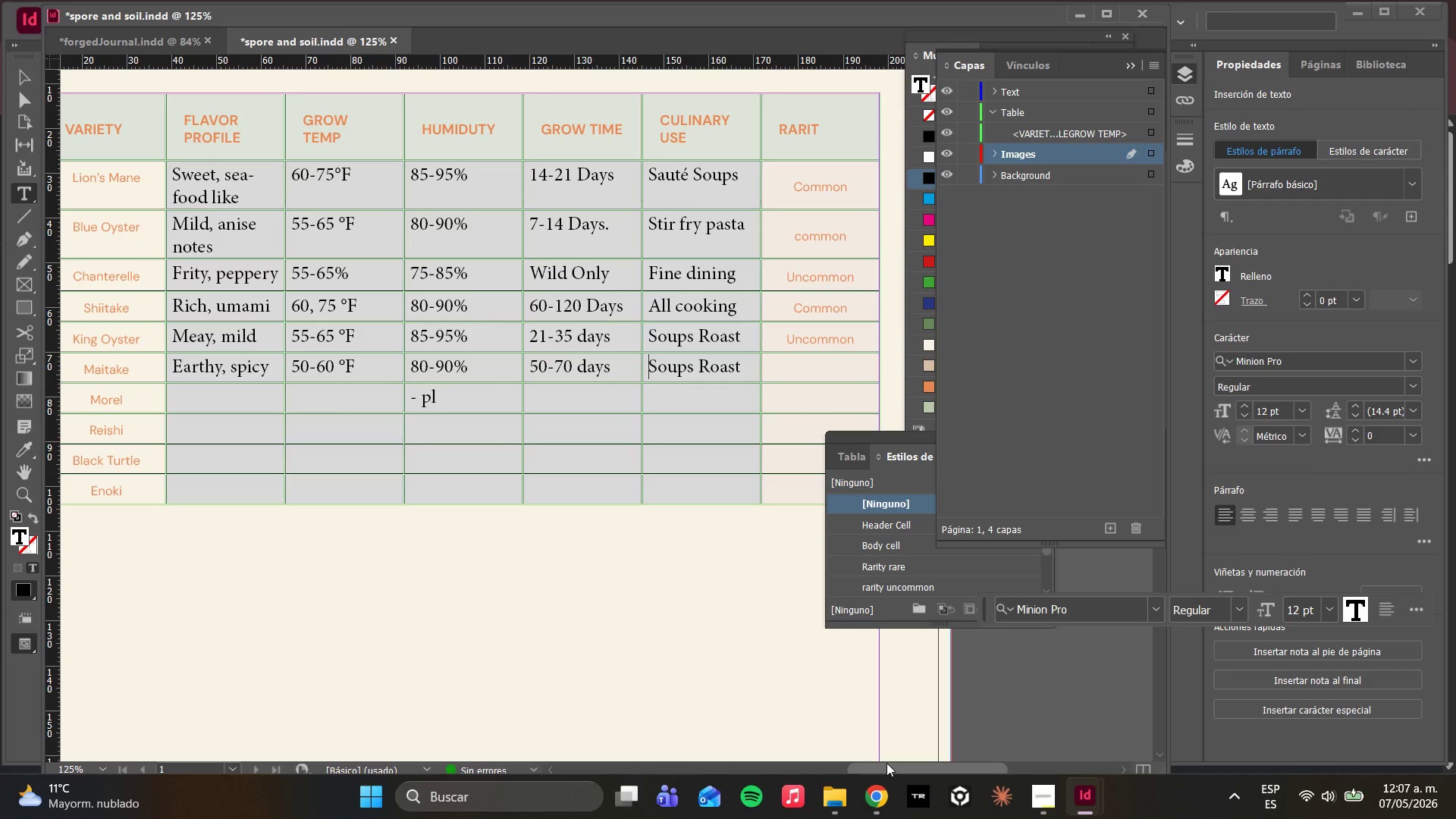 
key(ArrowUp)
 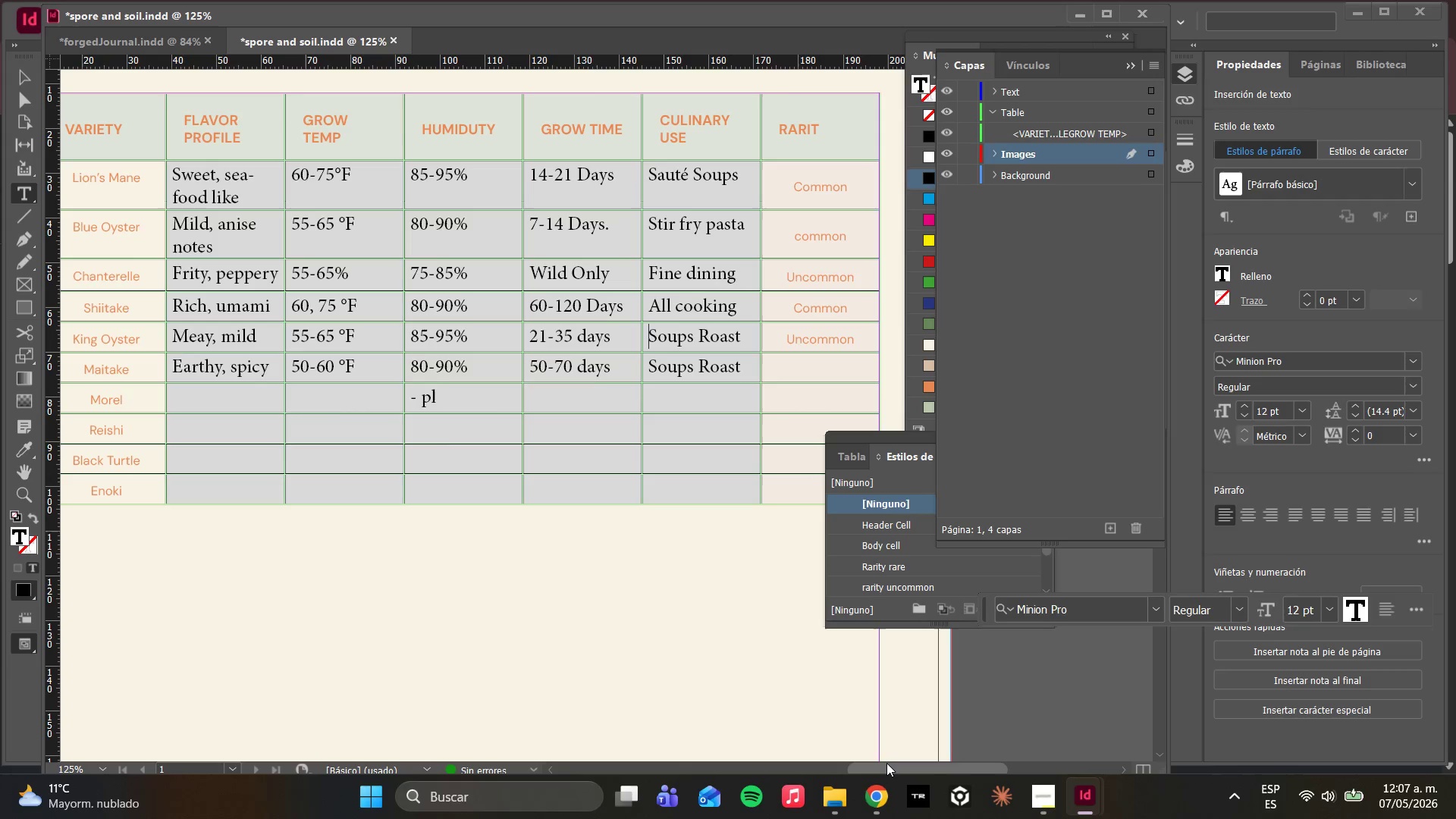 
key(ArrowUp)
 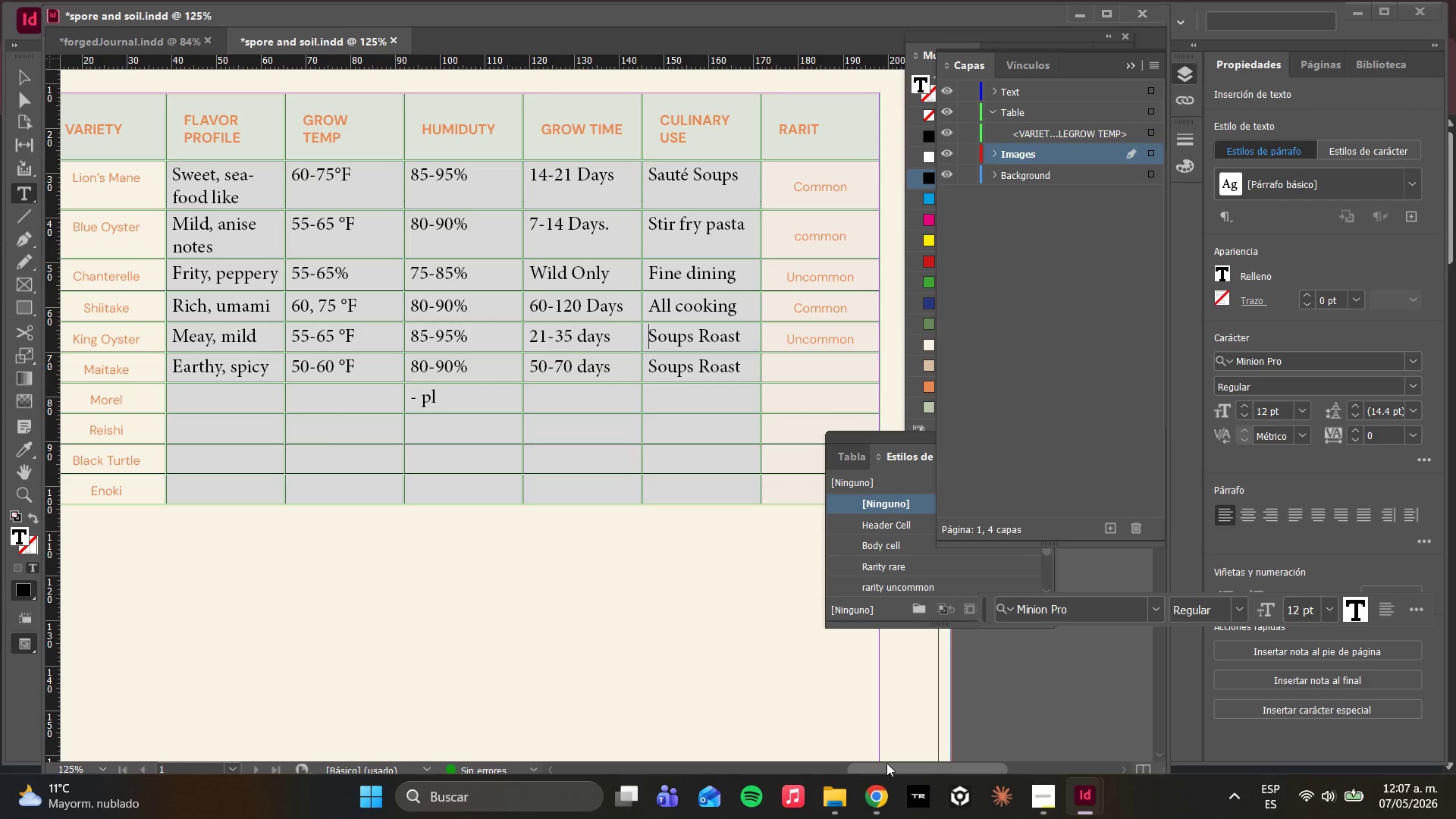 
hold_key(key=ArrowRight, duration=0.31)
 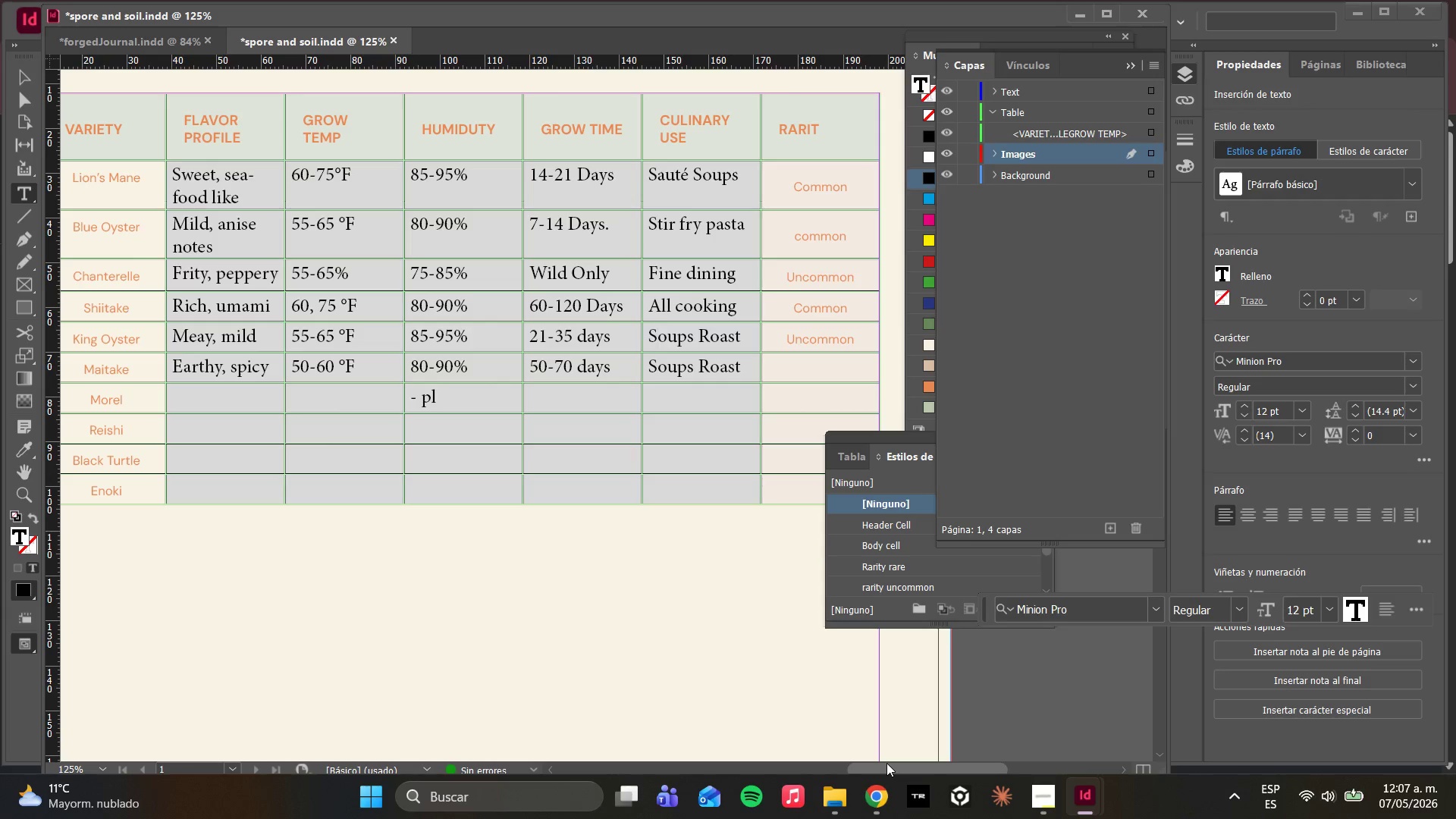 
key(ArrowRight)
 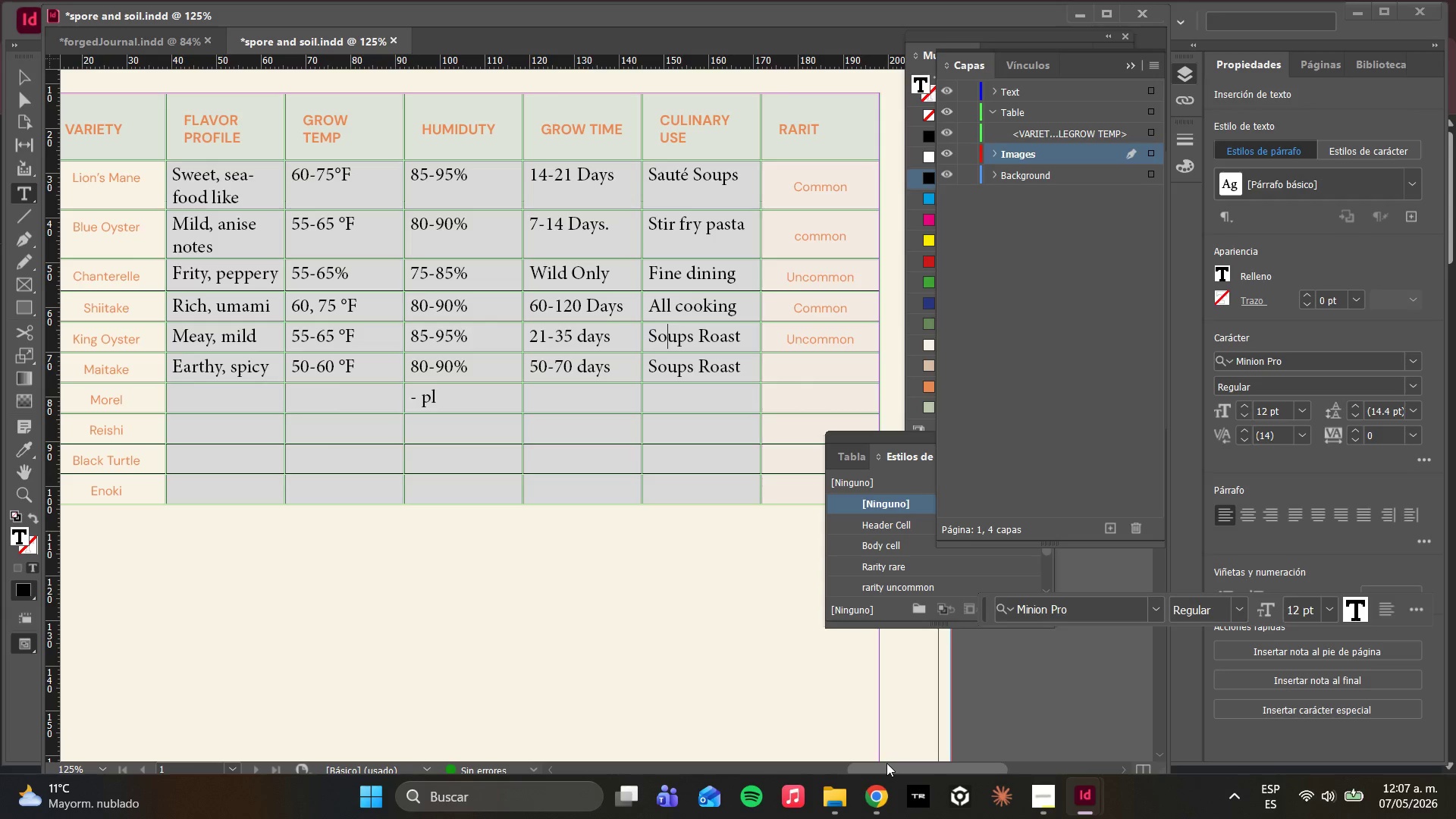 
key(ArrowRight)
 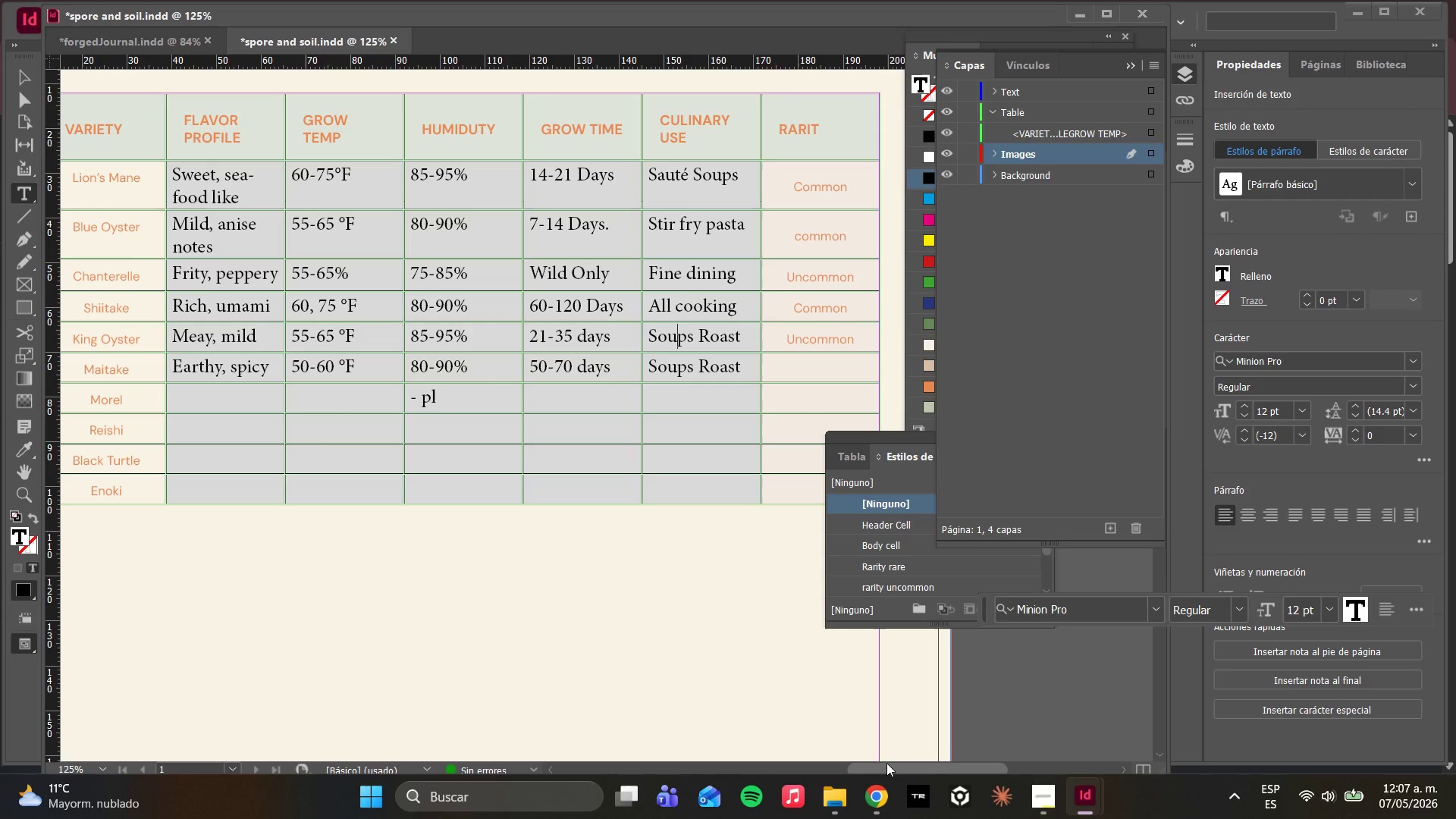 
key(ArrowRight)
 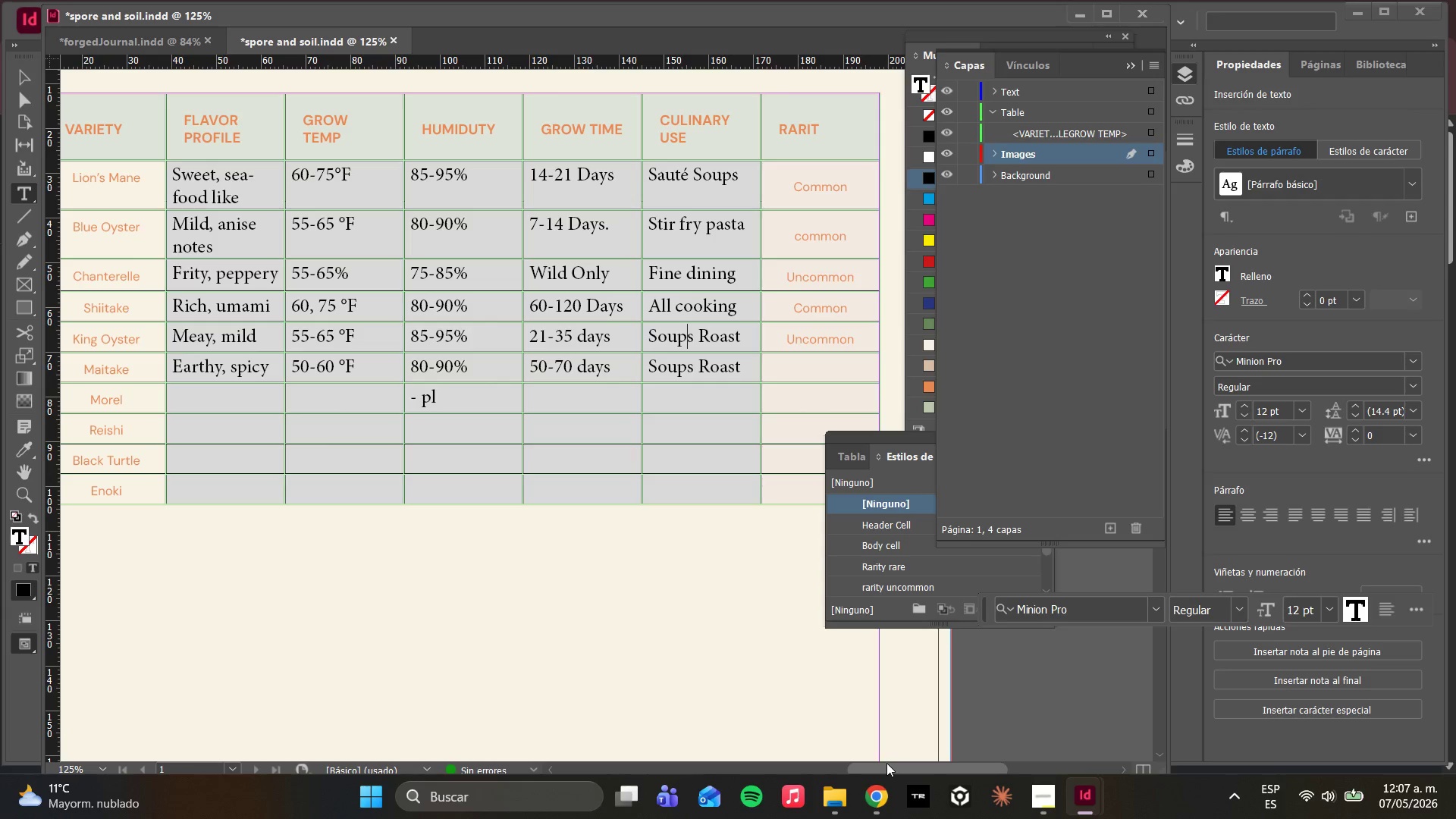 
key(ArrowRight)
 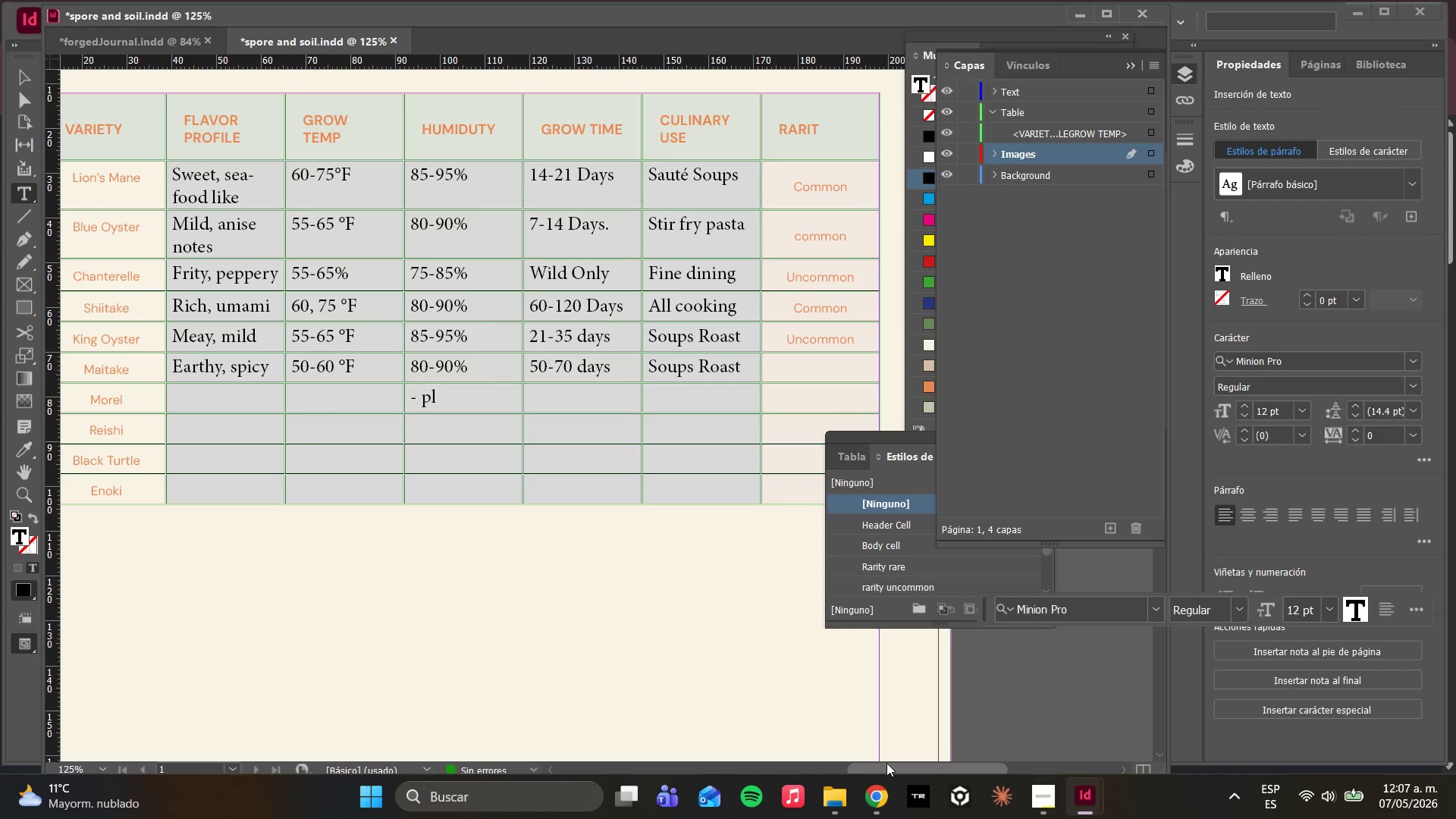 
key(Backspace)
 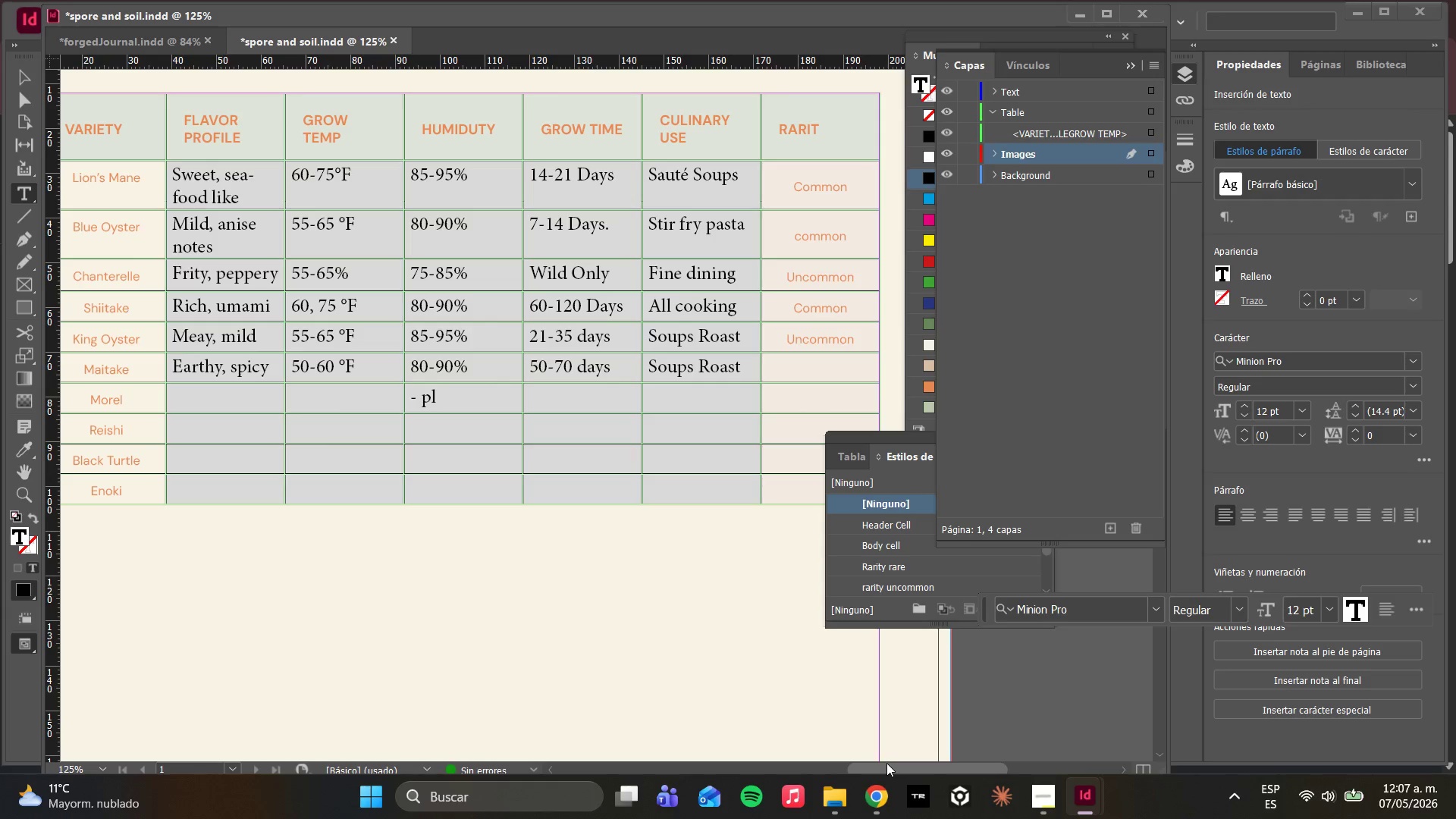 
key(Backspace)
 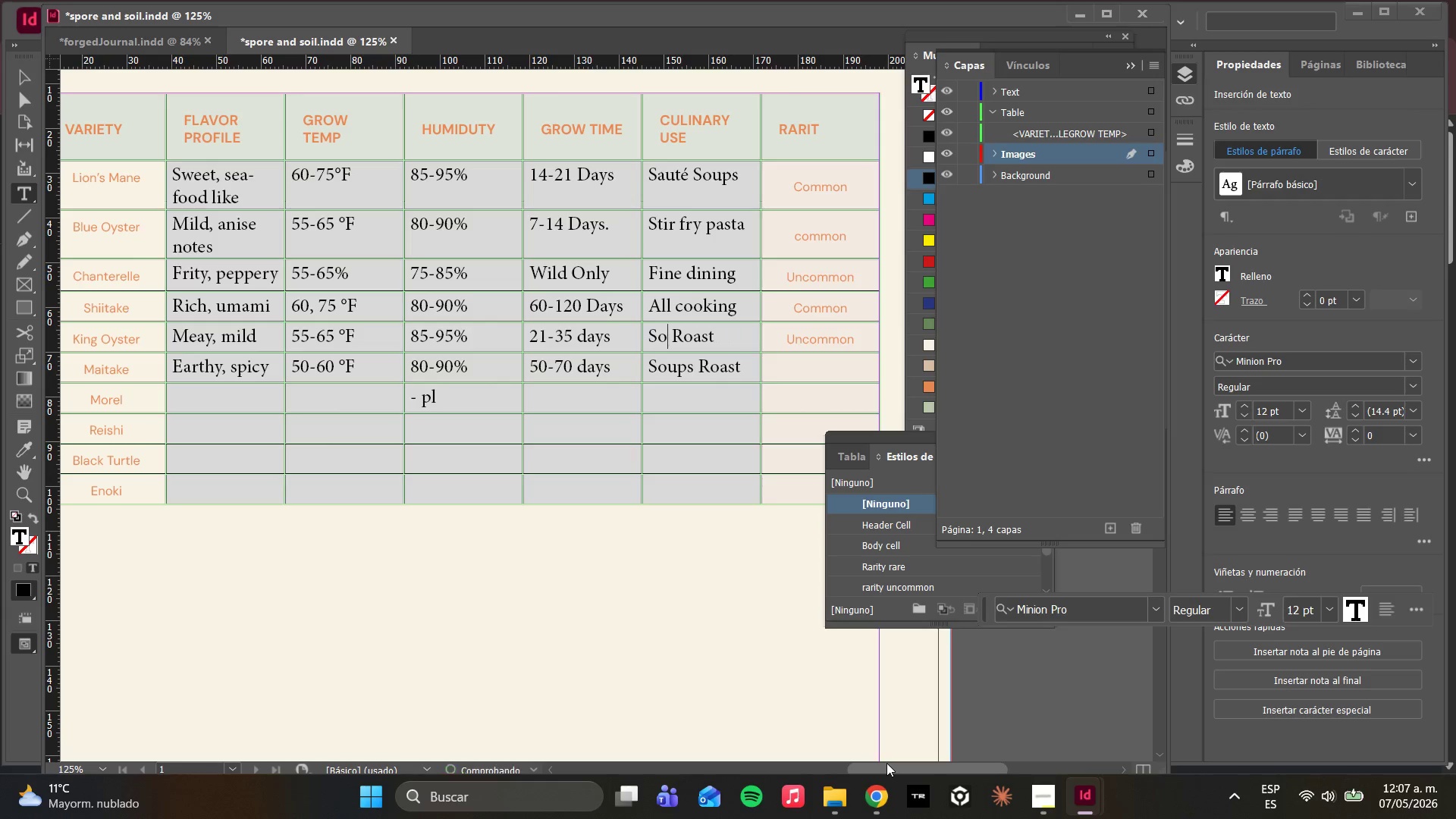 
key(Backspace)
 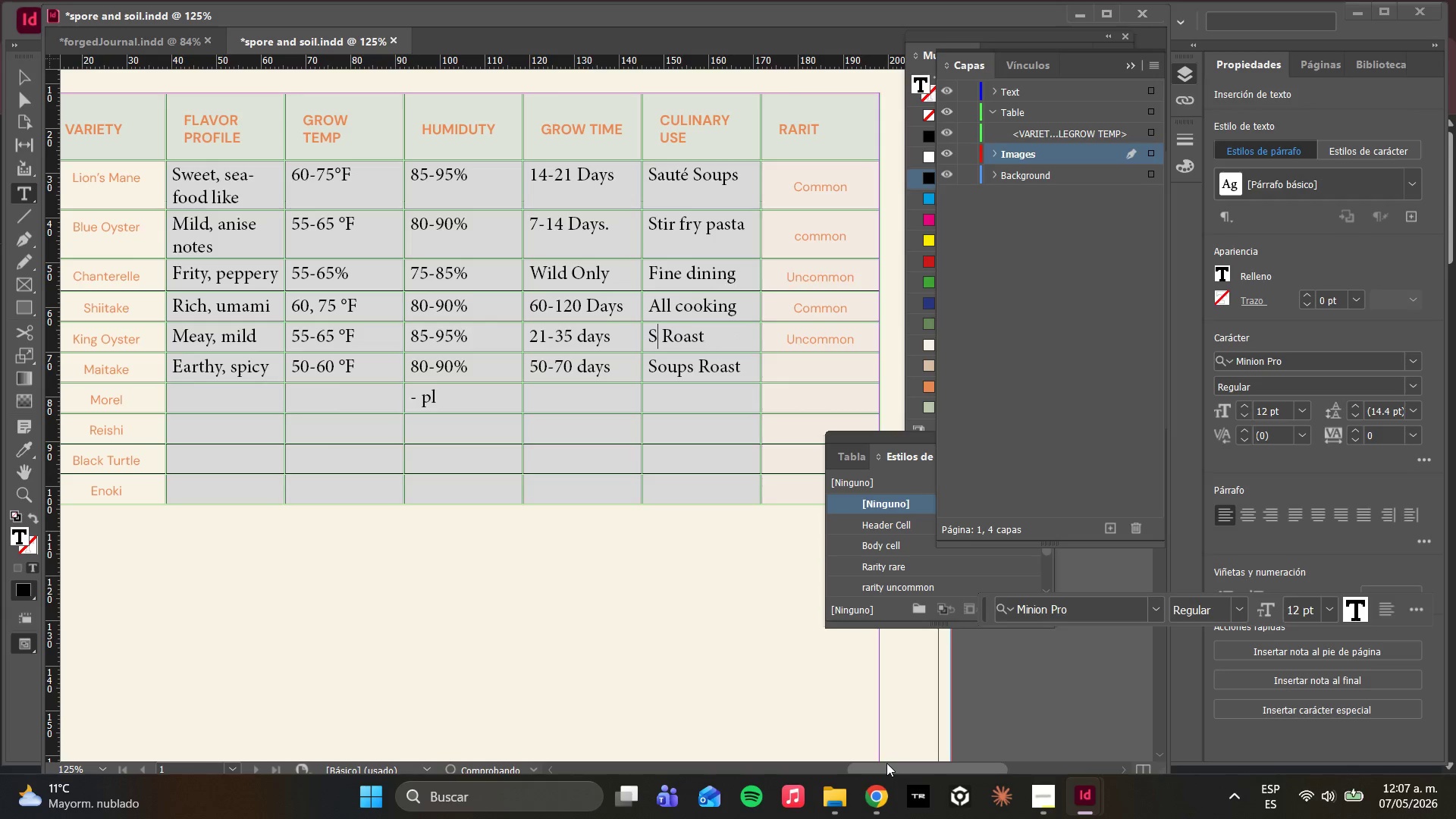 
key(Backspace)
 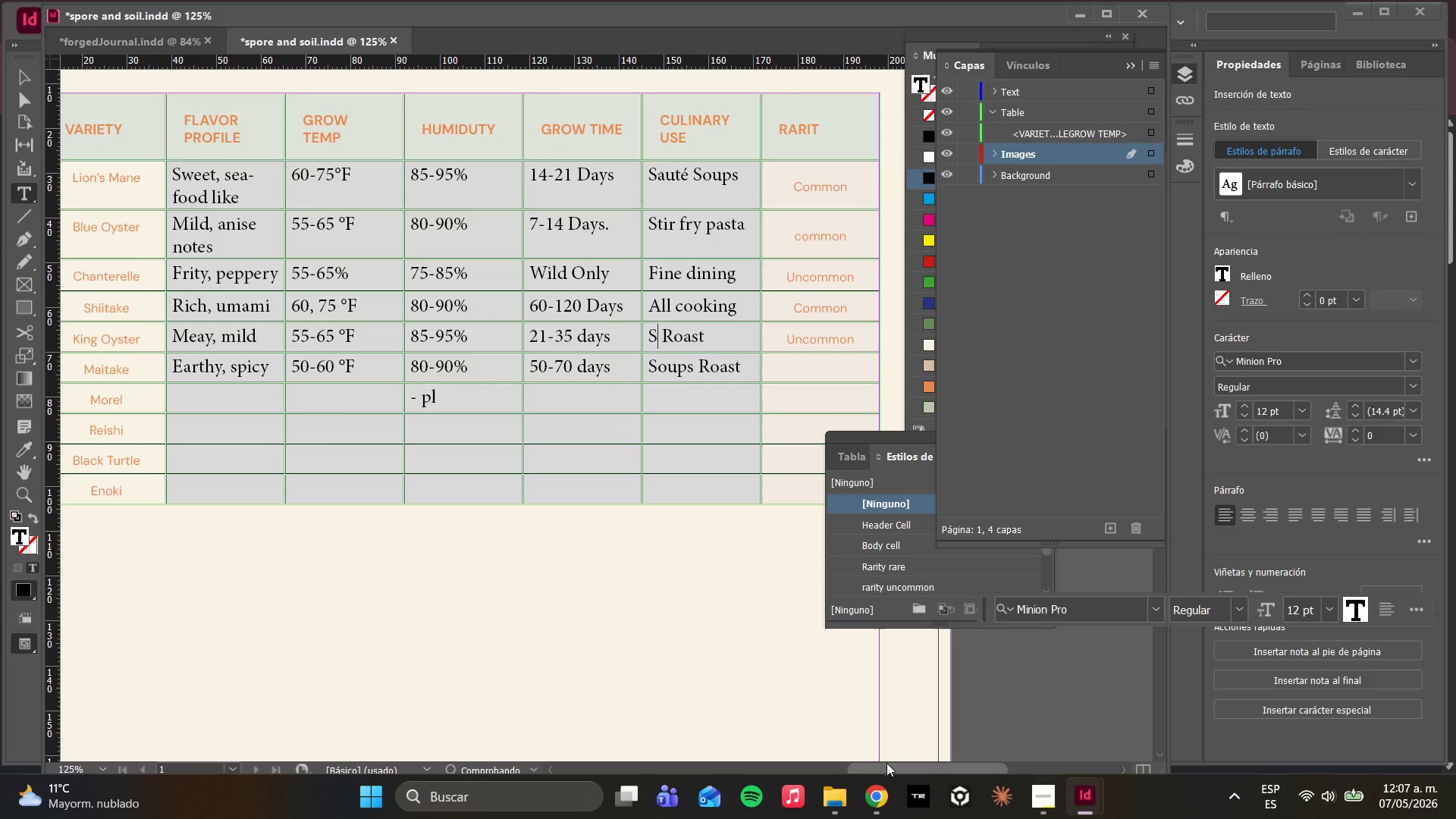 
key(Backspace)
 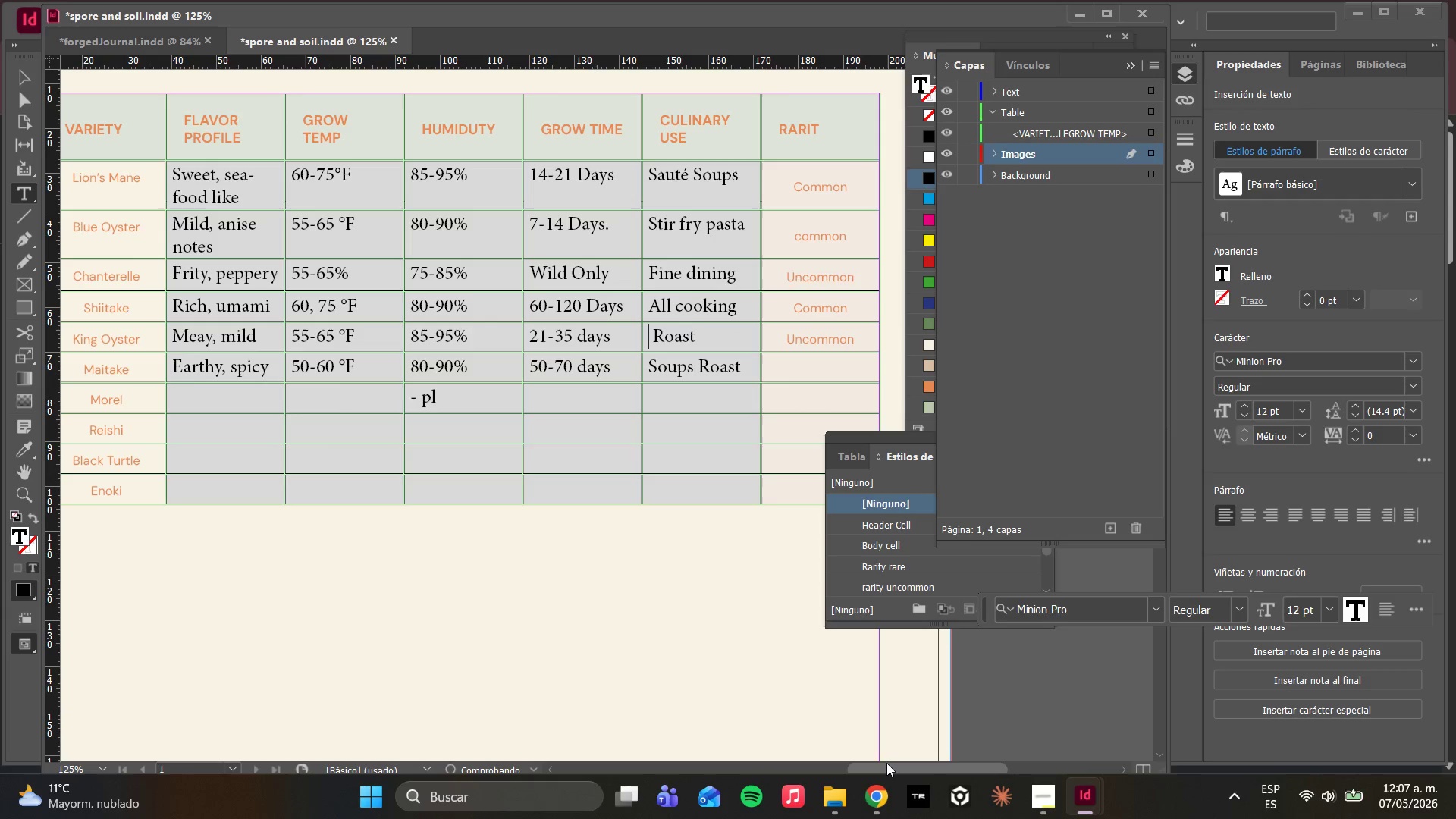 
key(Backspace)
 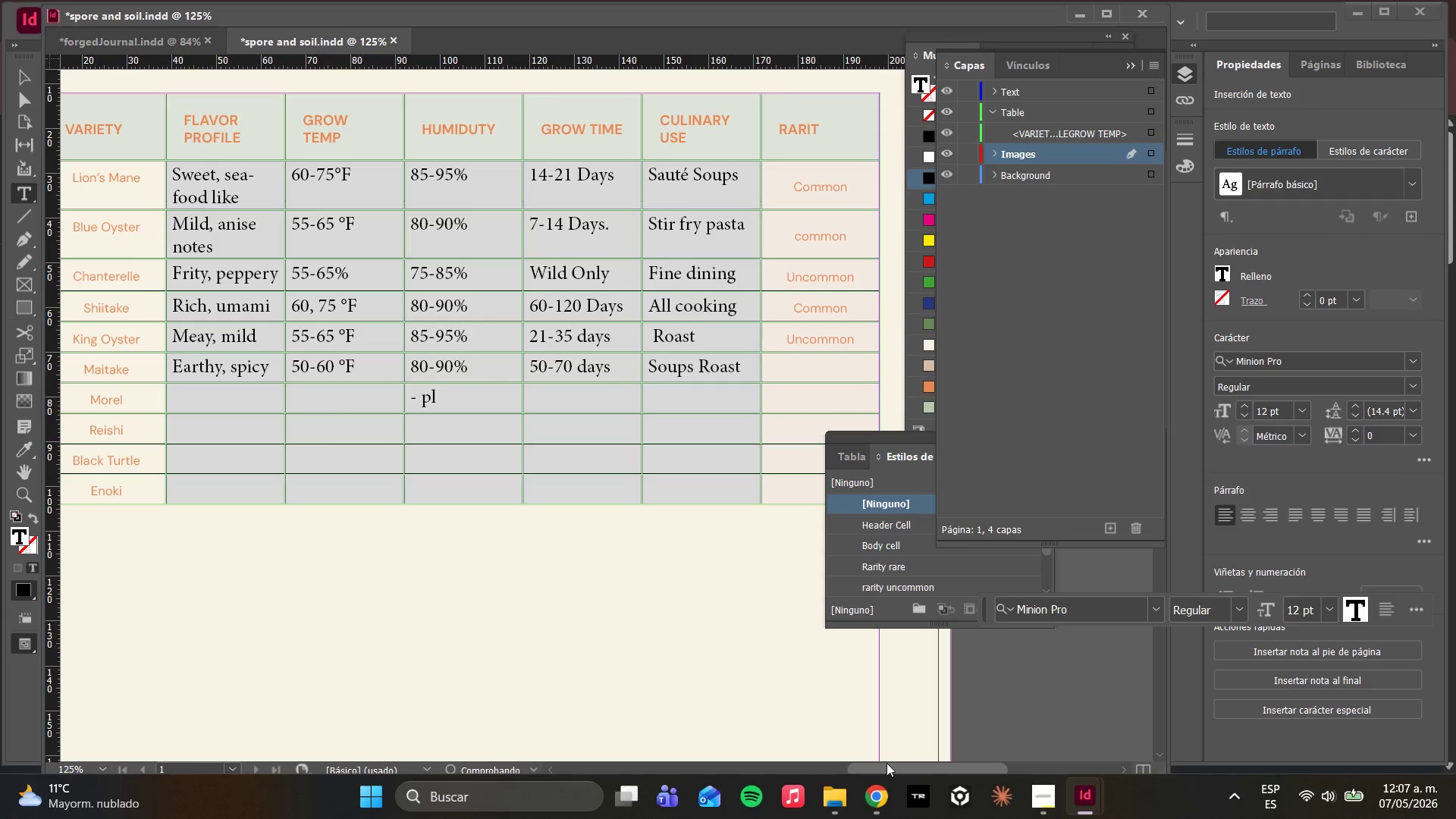 
key(ArrowRight)
 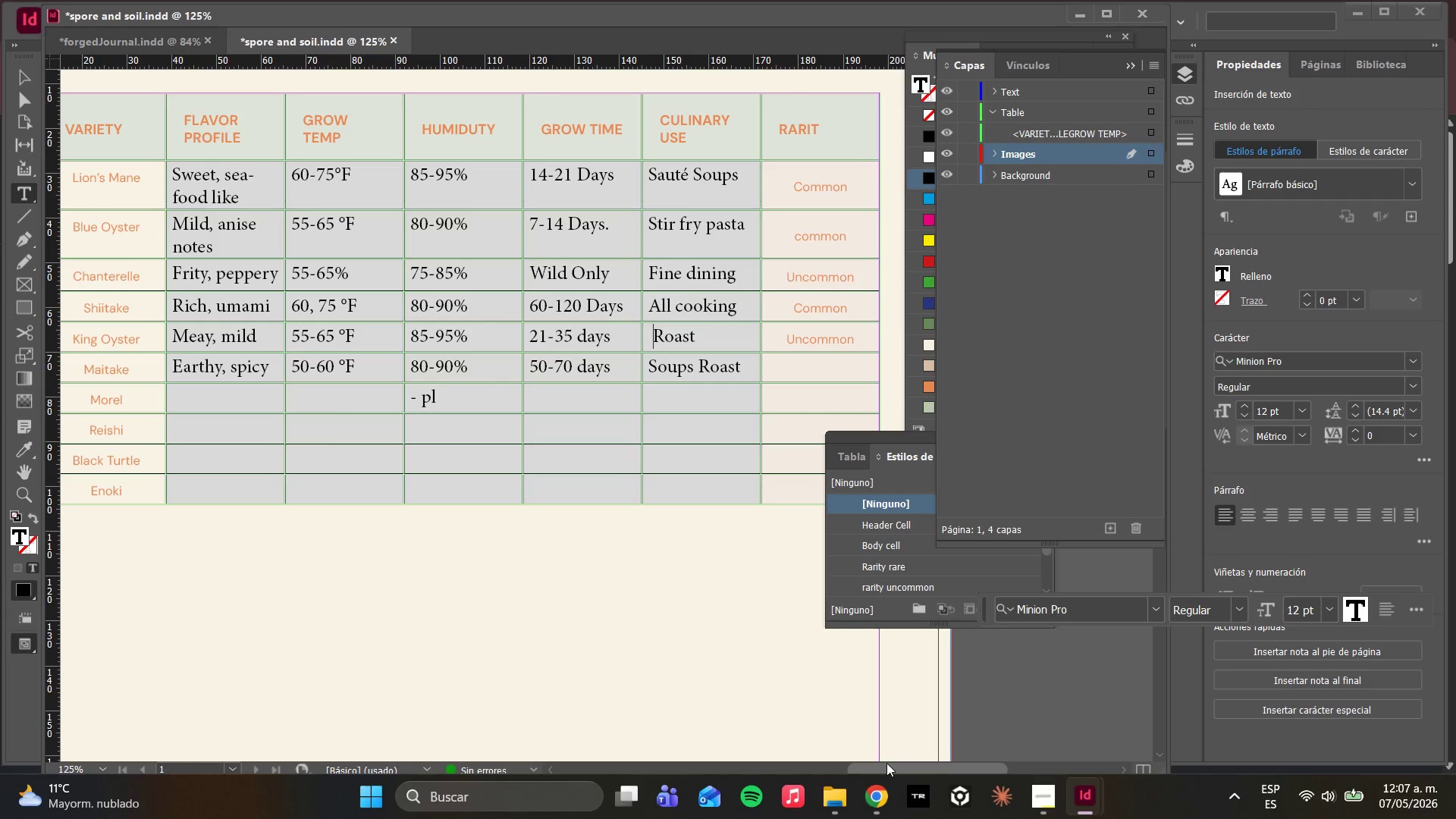 
key(ArrowRight)
 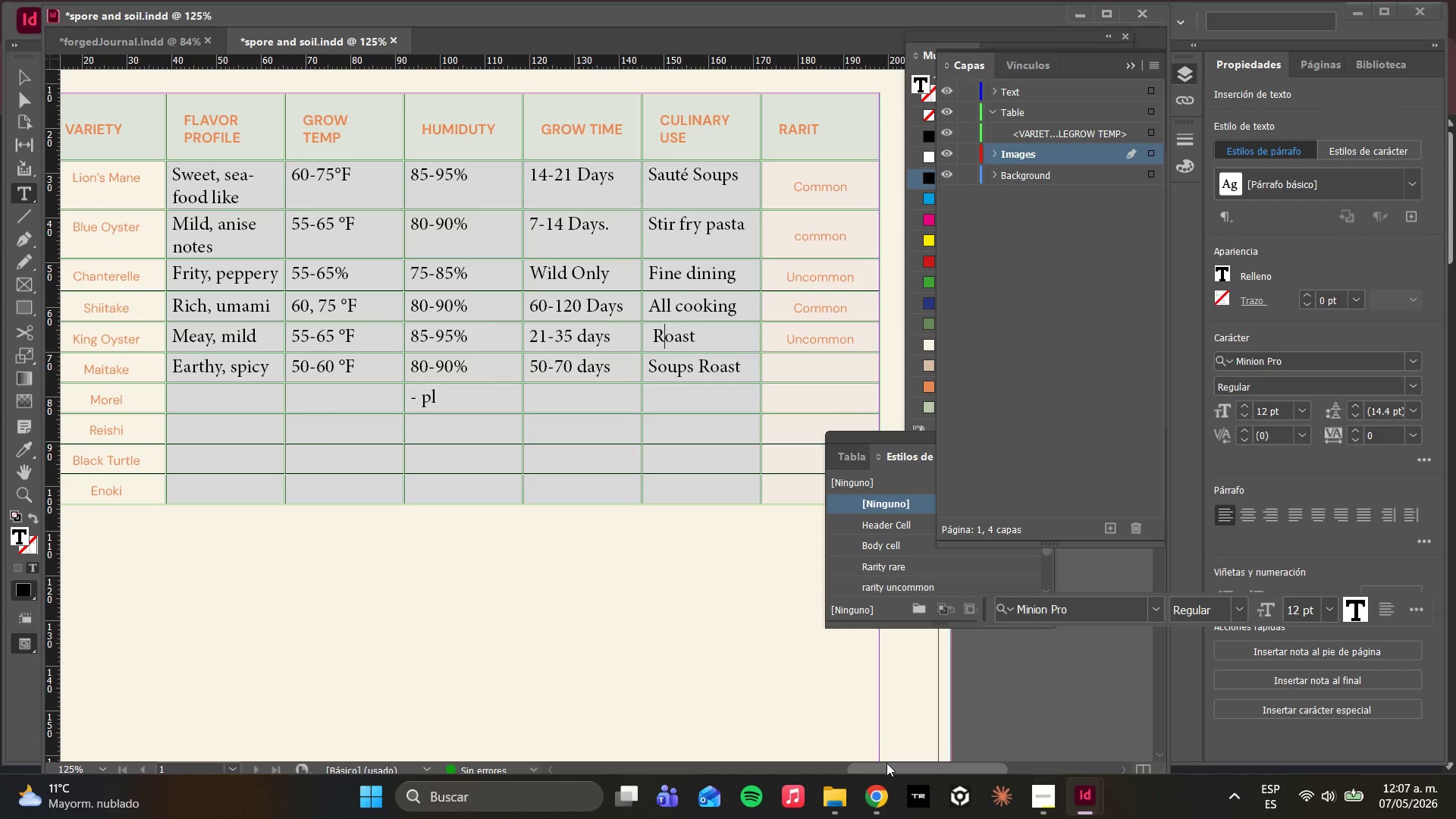 
key(ArrowRight)
 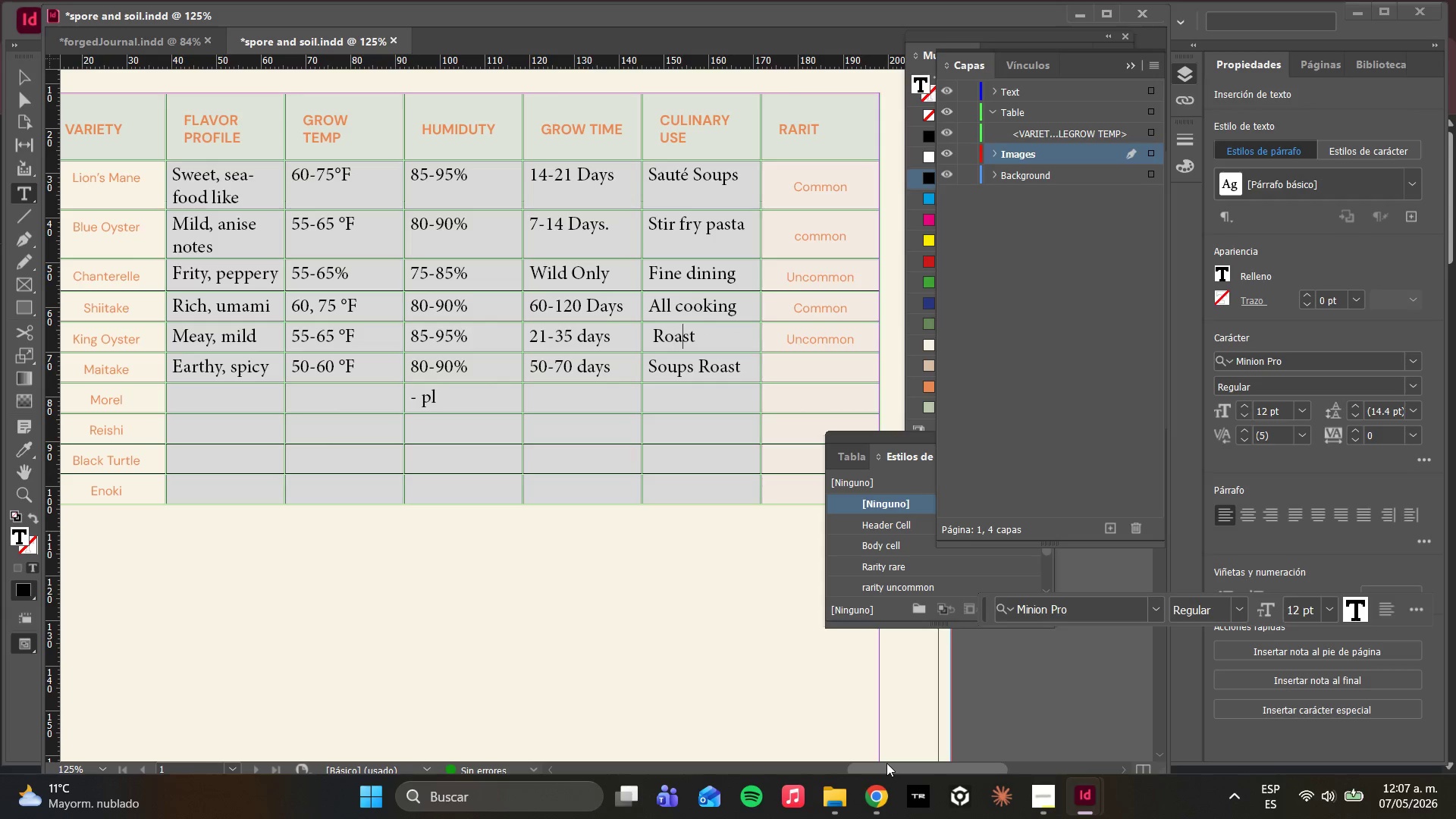 
key(ArrowRight)
 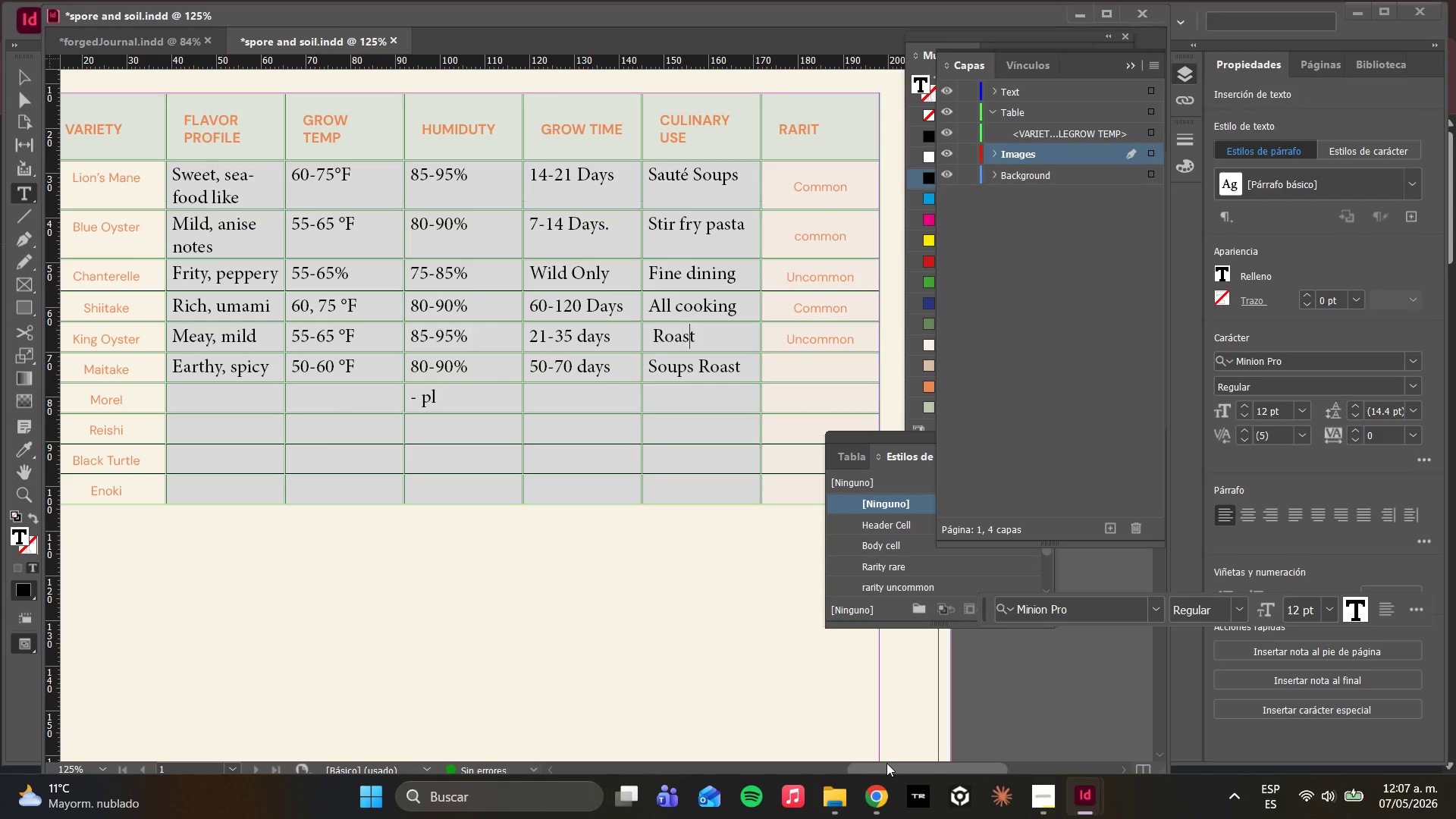 
key(ArrowRight)
 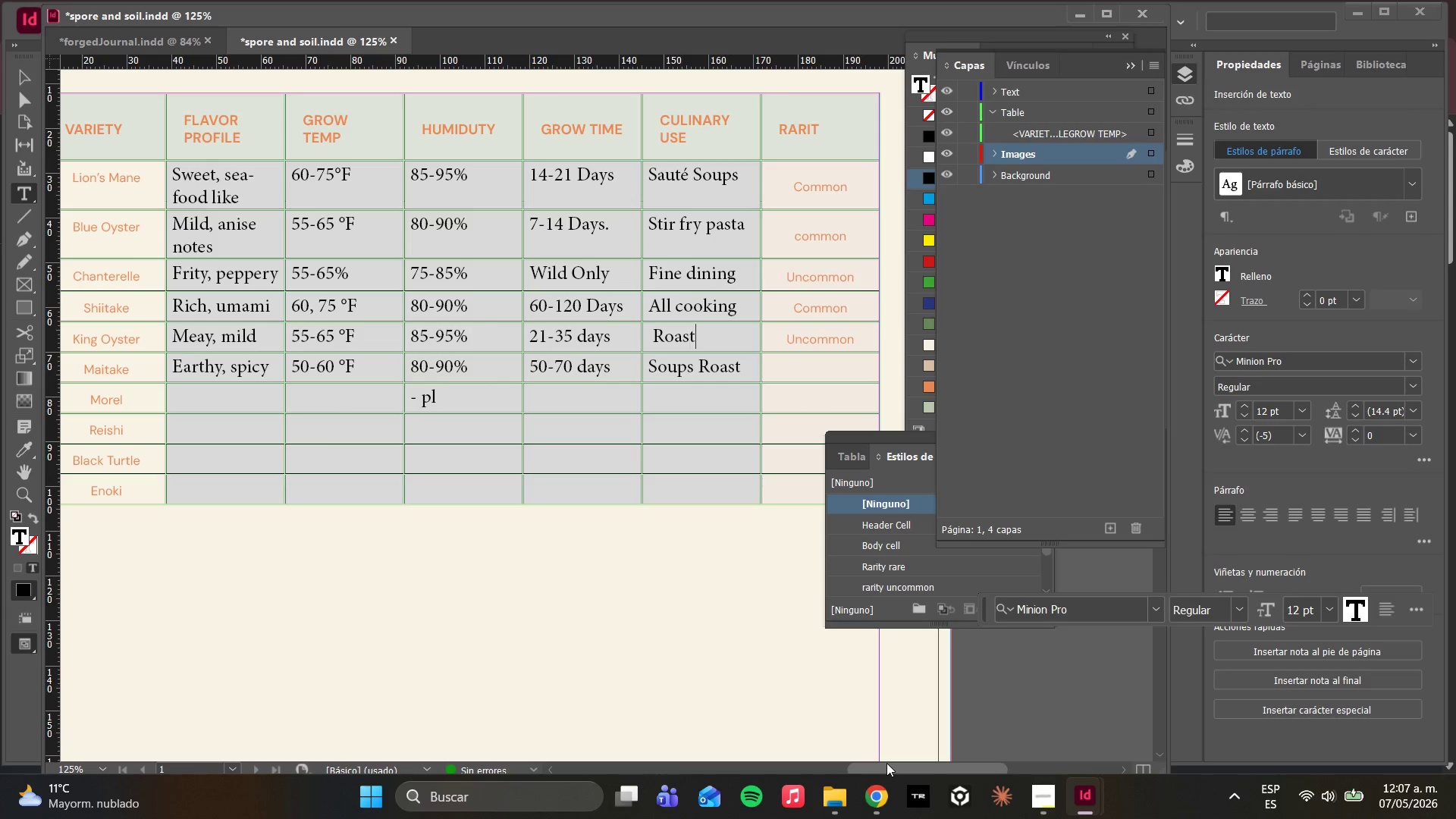 
key(ArrowRight)
 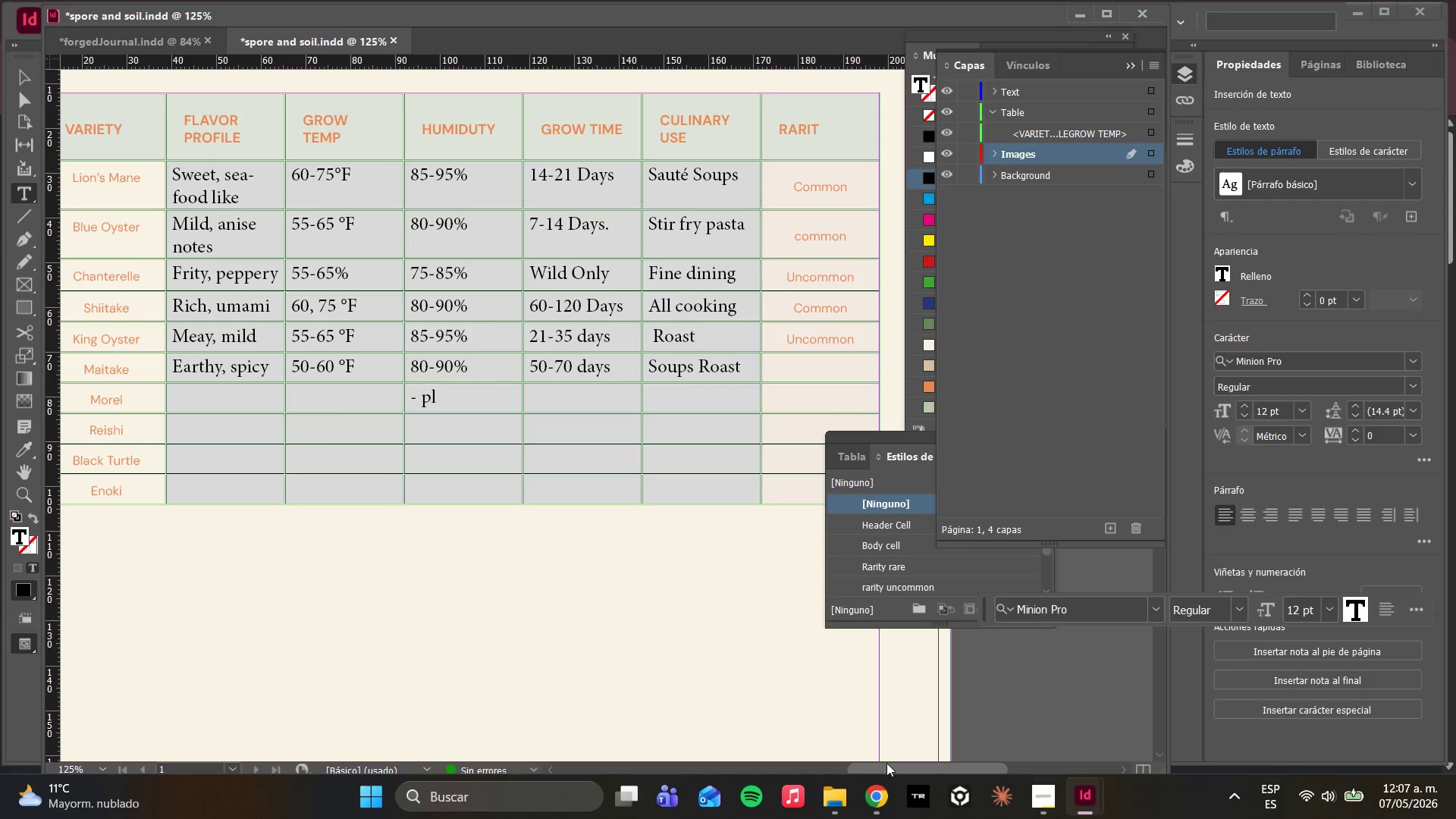 
type( Grill)
 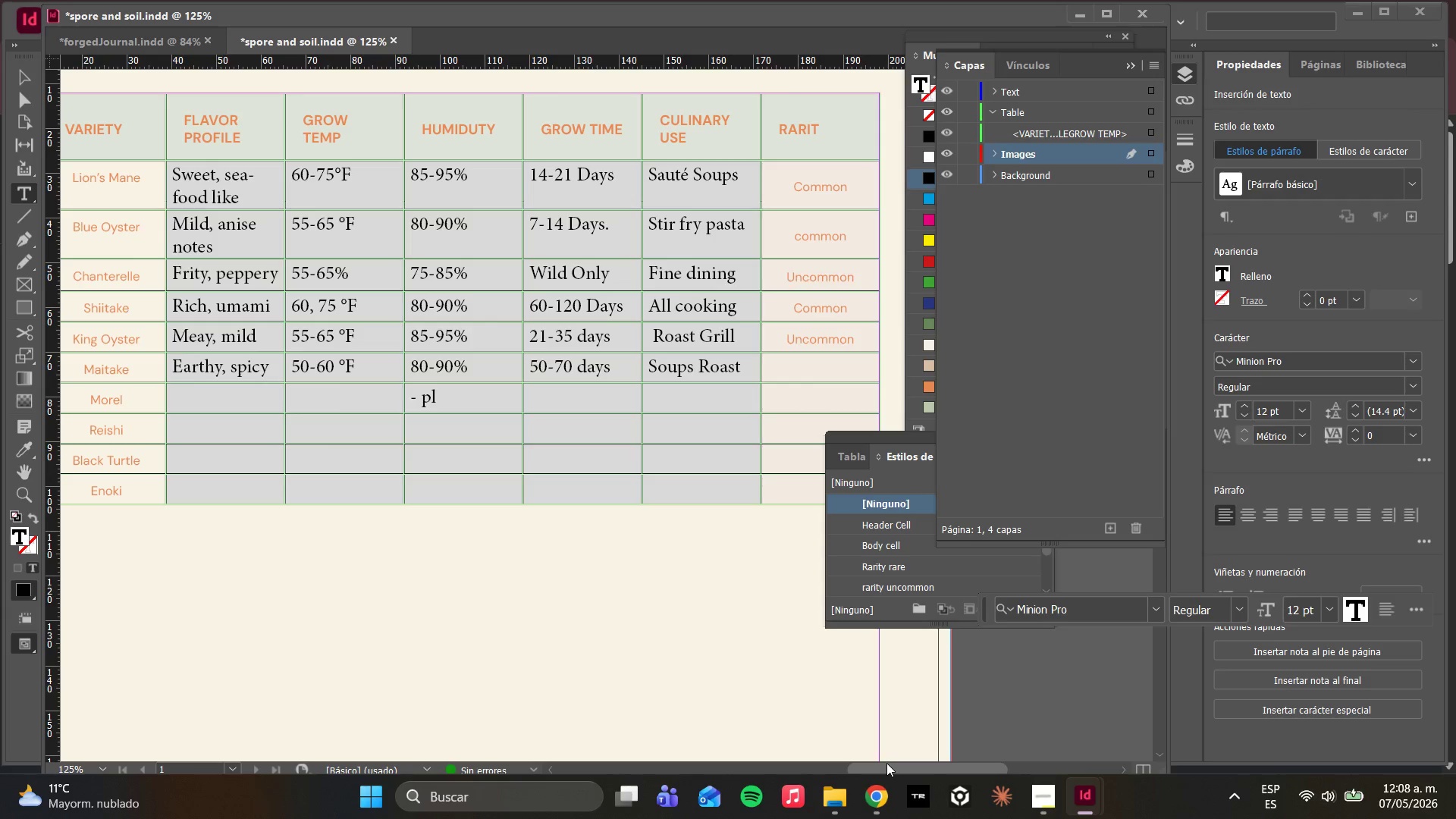 
wait(8.11)
 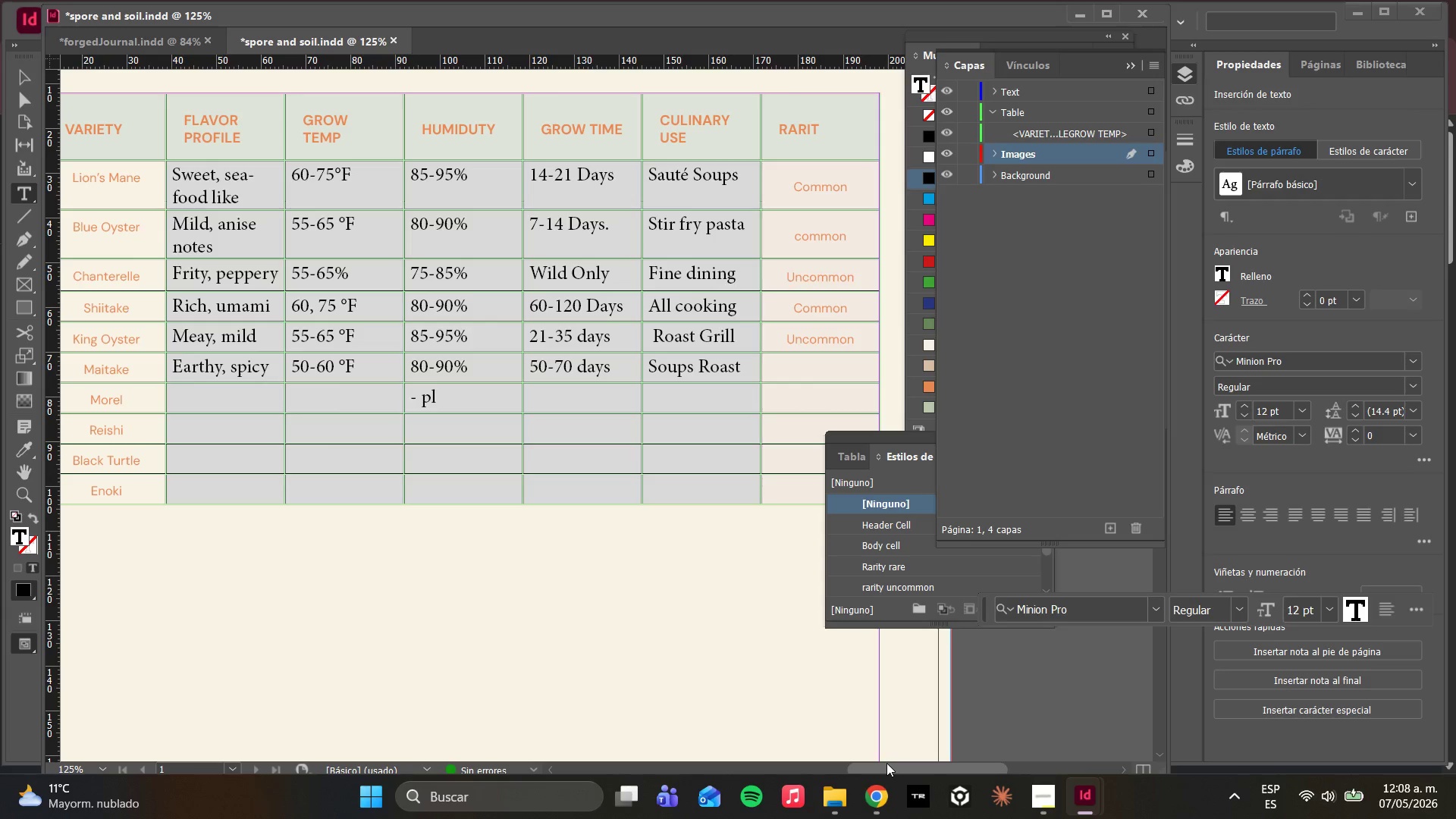 
key(ArrowDown)
 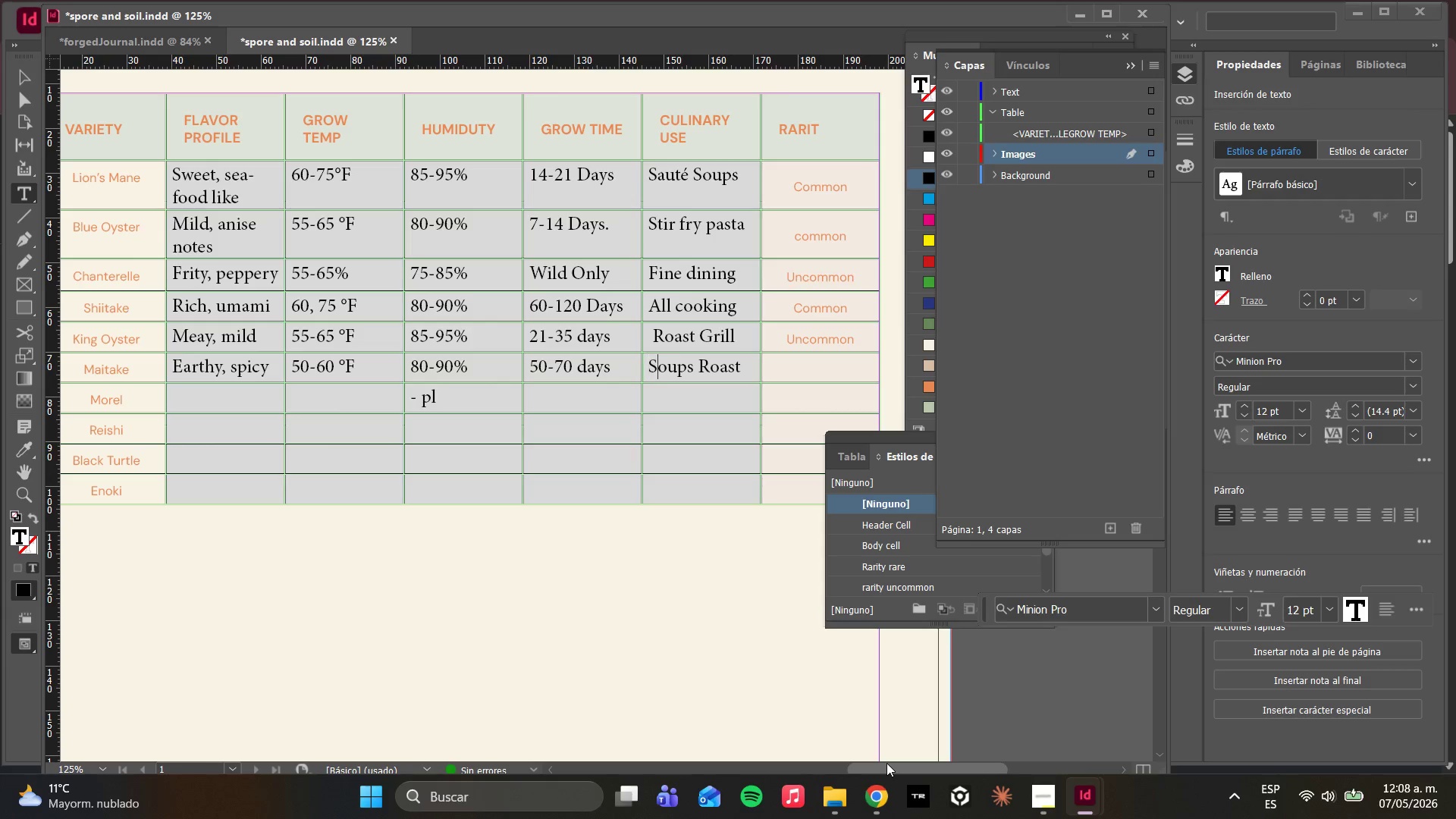 
key(ArrowRight)
 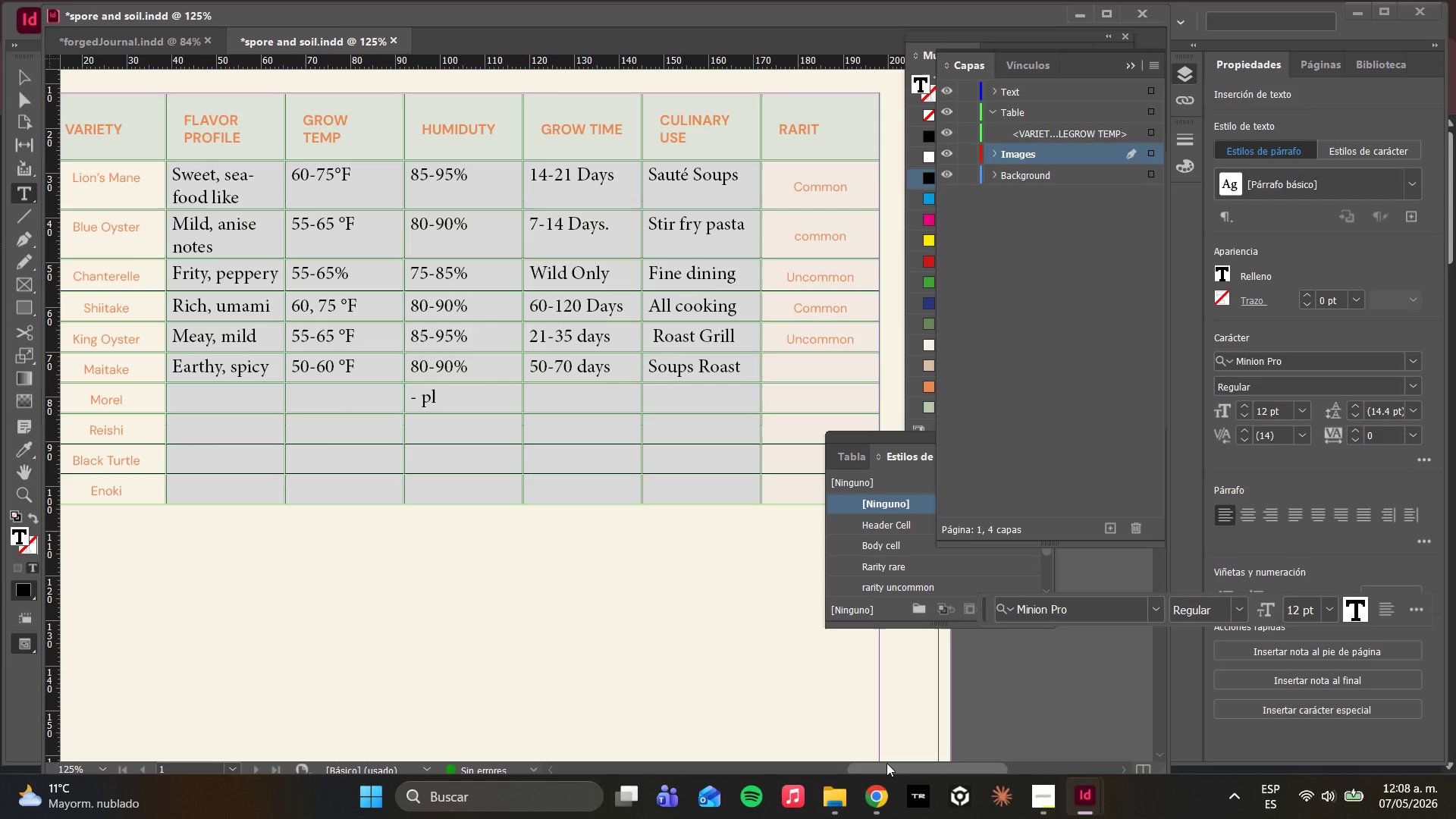 
wait(40.47)
 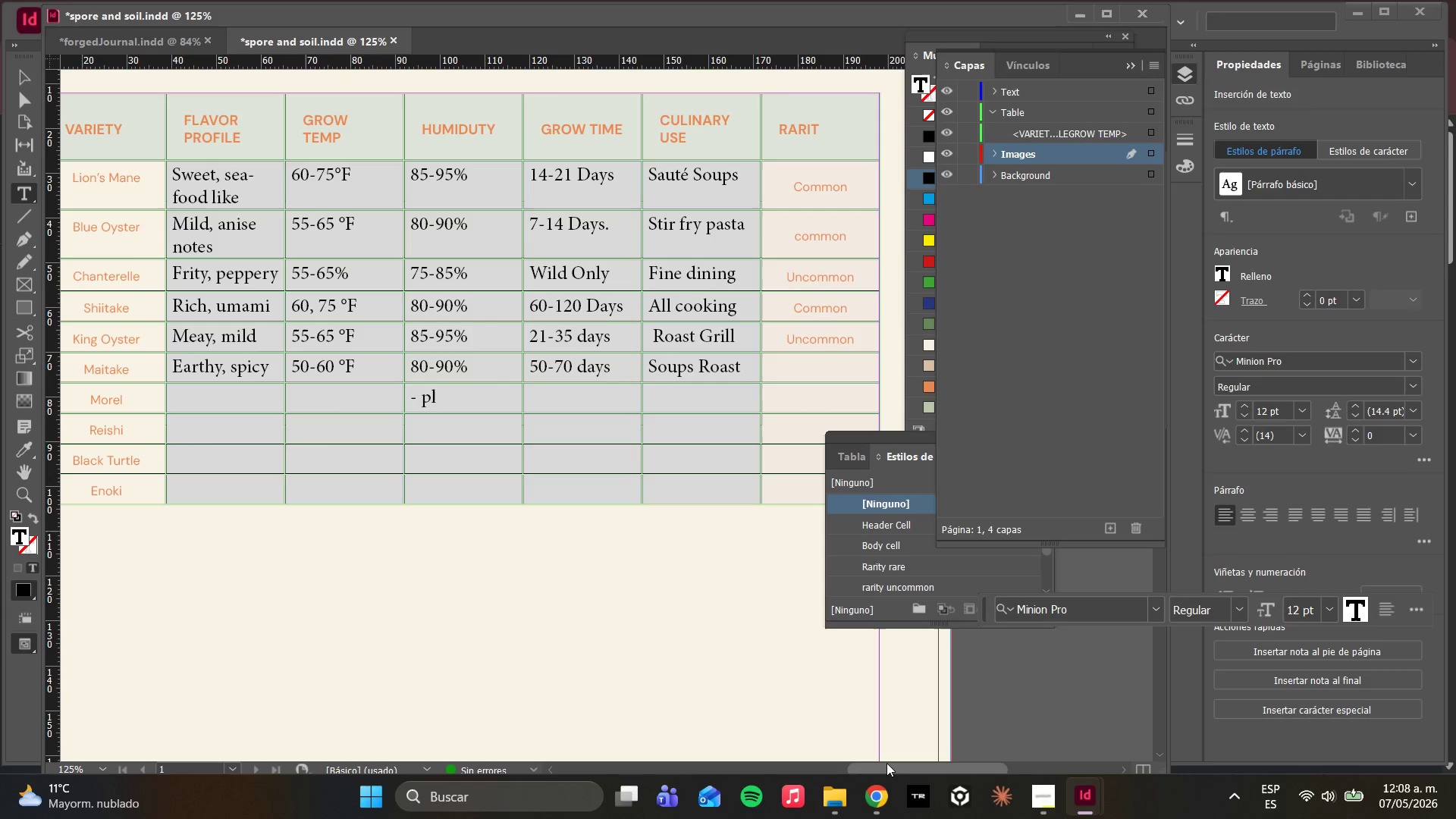 
key(ArrowRight)
 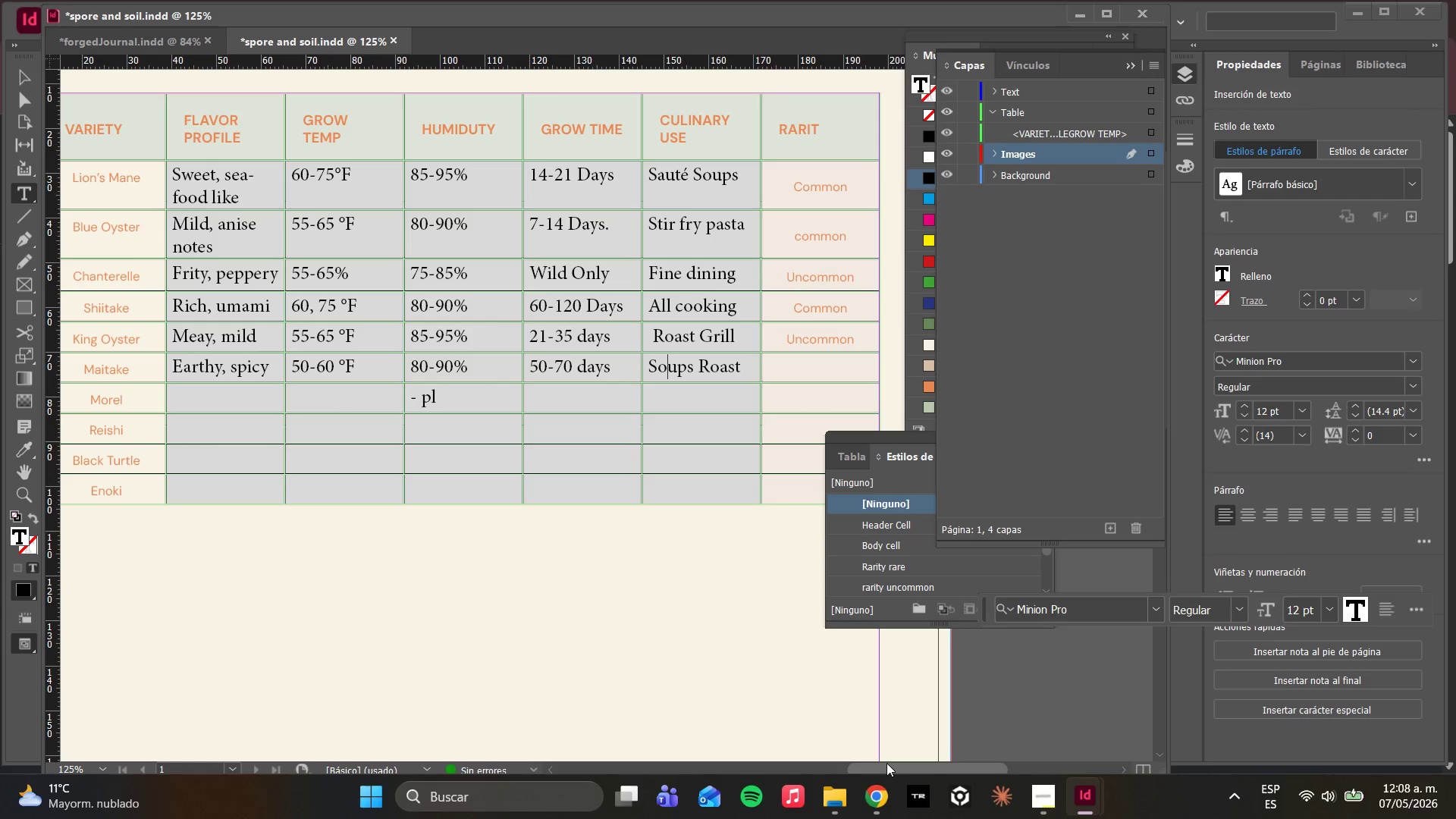 
key(ArrowRight)
 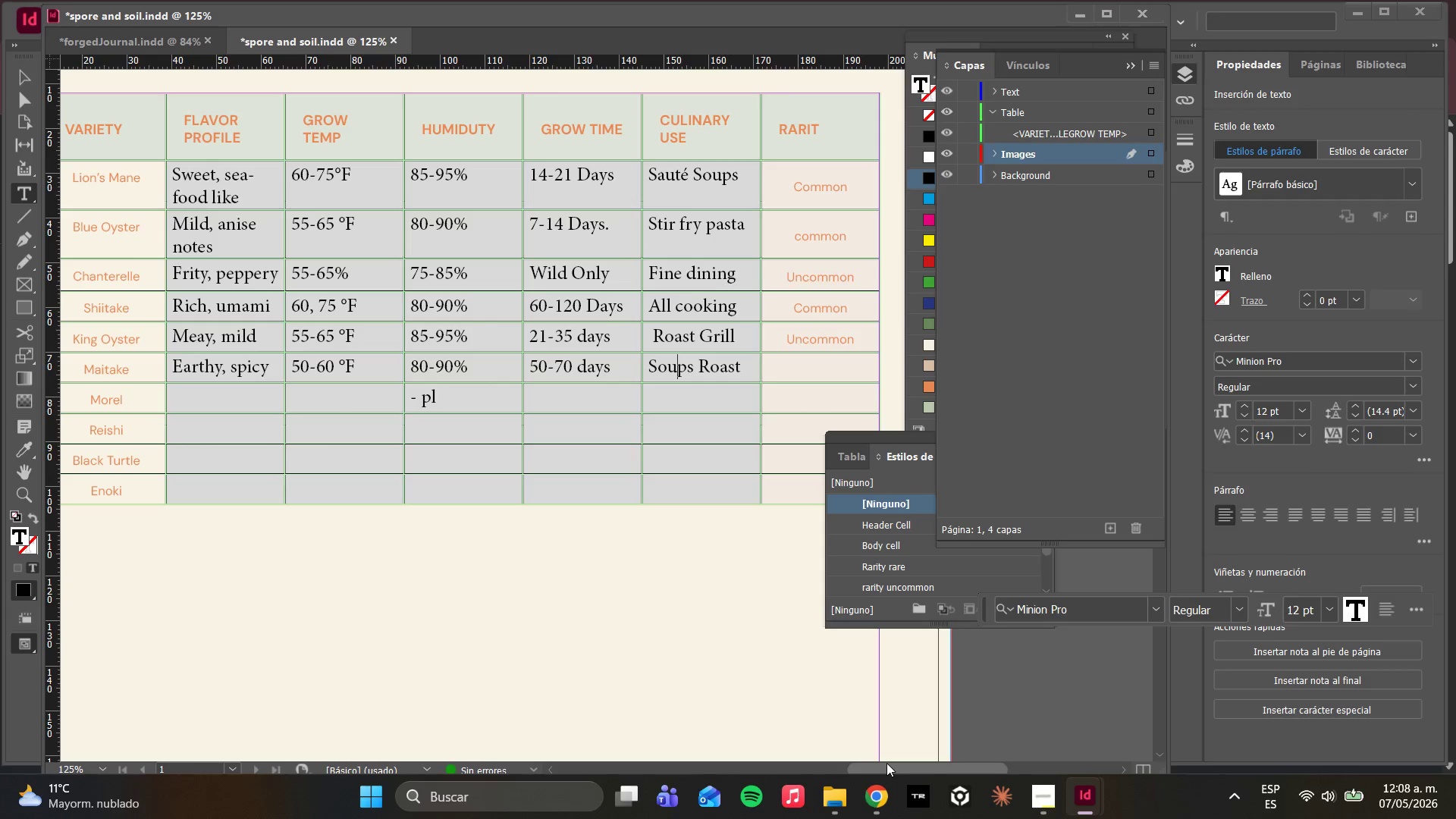 
key(ArrowRight)
 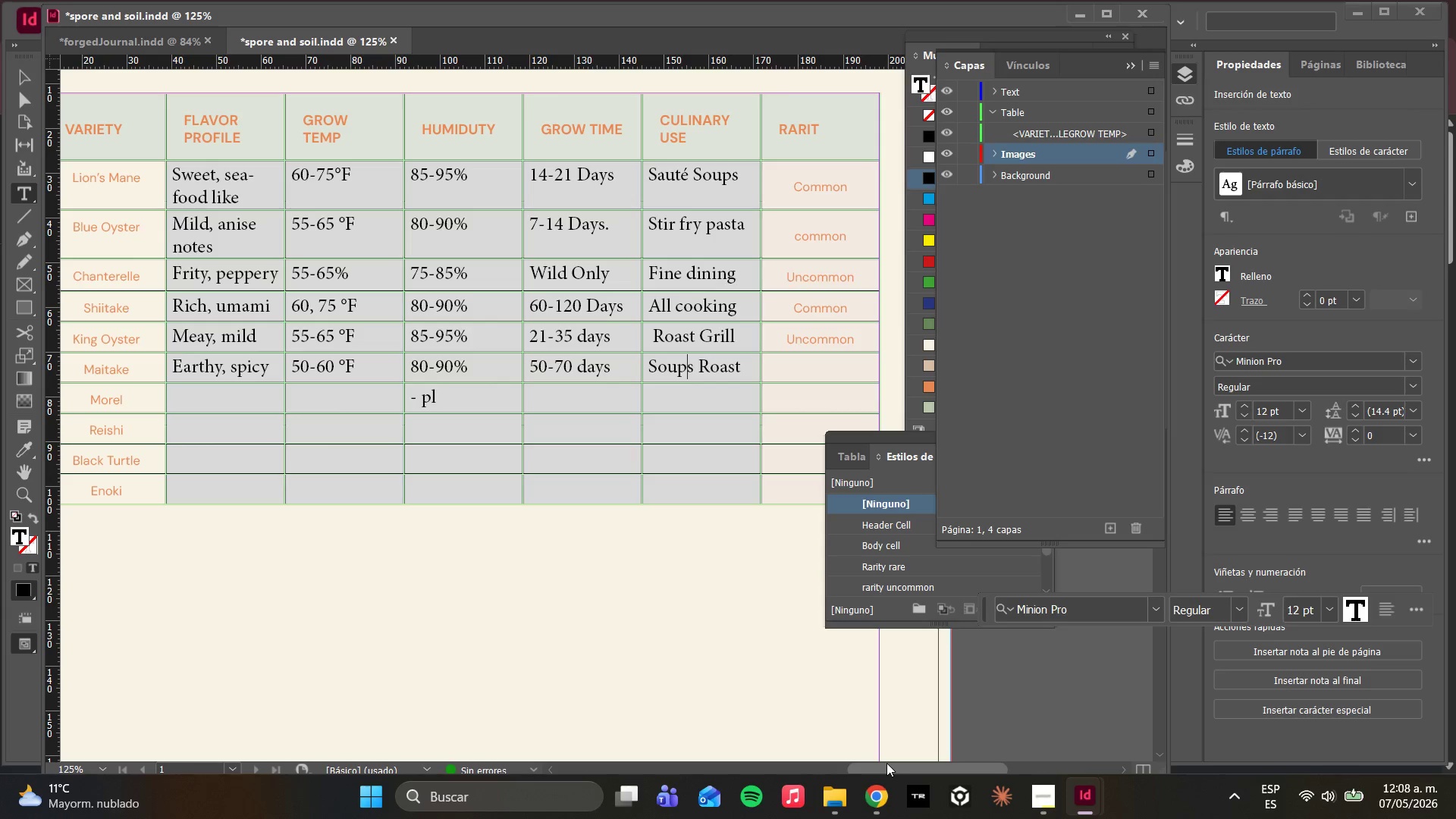 
key(ArrowRight)
 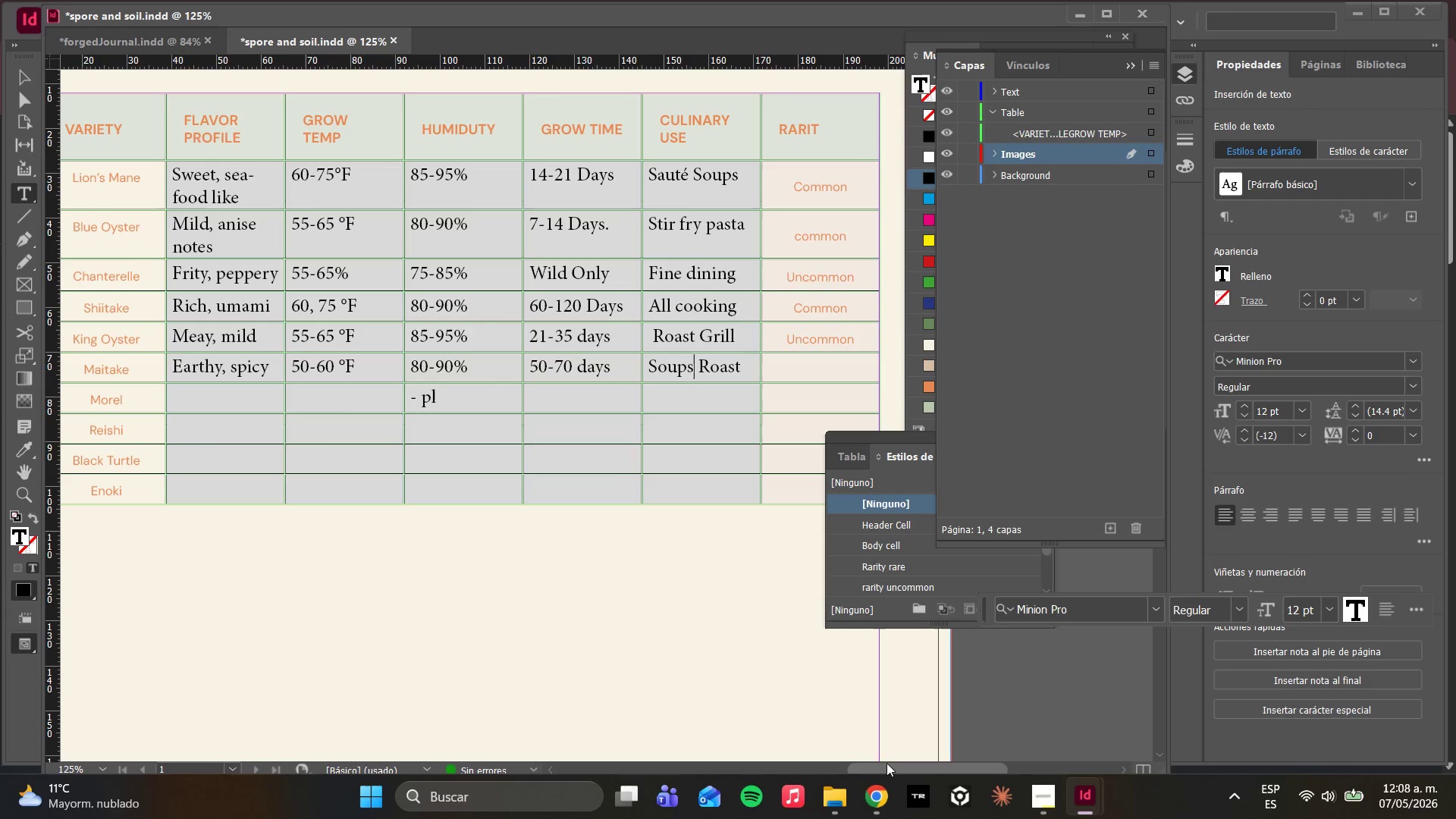 
key(ArrowRight)
 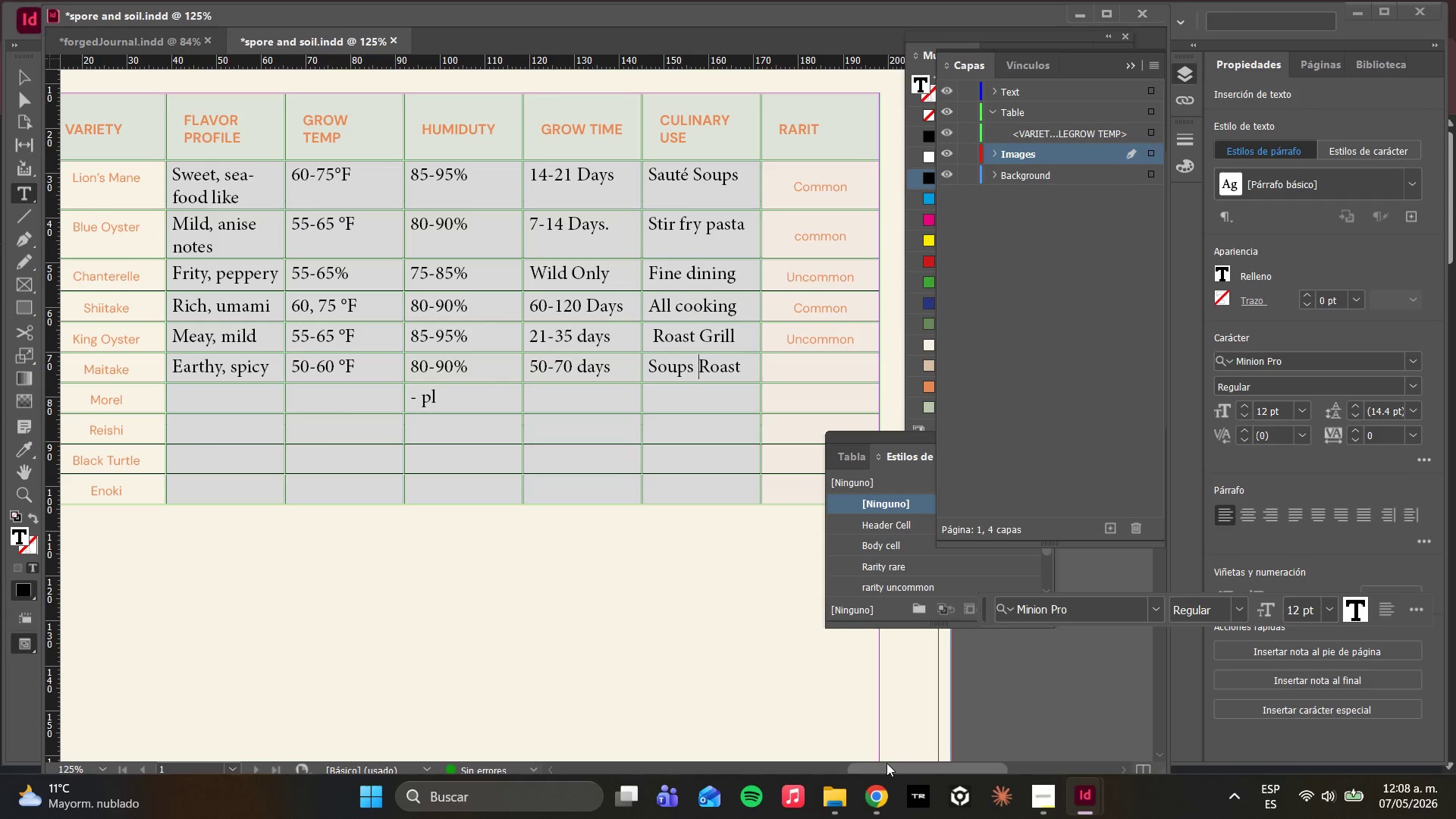 
key(ArrowRight)
 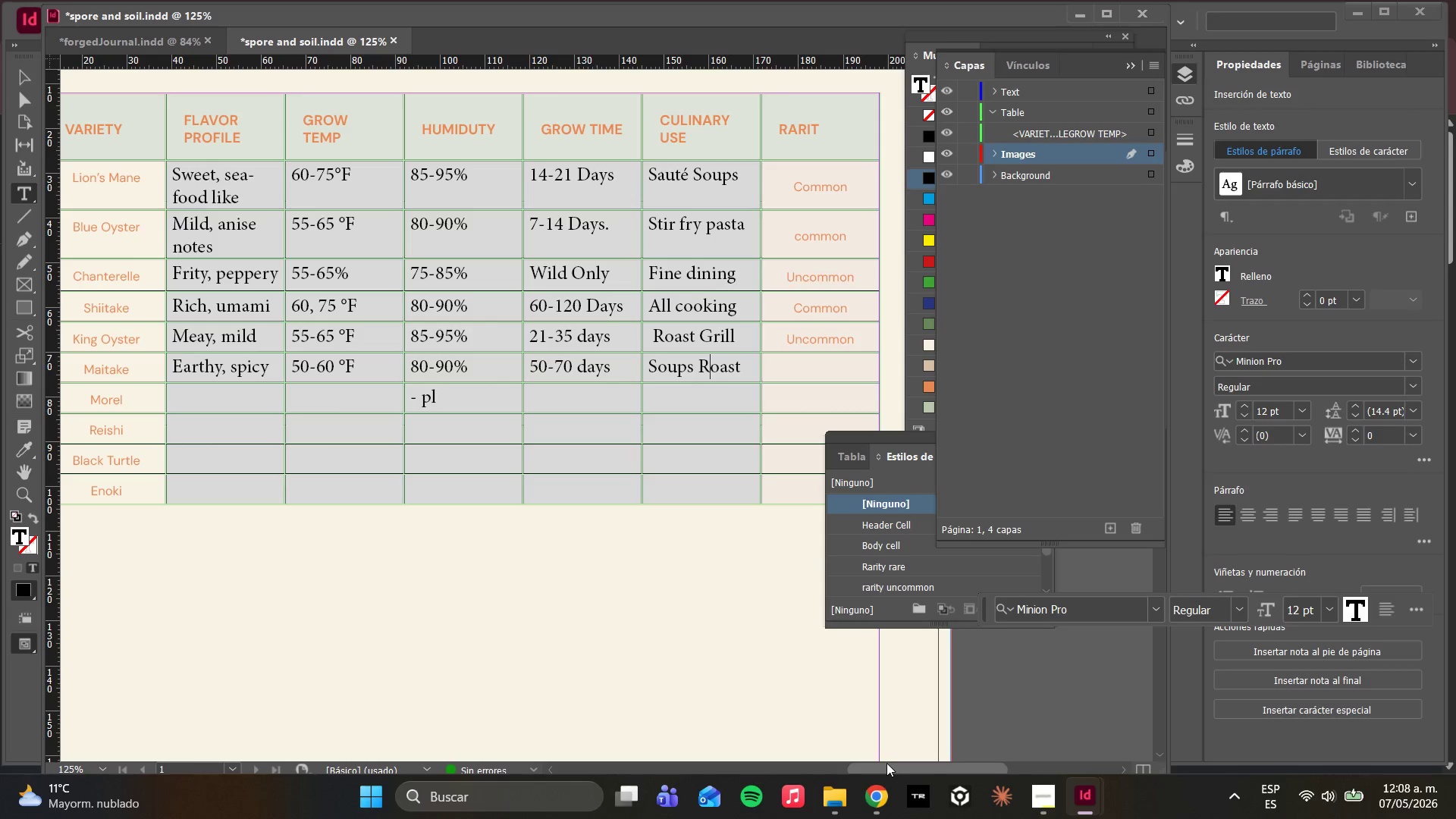 
key(ArrowRight)
 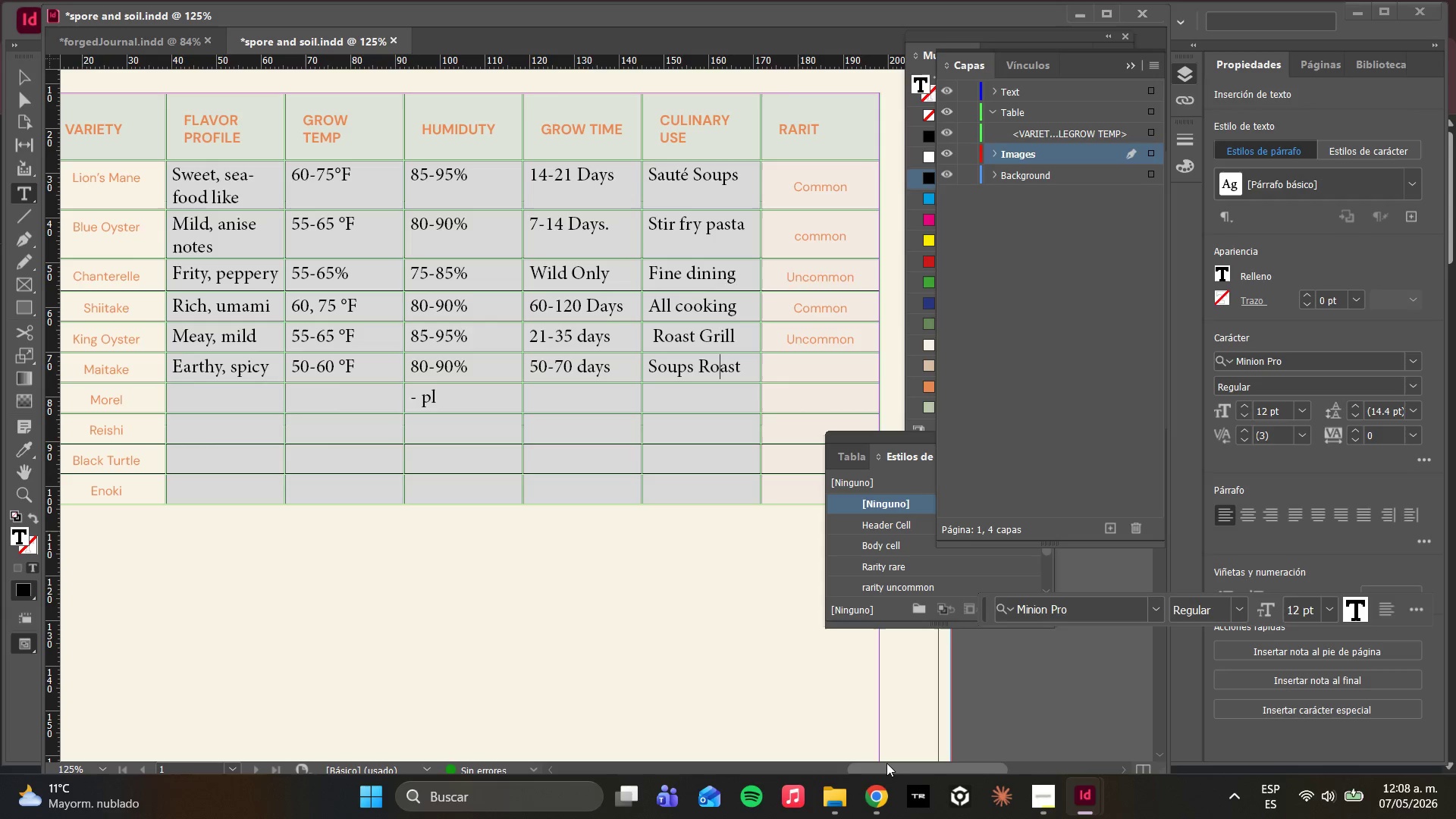 
key(ArrowRight)
 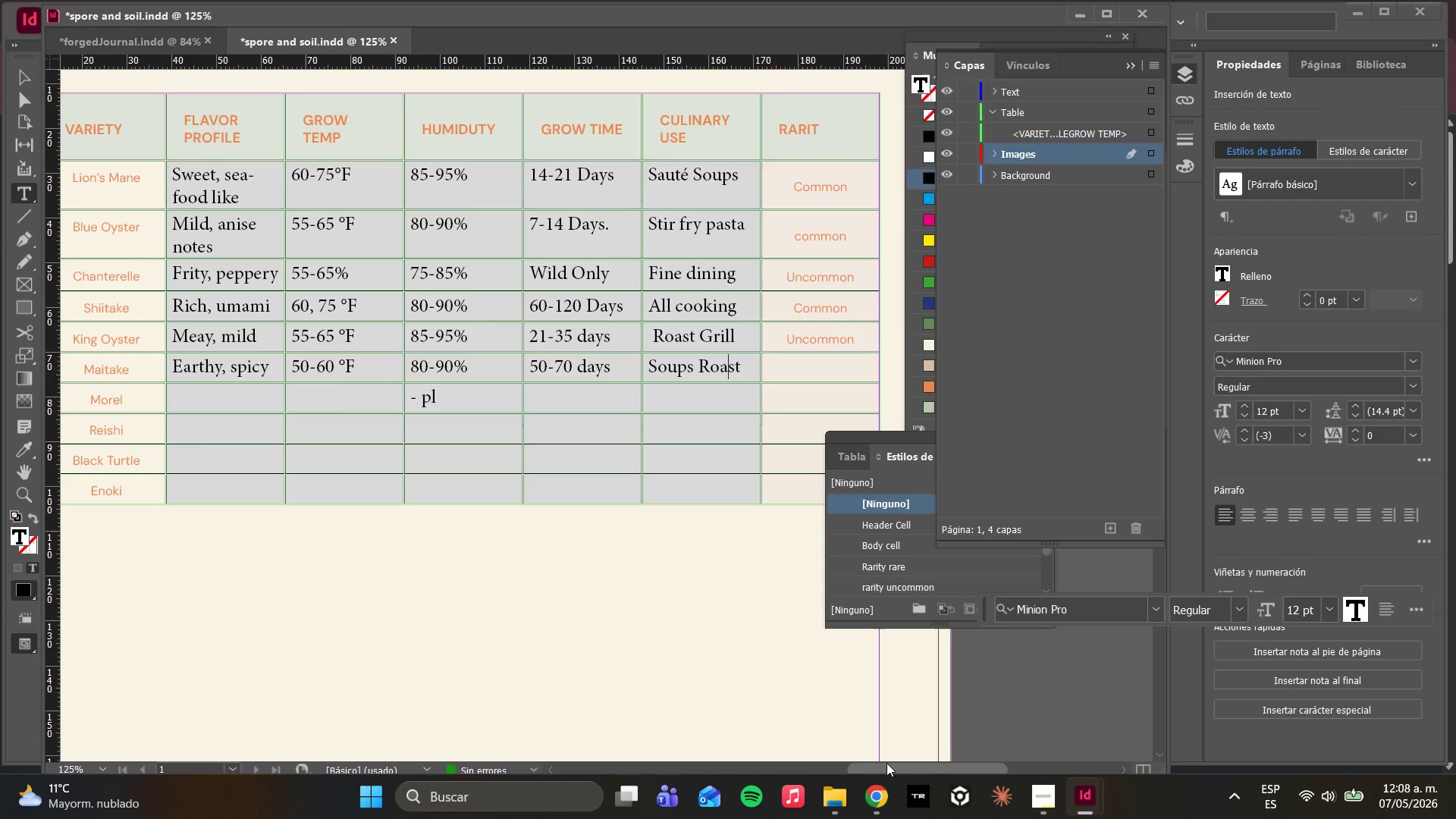 
key(ArrowRight)
 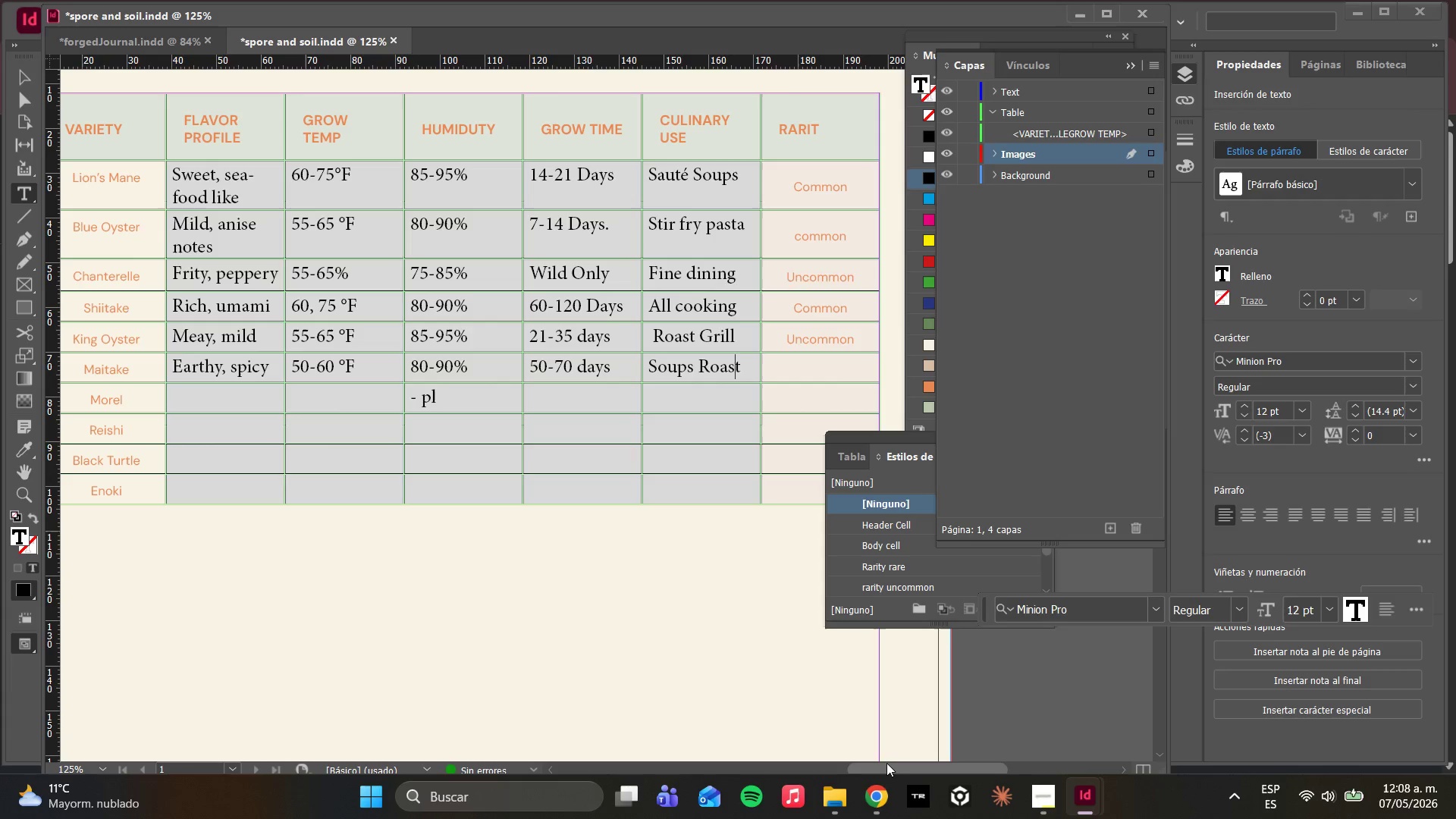 
key(ArrowRight)
 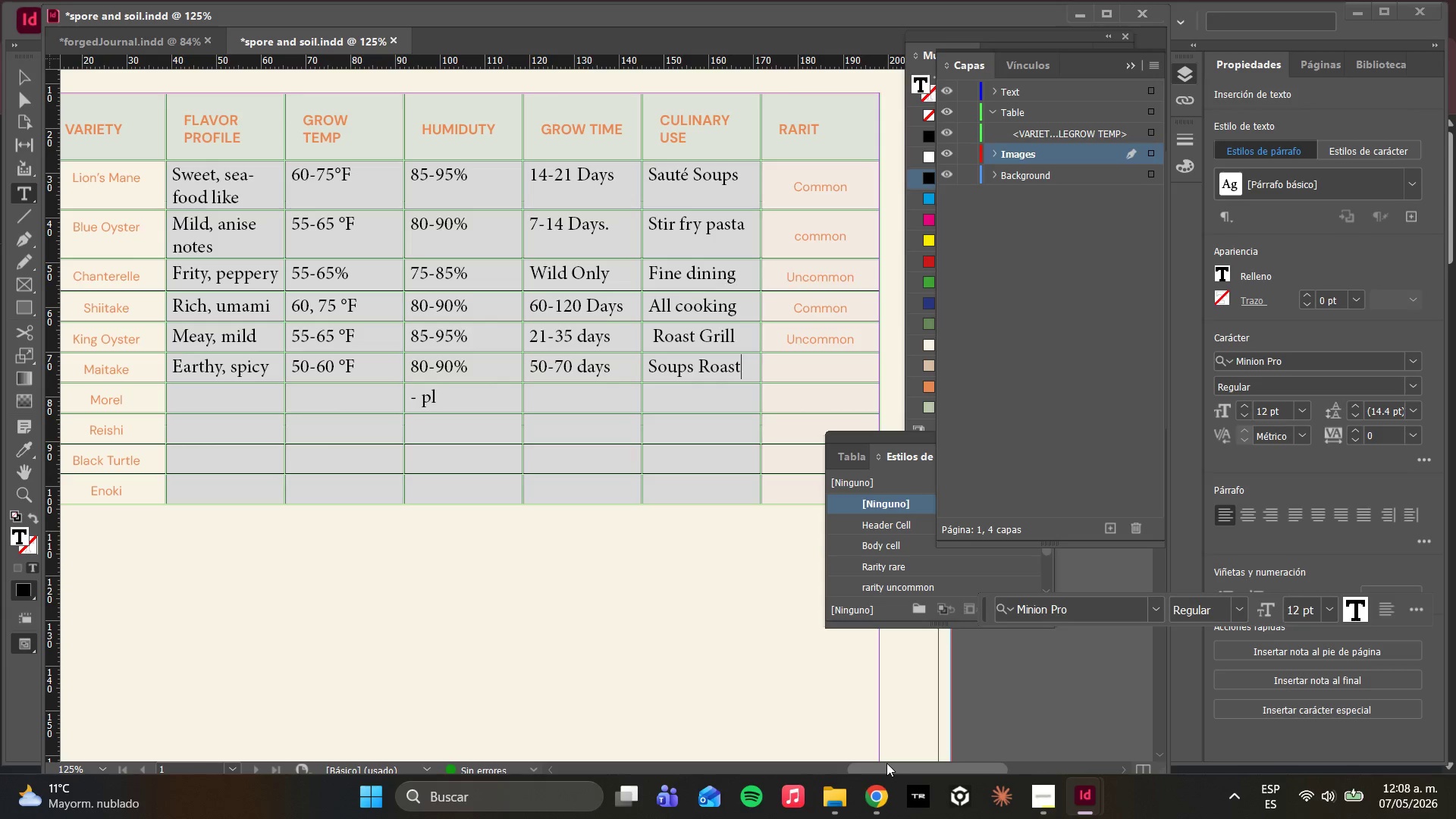 
key(ArrowRight)
 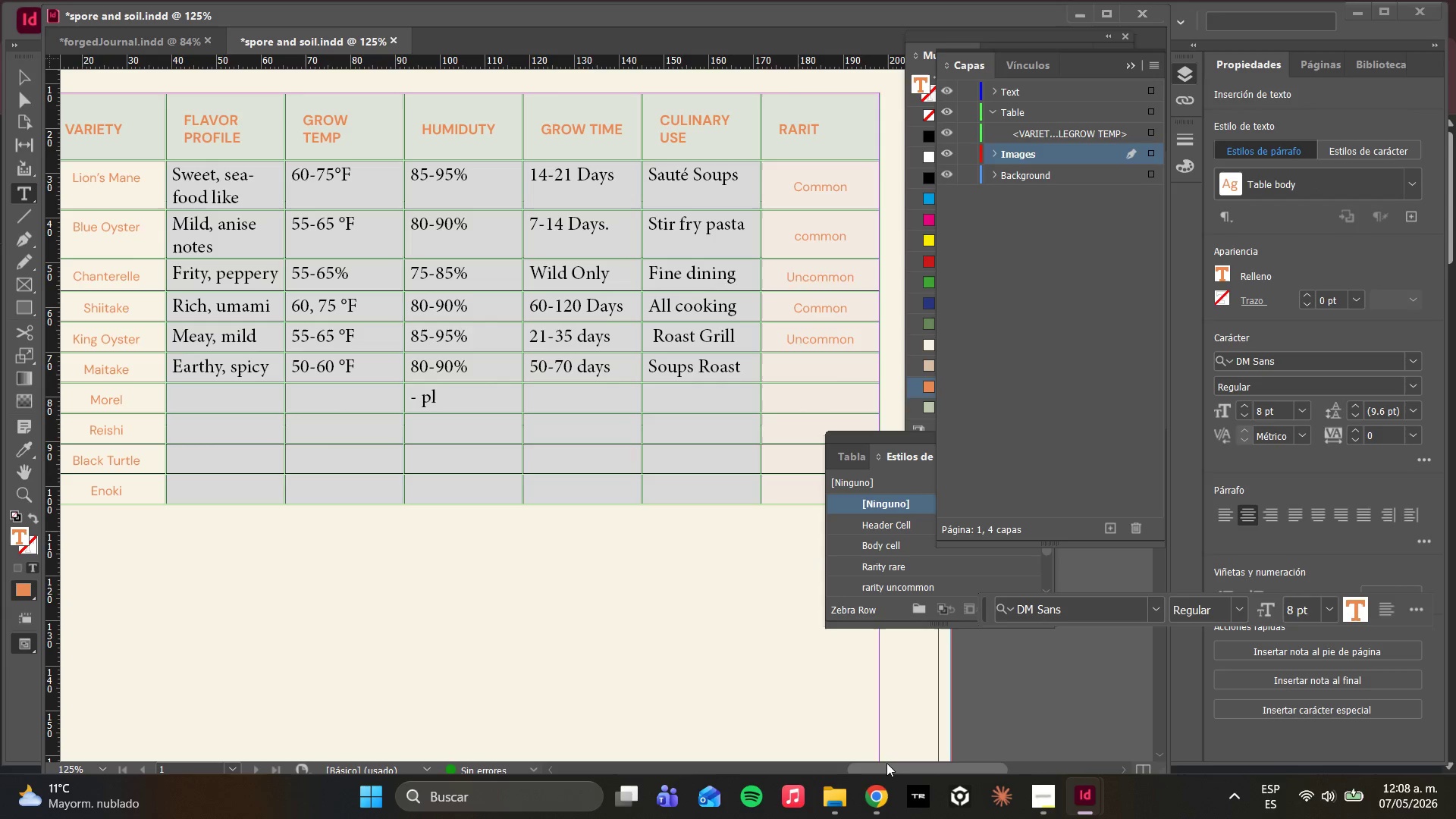 
type(Uncommon)
 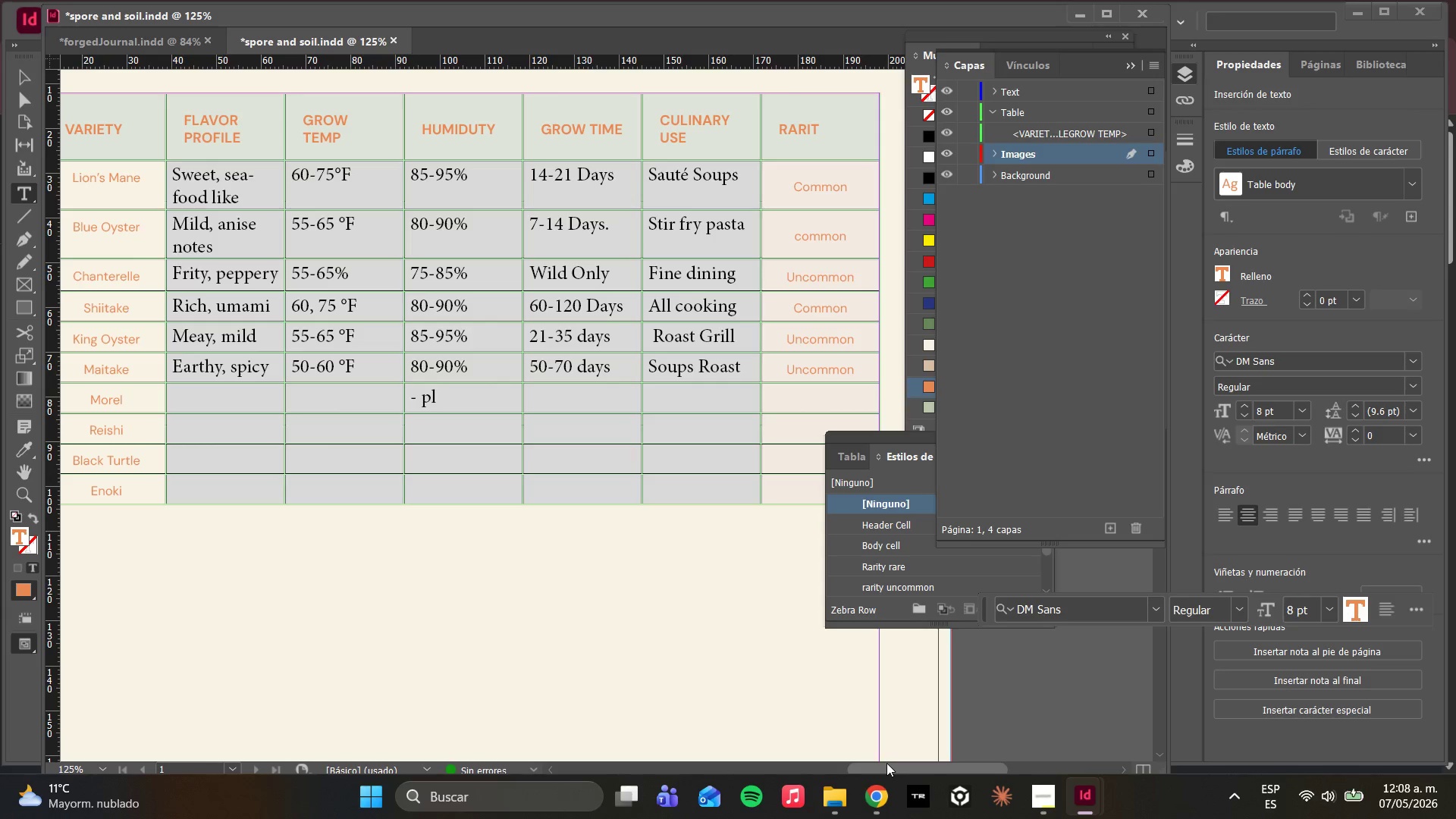 
key(ArrowDown)
 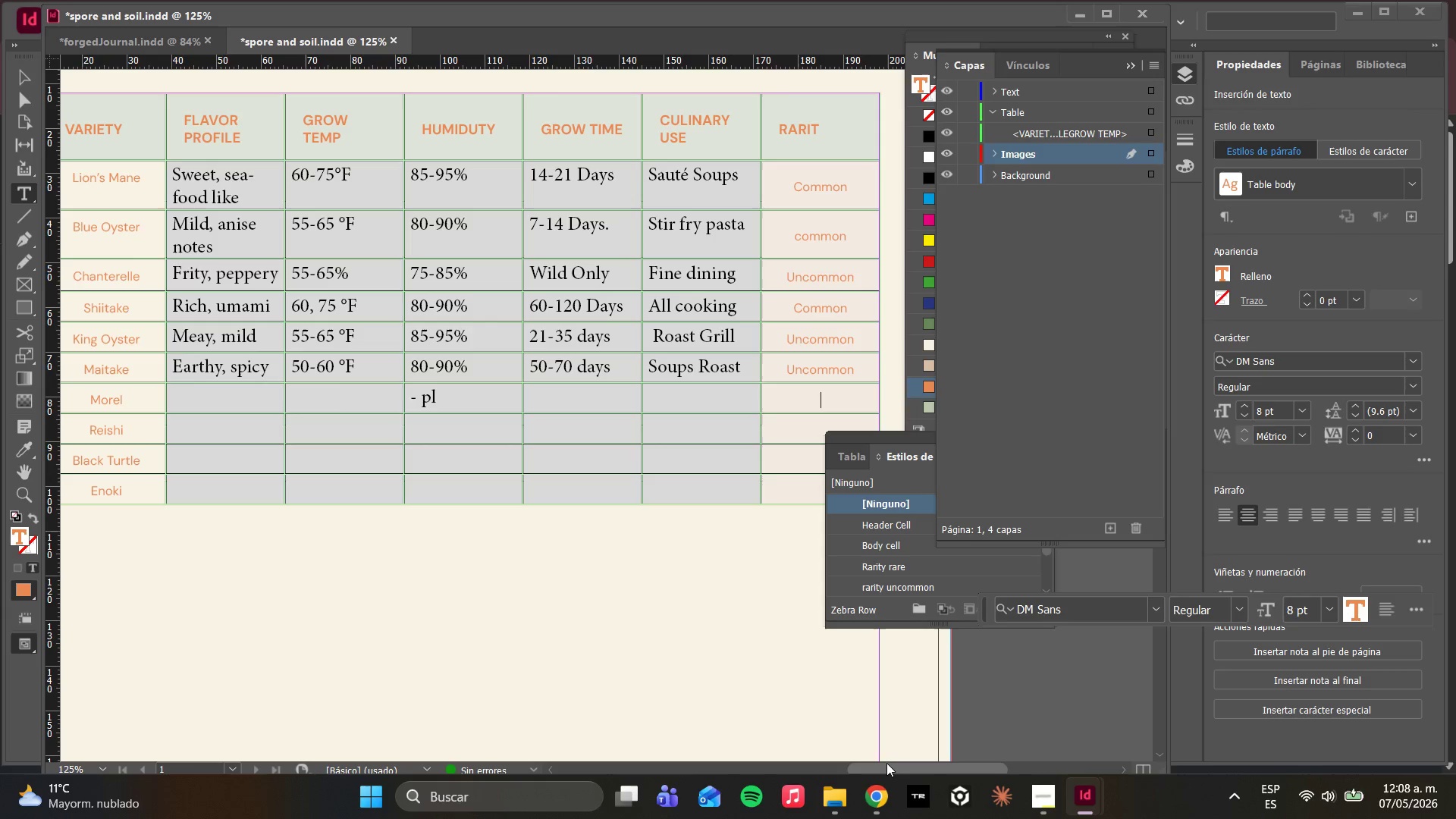 
hold_key(key=ArrowLeft, duration=0.48)
 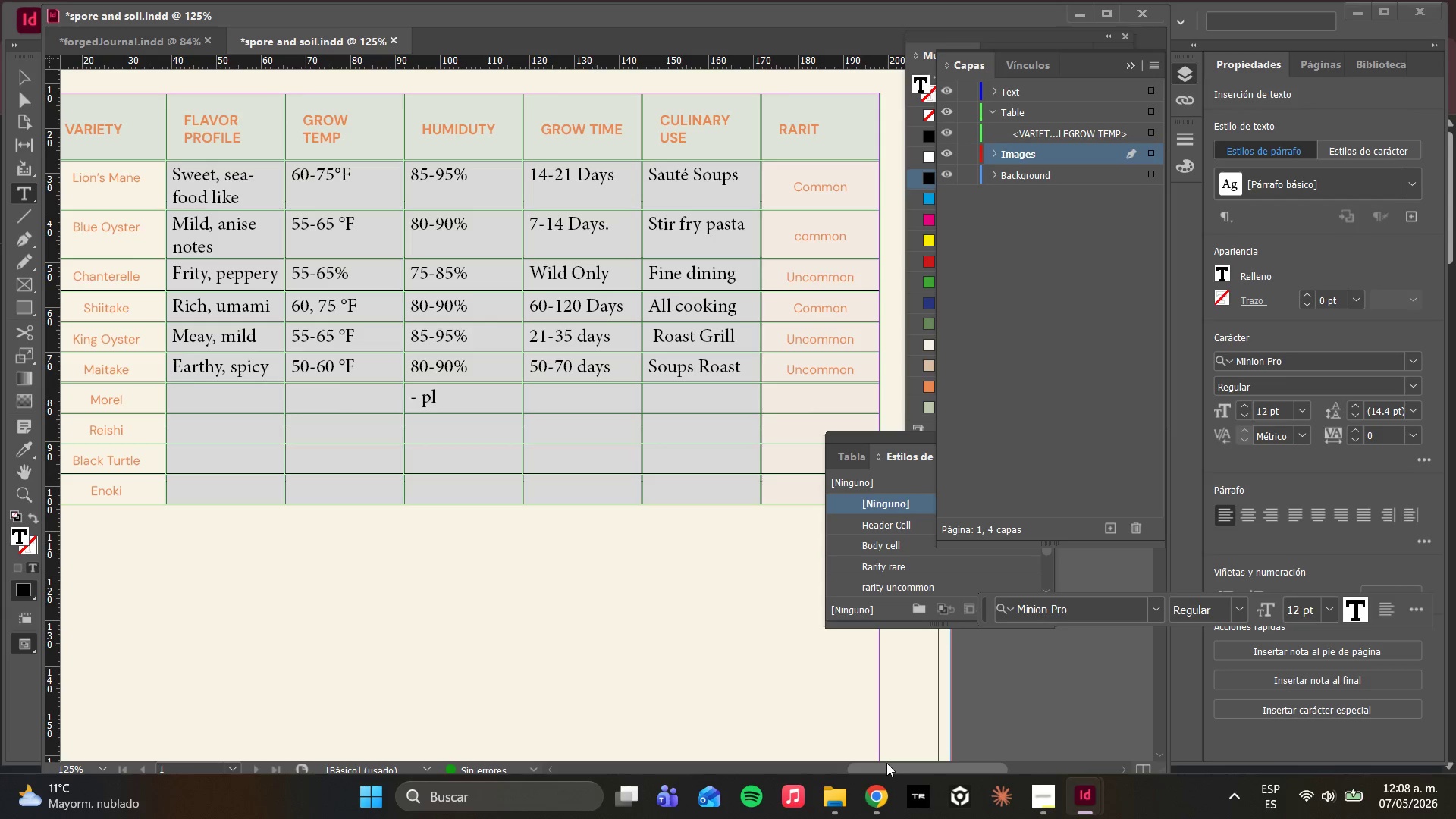 
key(ArrowLeft)
 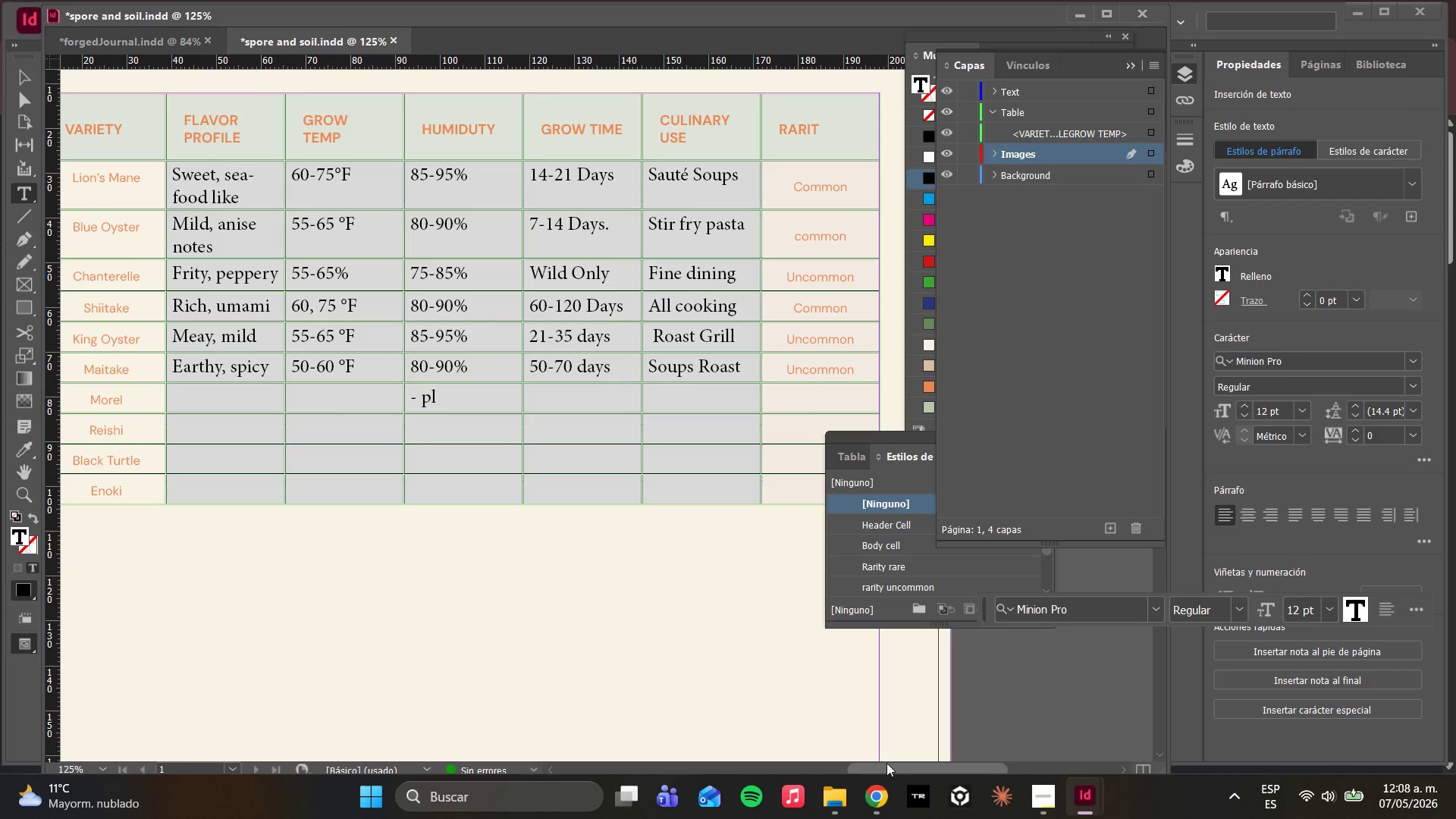 
key(ArrowLeft)
 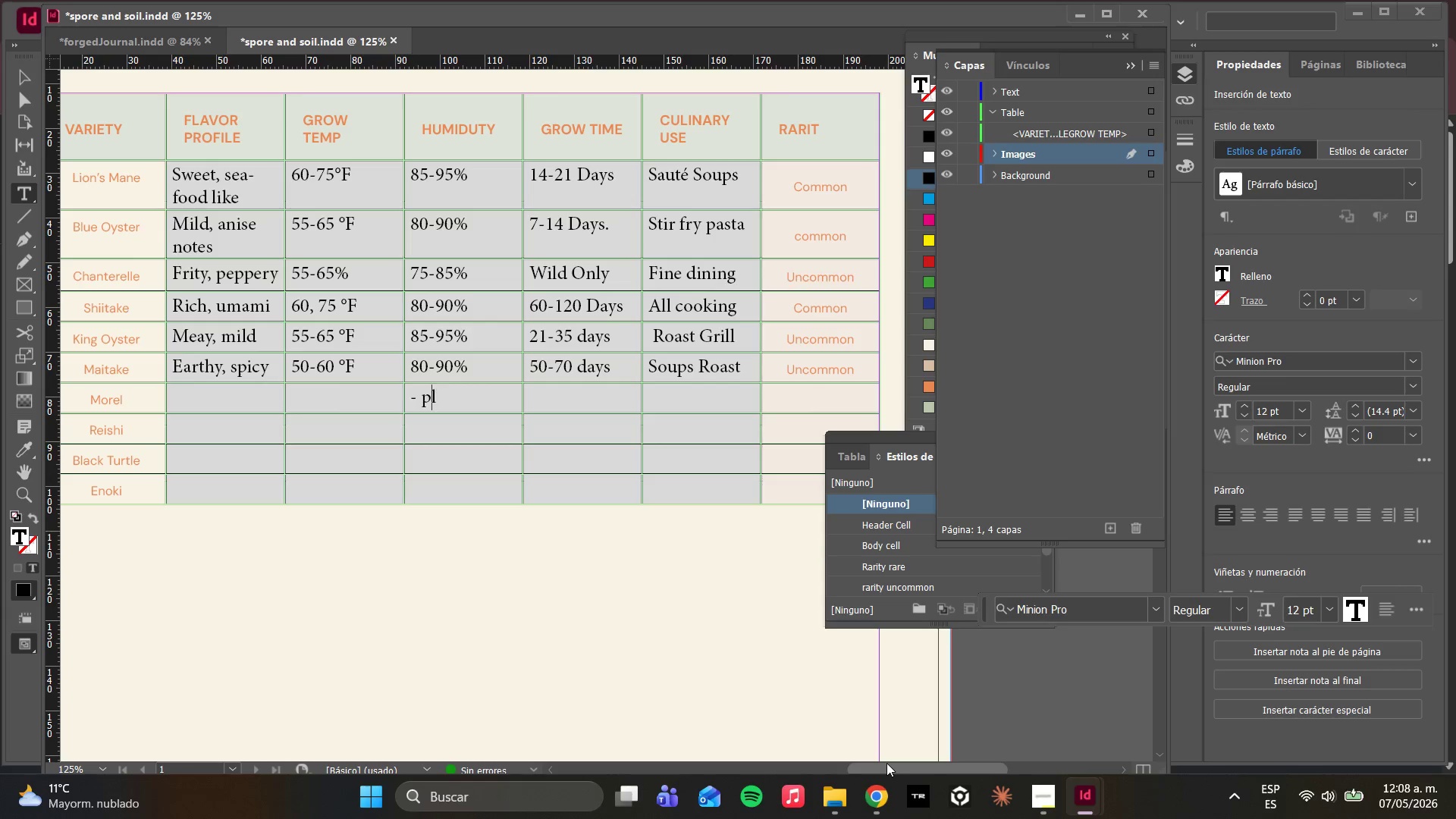 
key(ArrowLeft)
 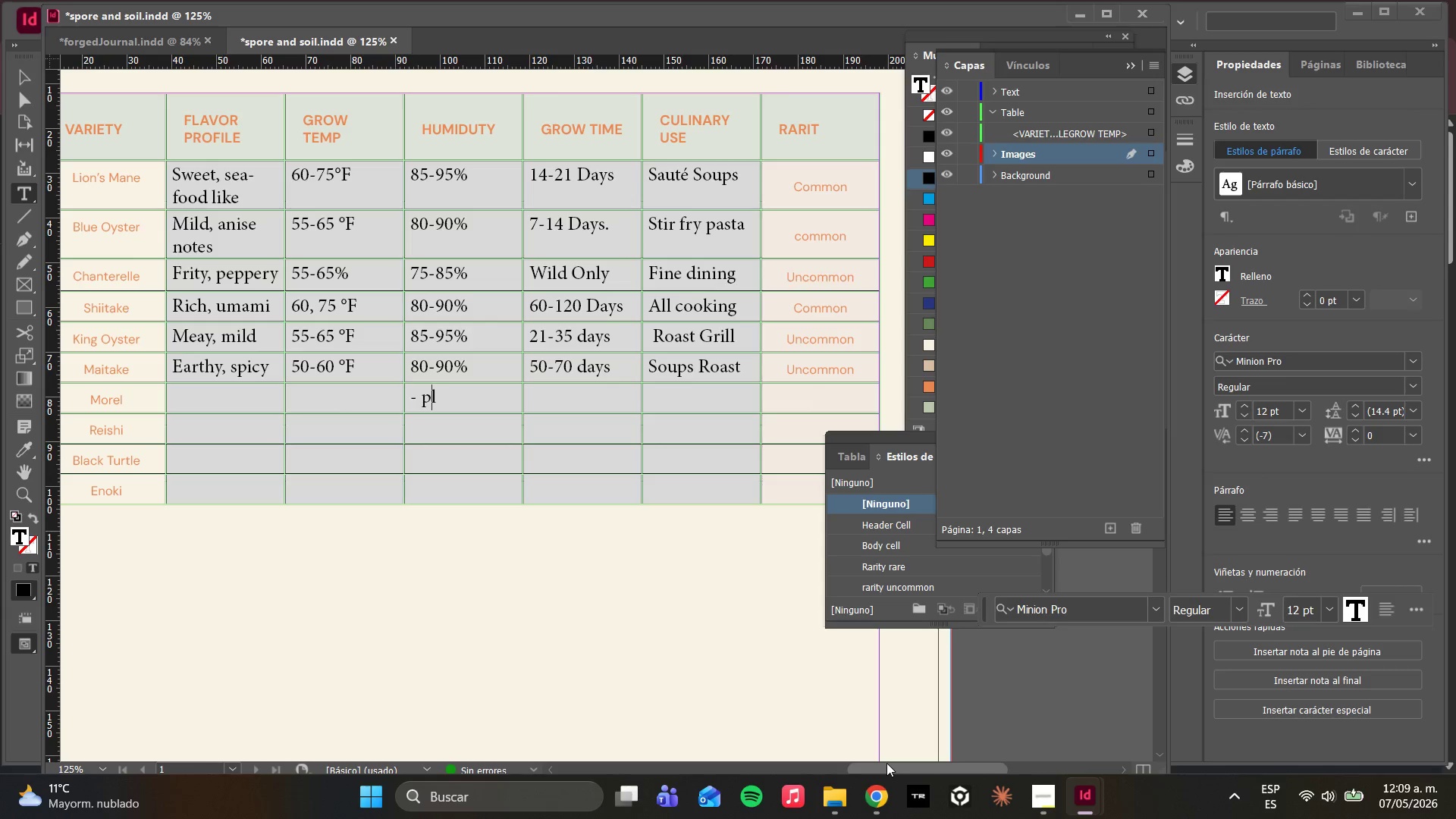 
key(ArrowRight)
 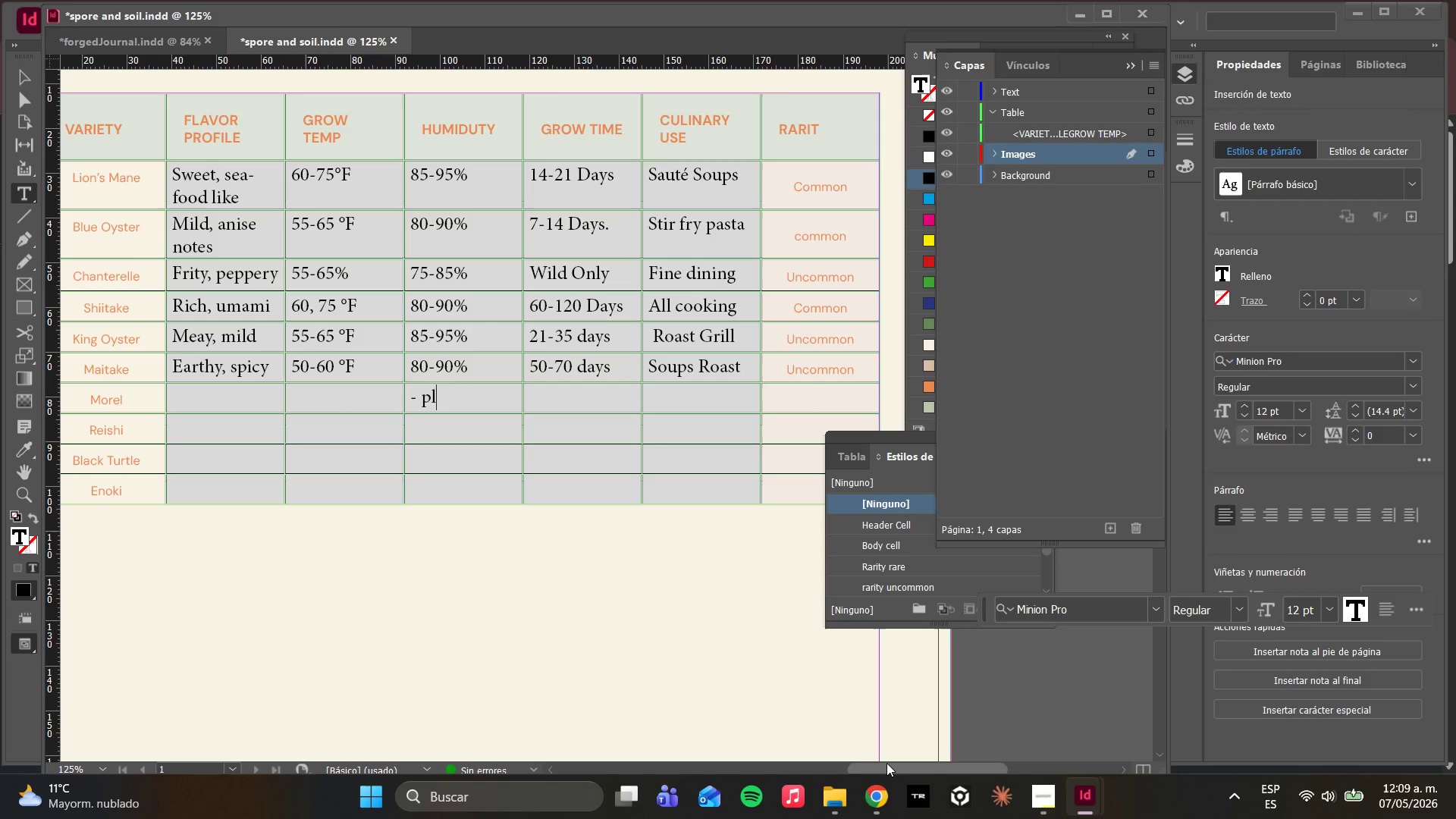 
key(Backspace)
 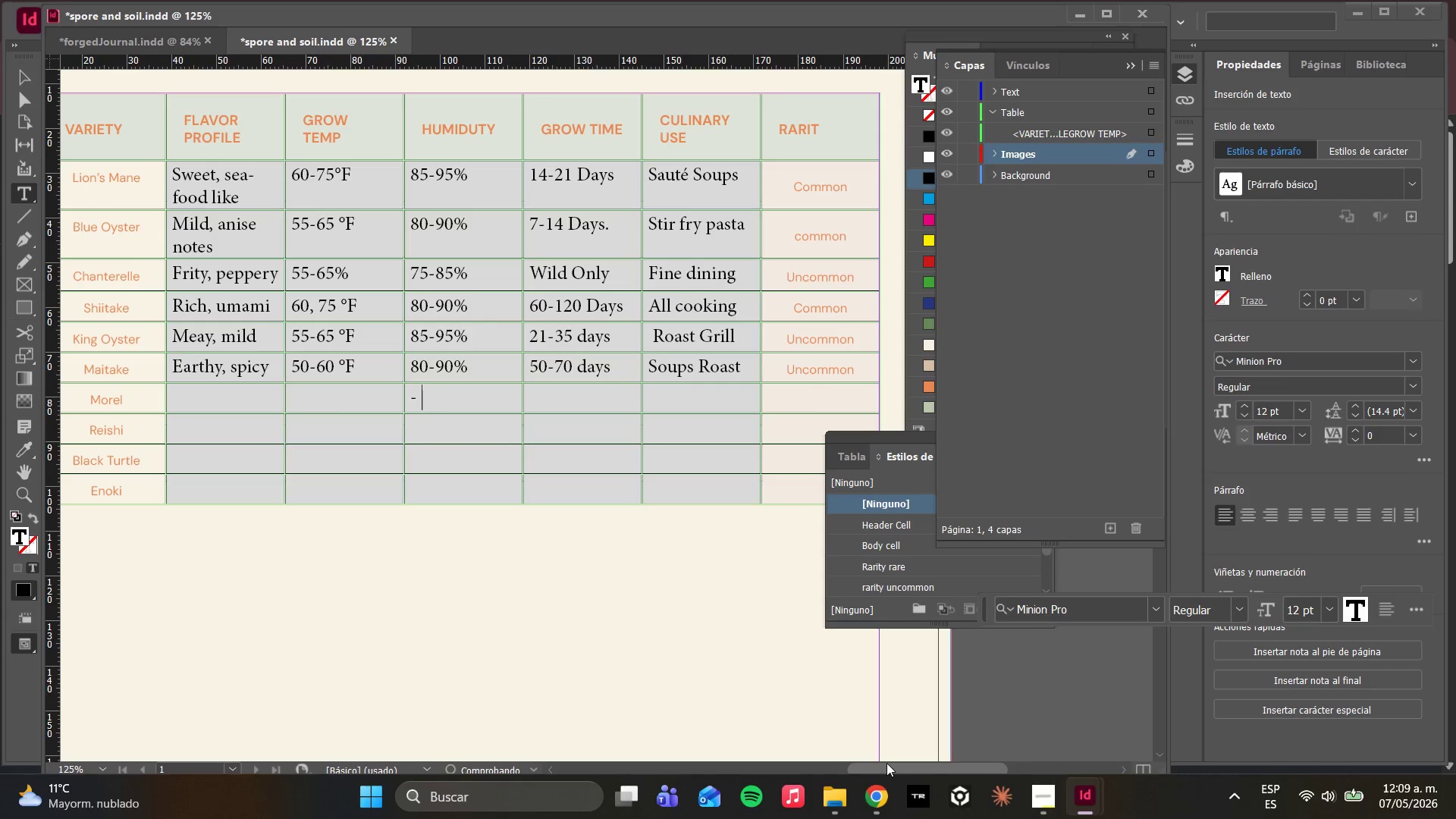 
key(Backspace)
 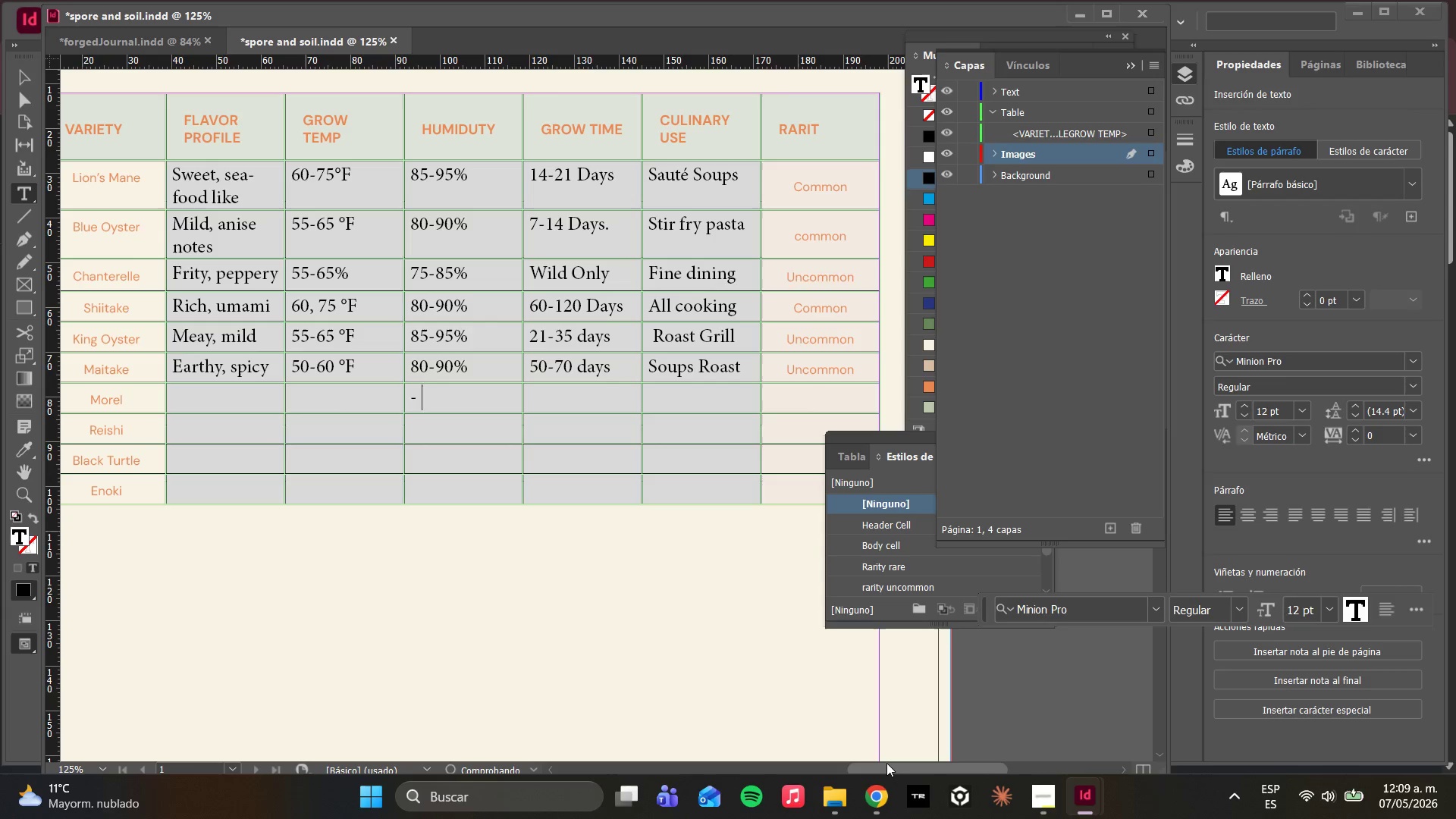 
key(Backspace)
 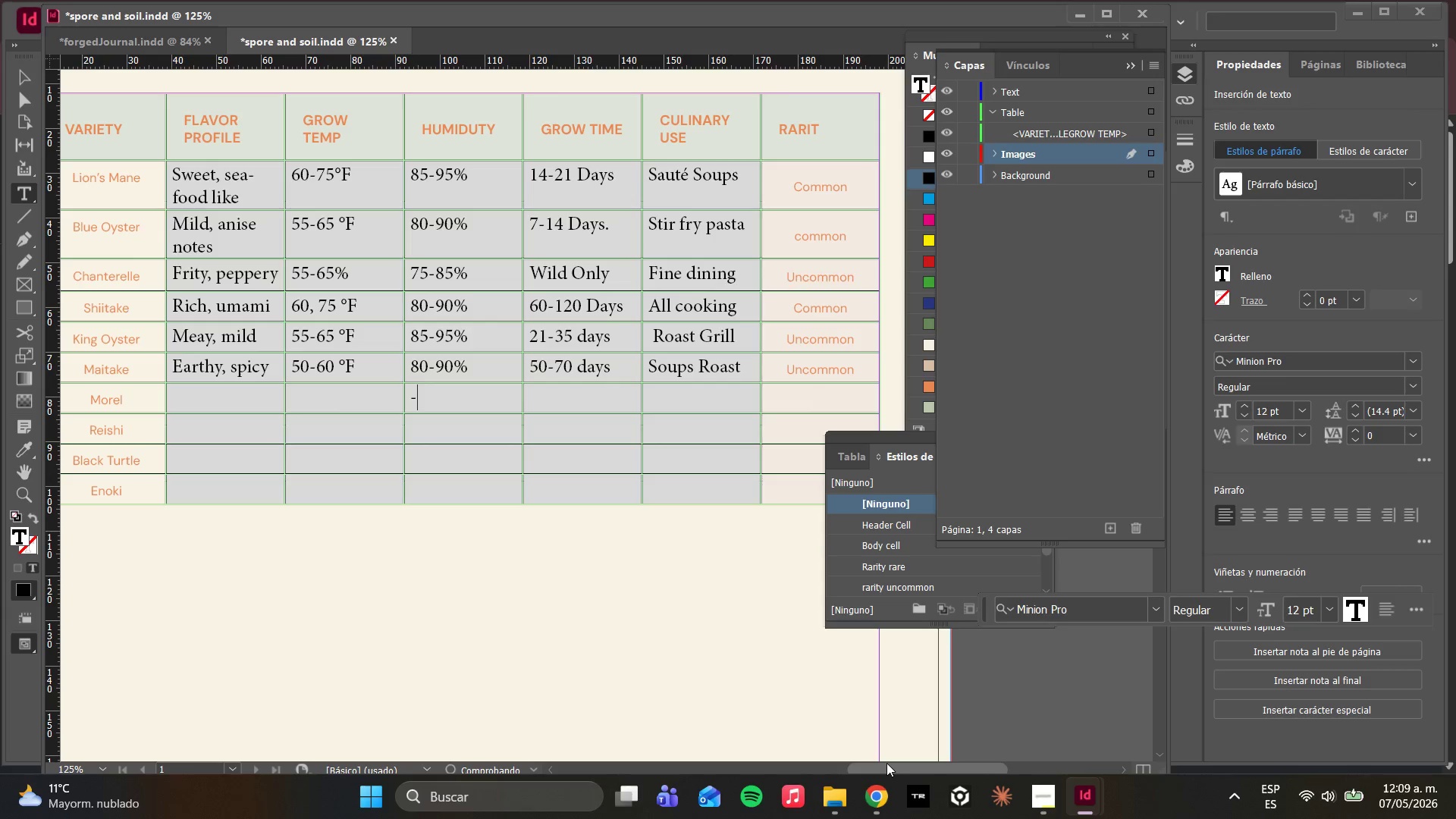 
key(Backspace)
 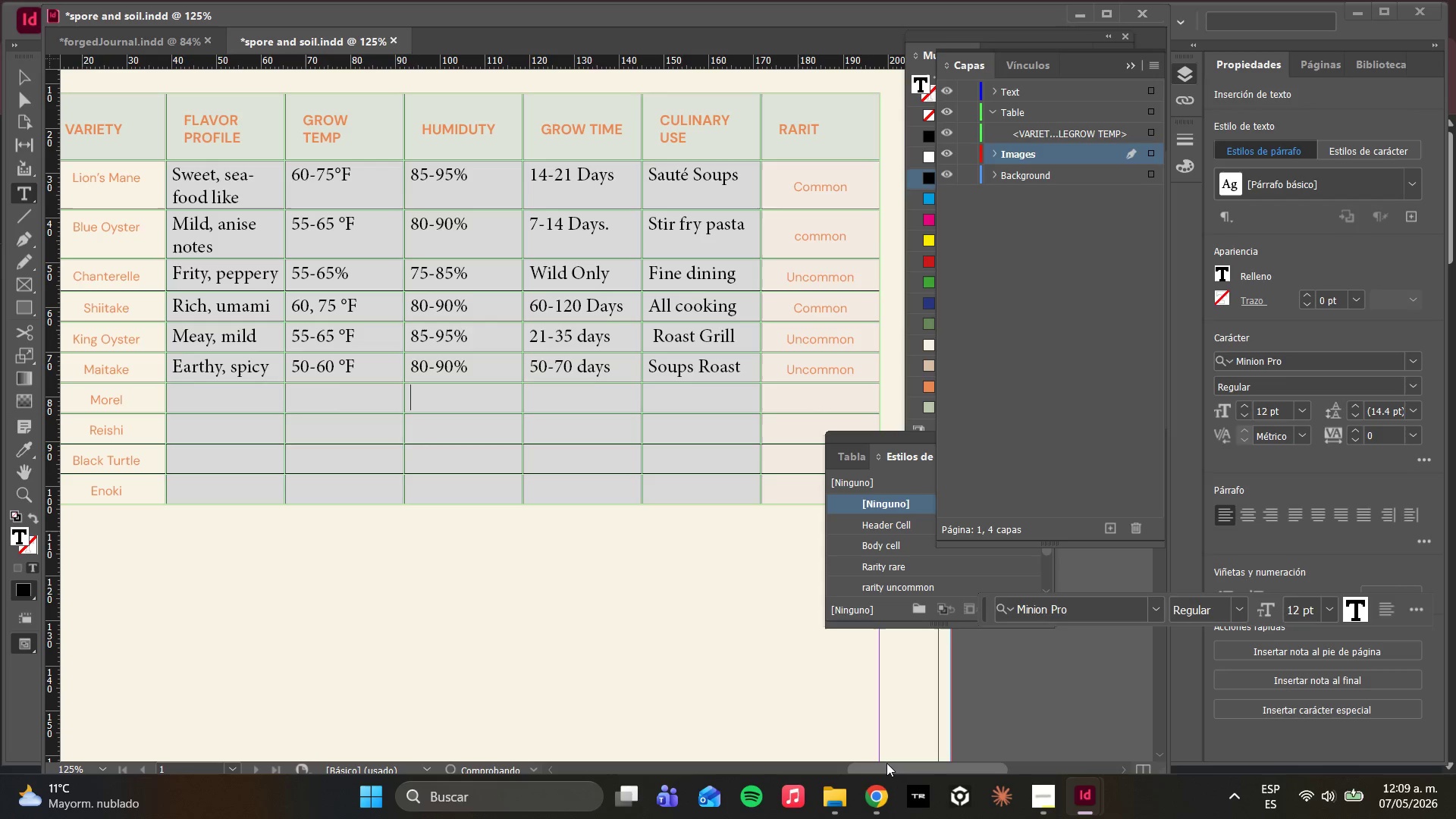 
key(ArrowLeft)
 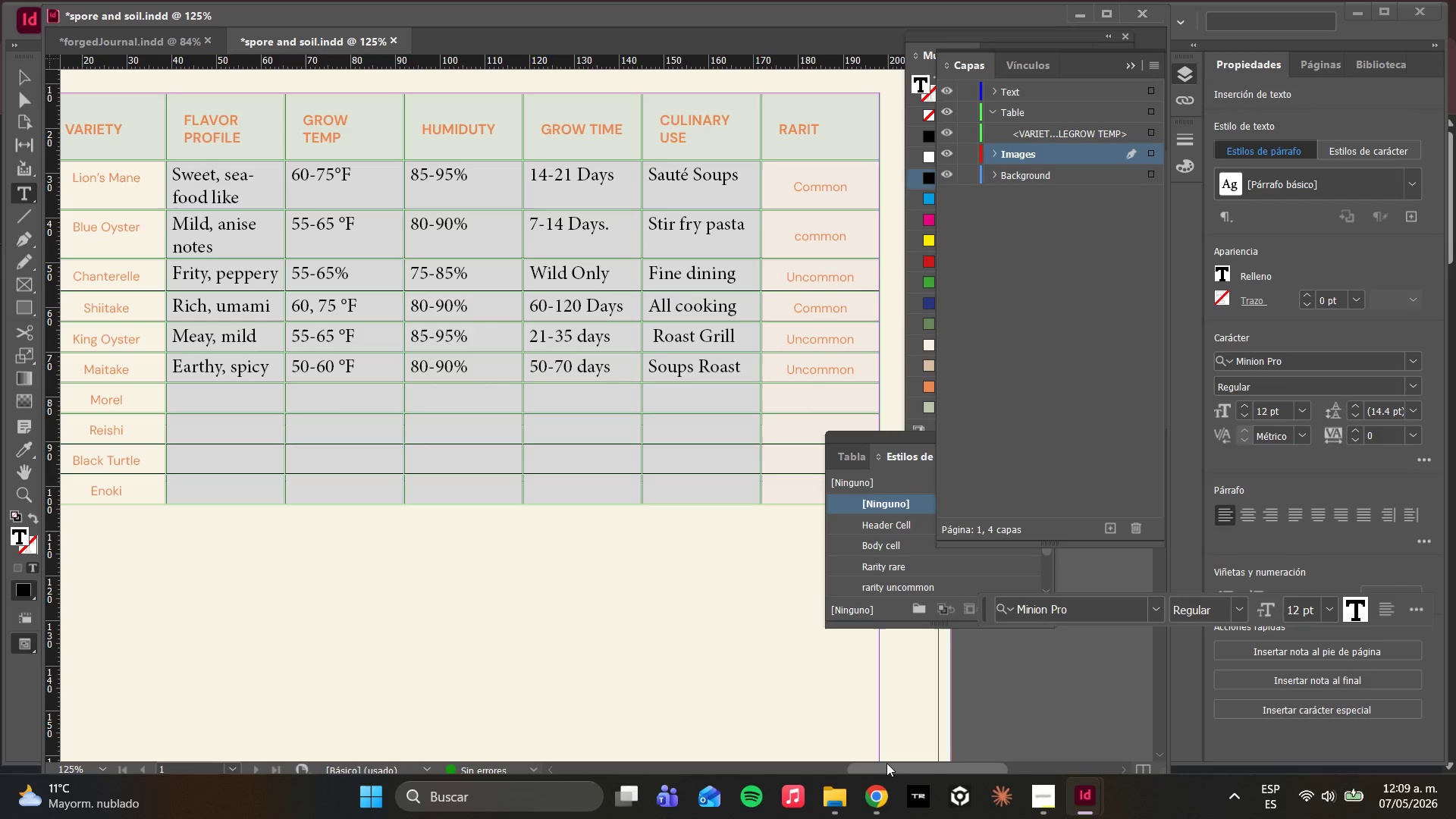 
key(ArrowLeft)
 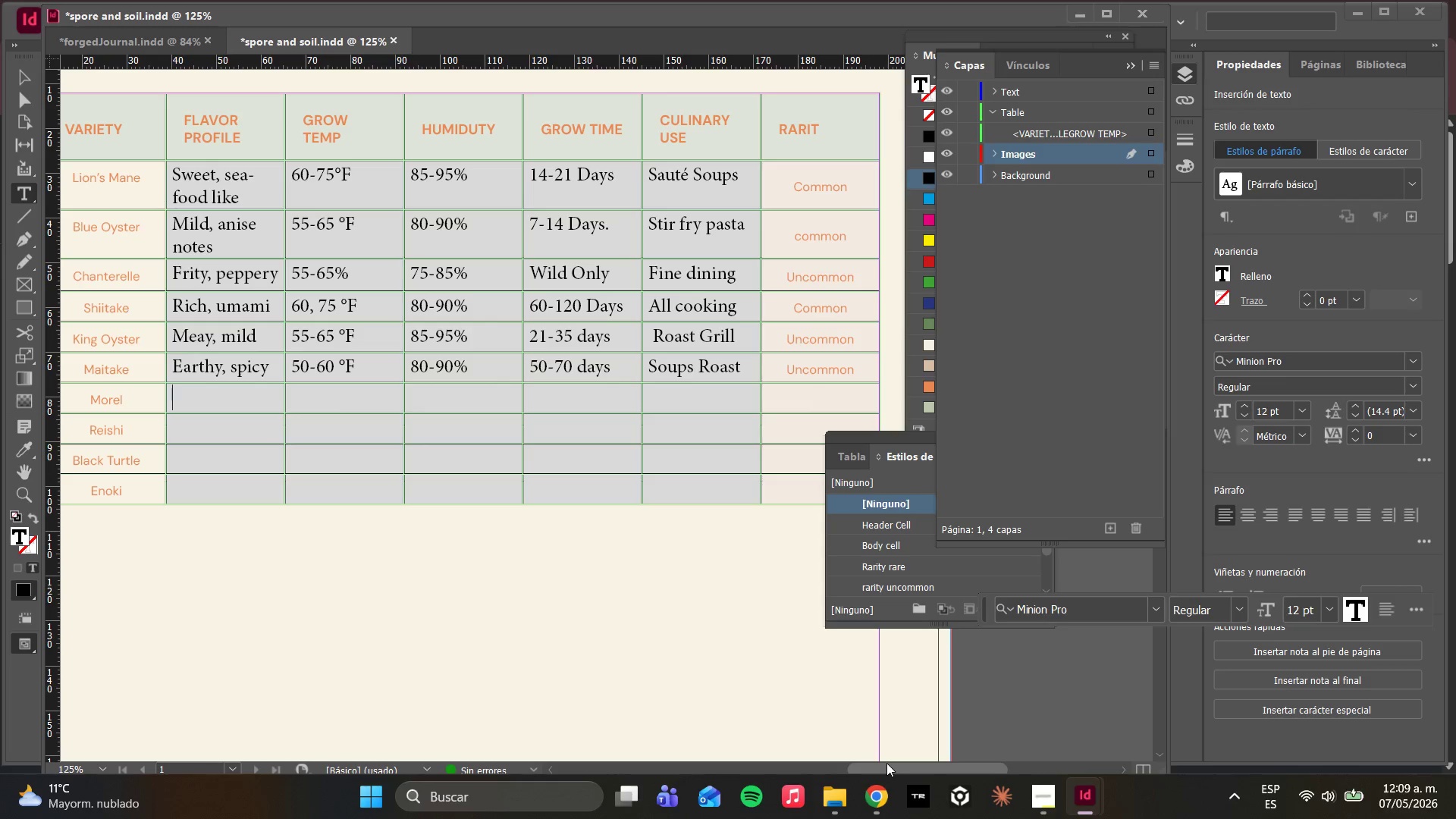 
type(Ni)
key(Backspace)
type(utty, smoki)
key(Backspace)
type(y)
 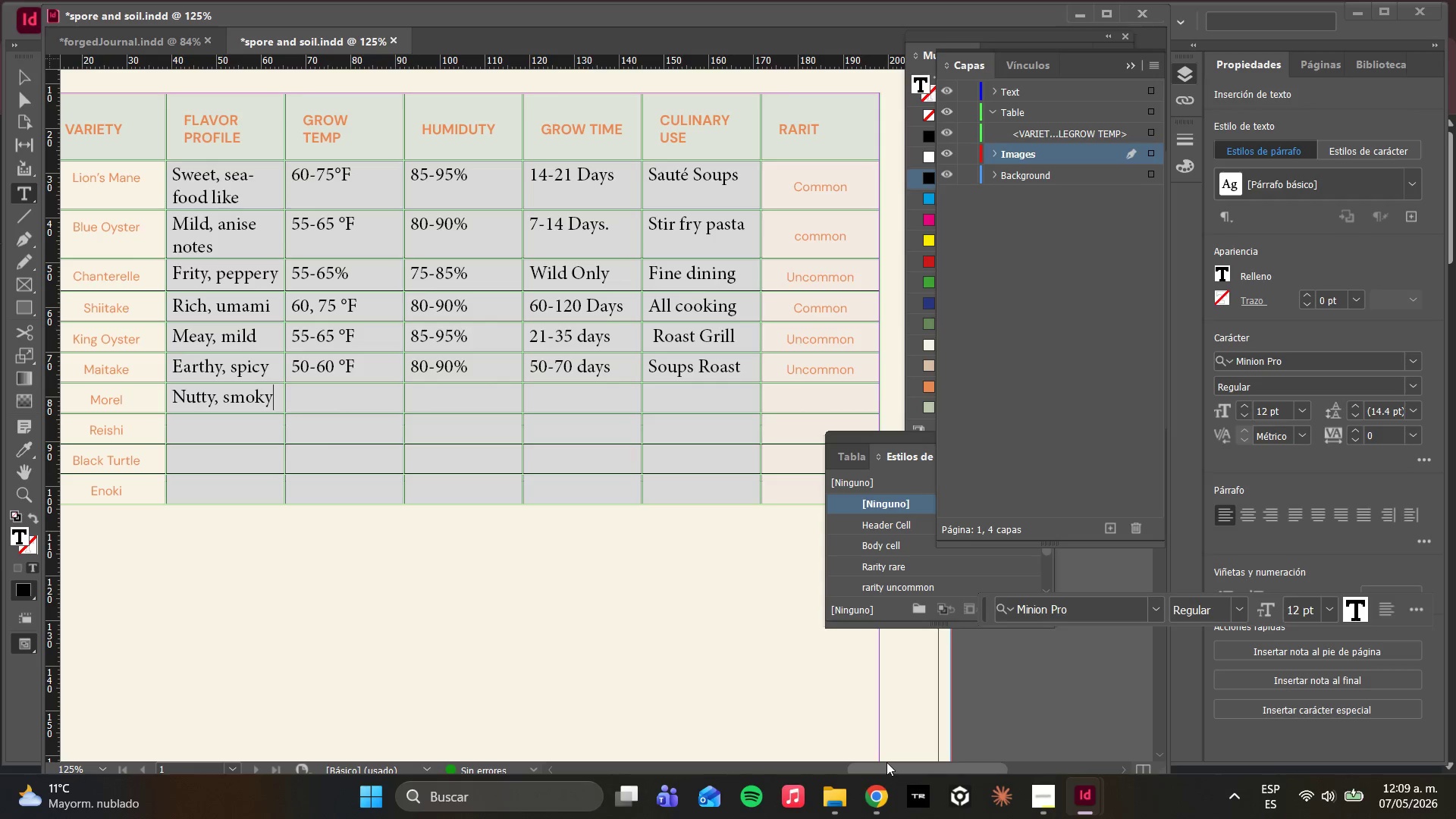 
key(ArrowRight)
 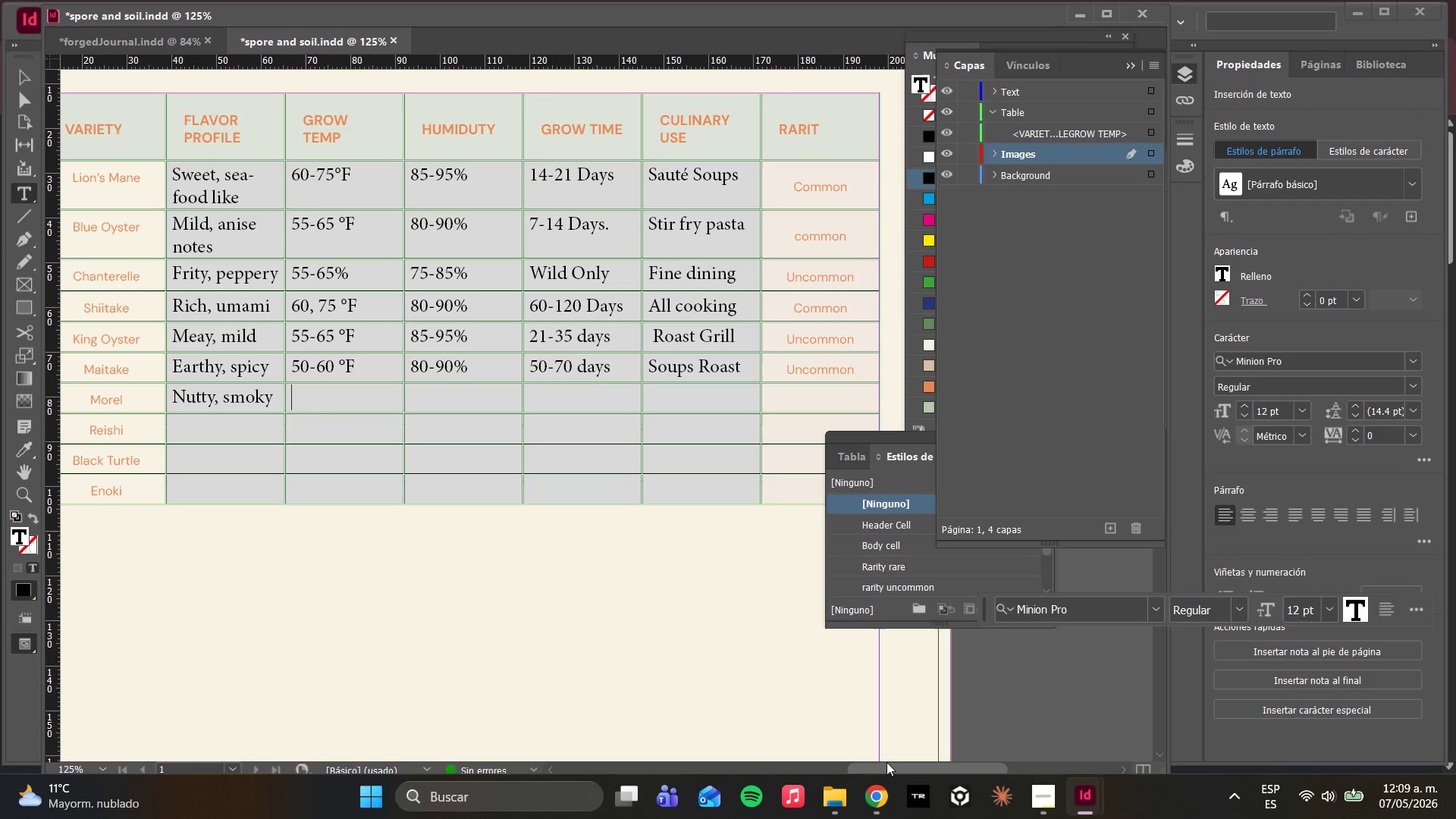 
type(45-55%)
key(Backspace)
 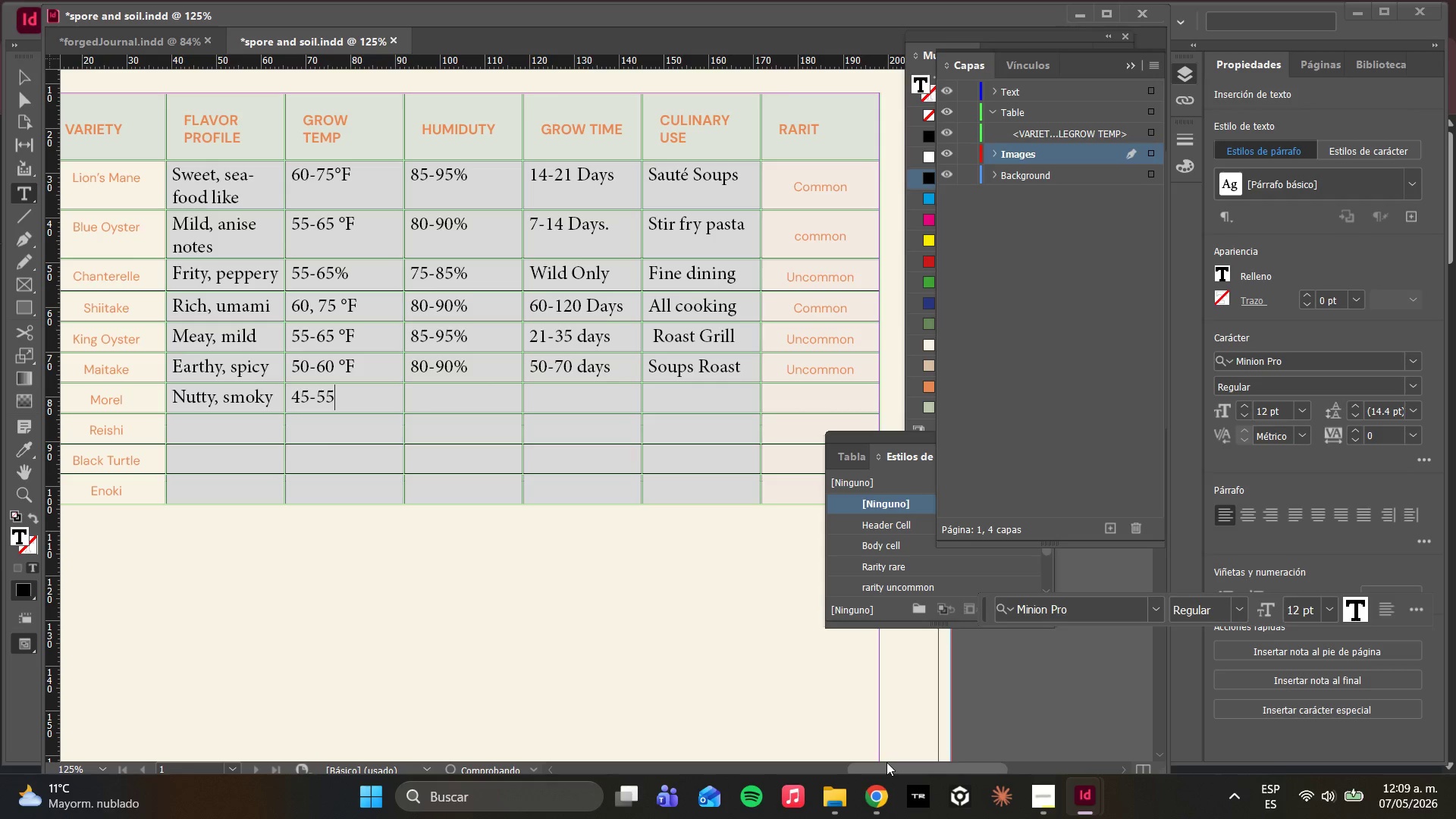 
key(Control+ControlLeft)
 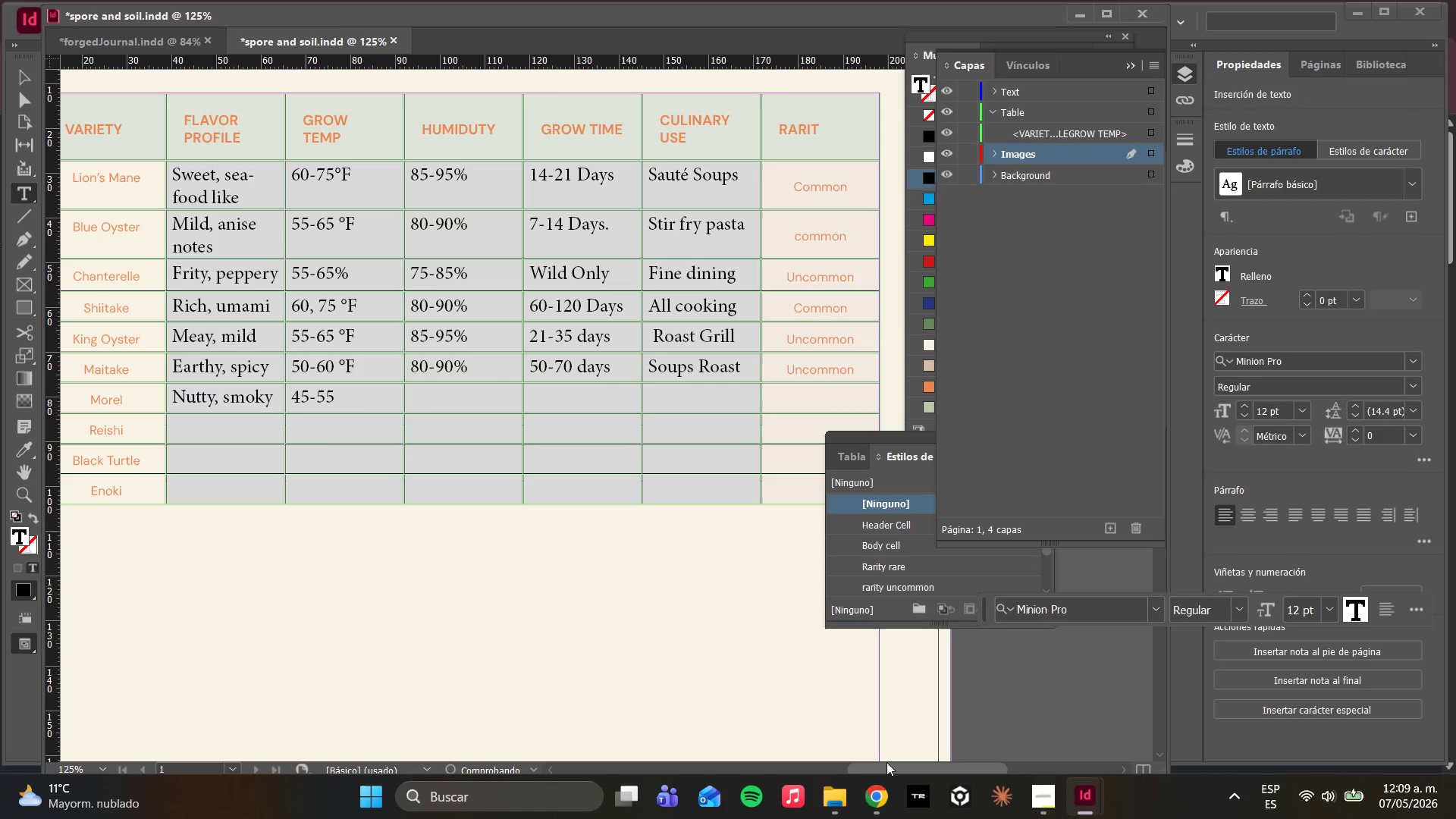 
key(Control+V)
 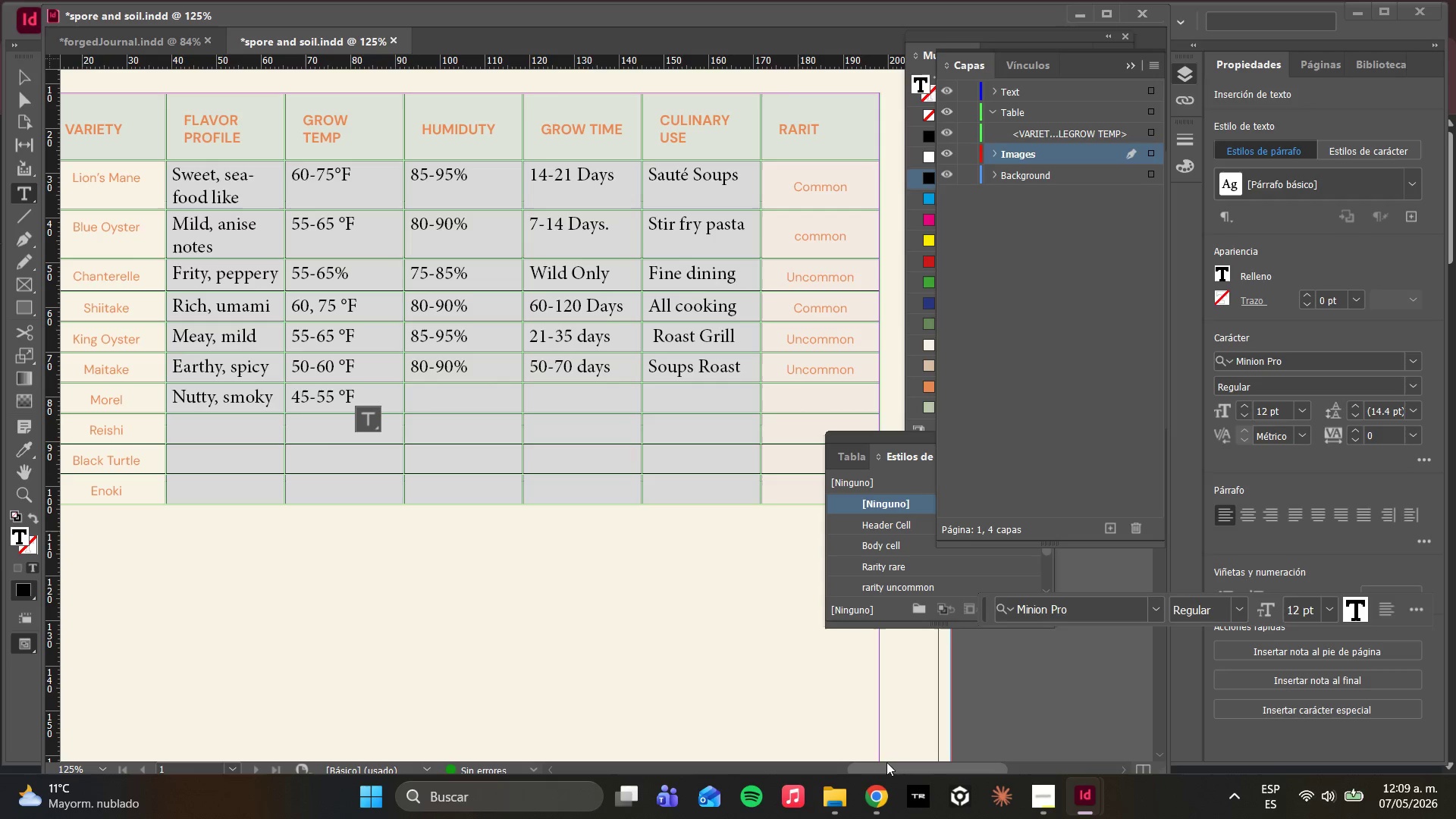 
key(ArrowDown)
 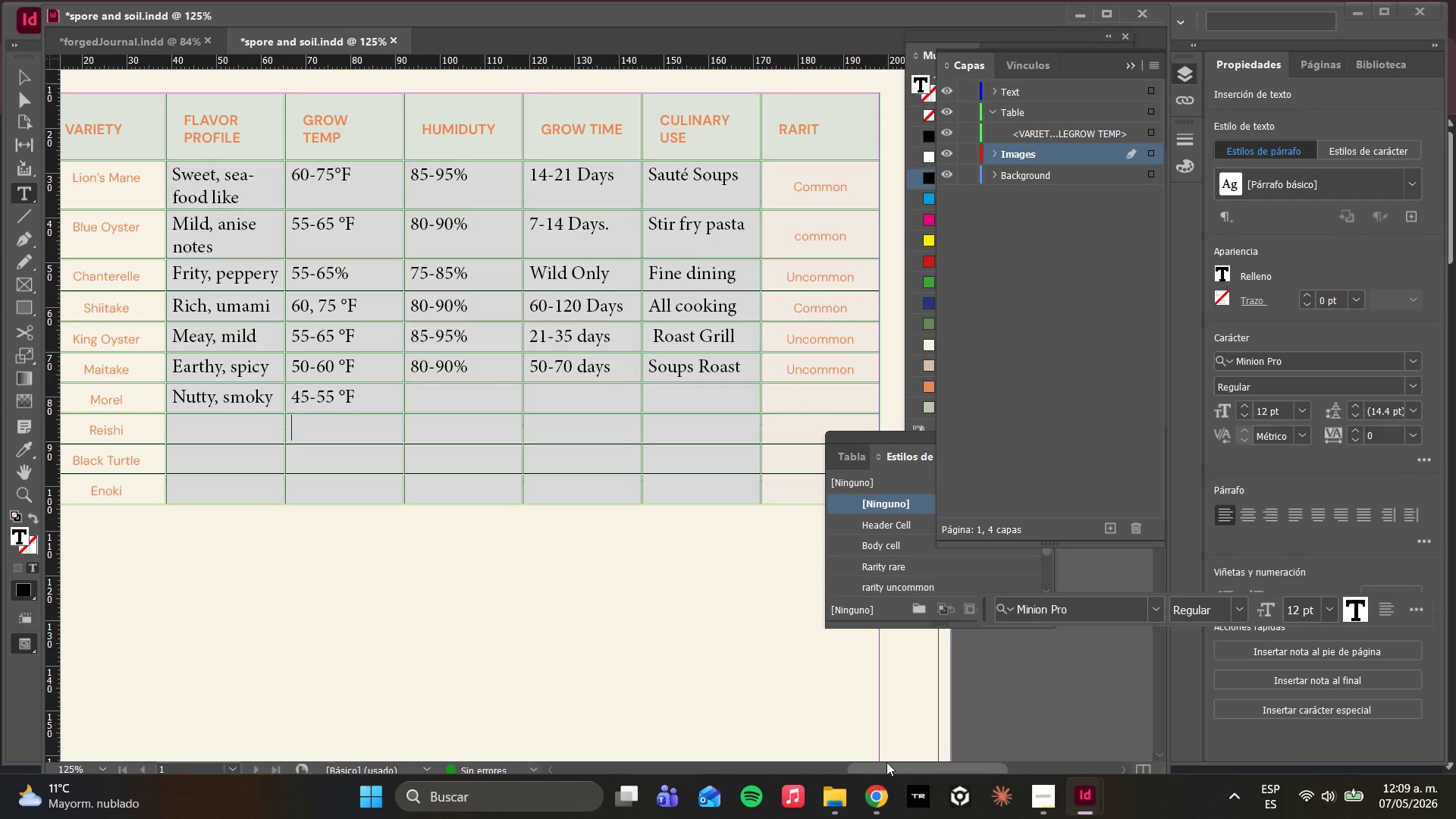 
type(70-80%)
 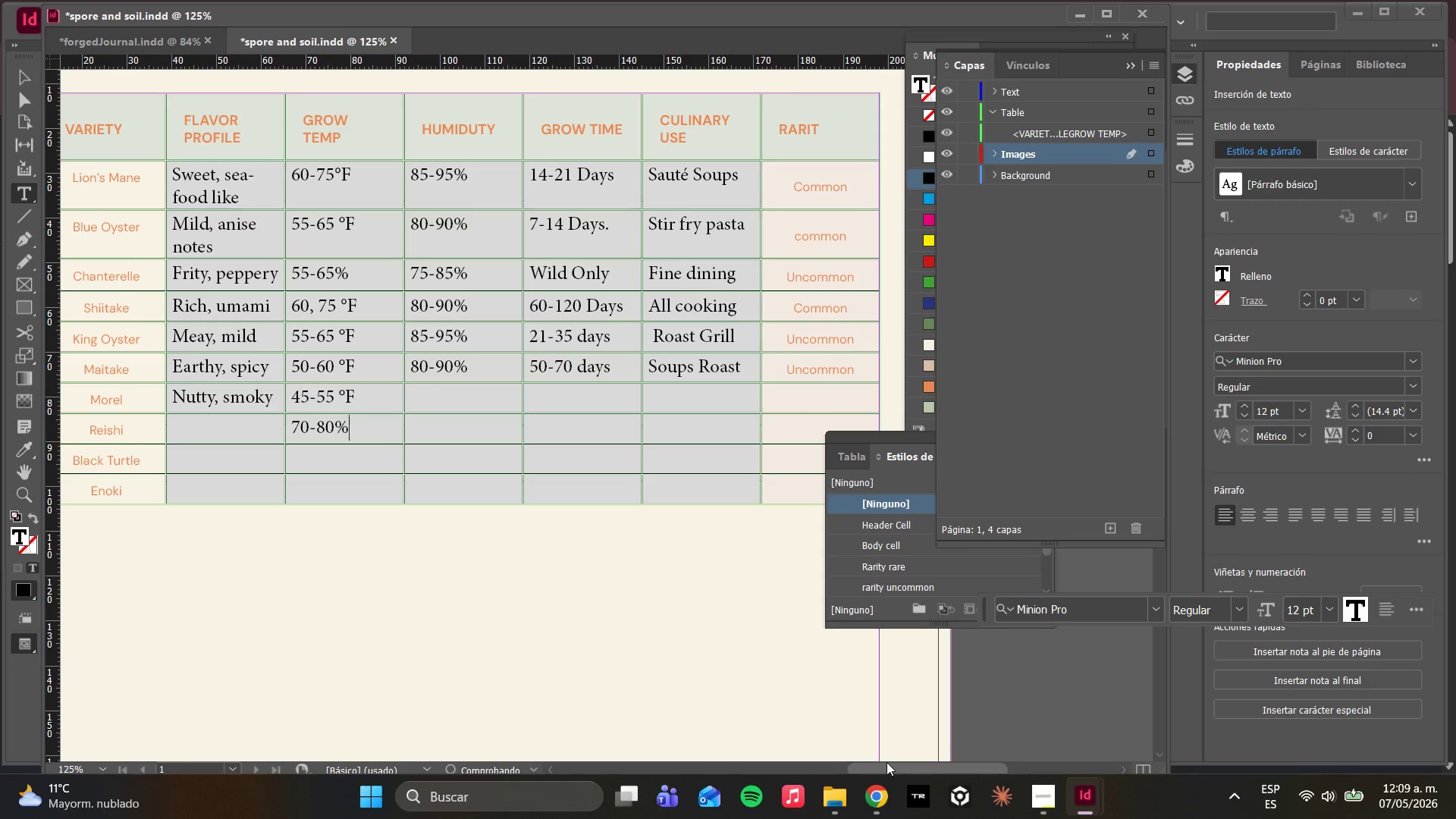 
key(Control+A)
 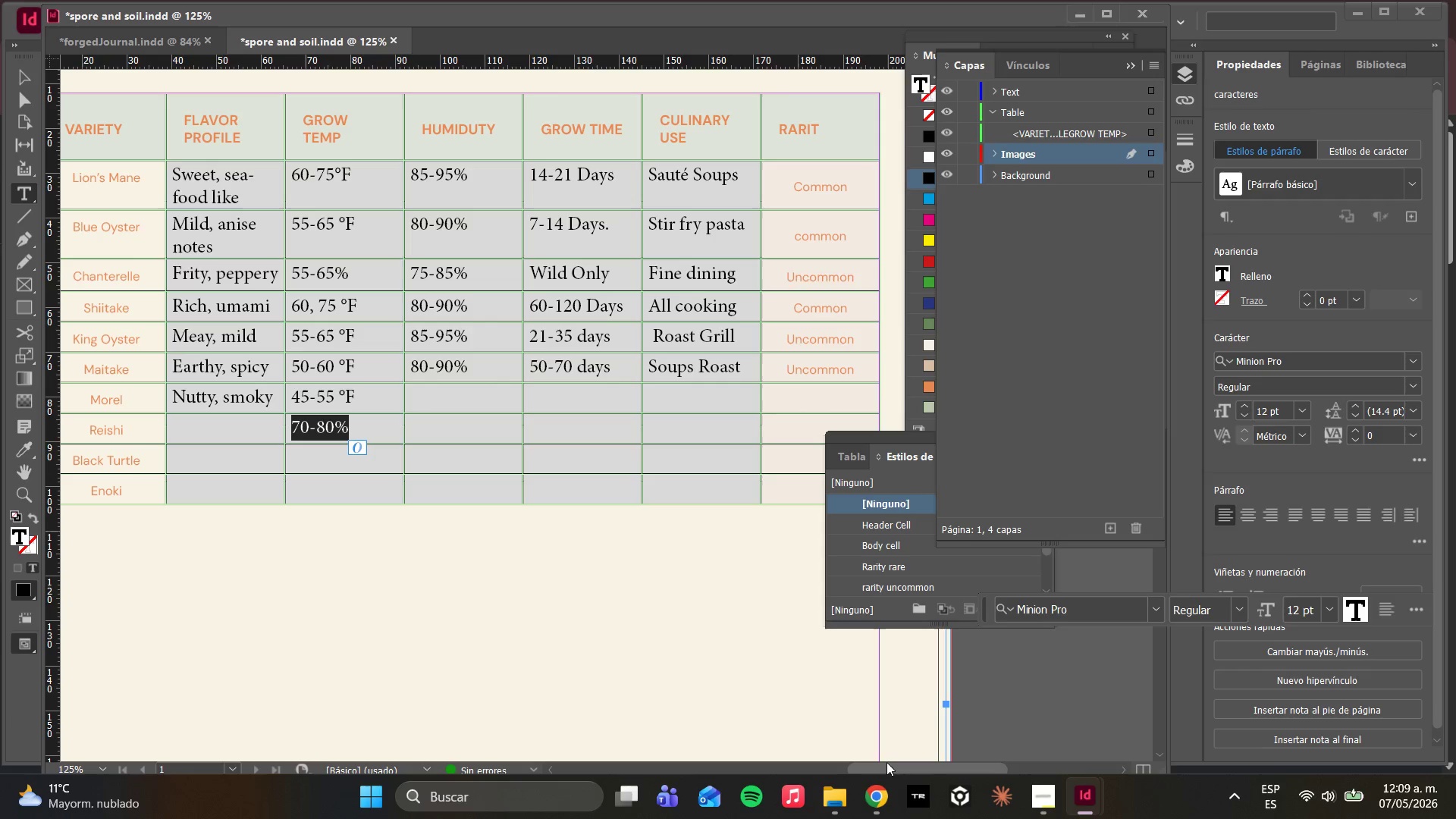 
key(Control+C)
 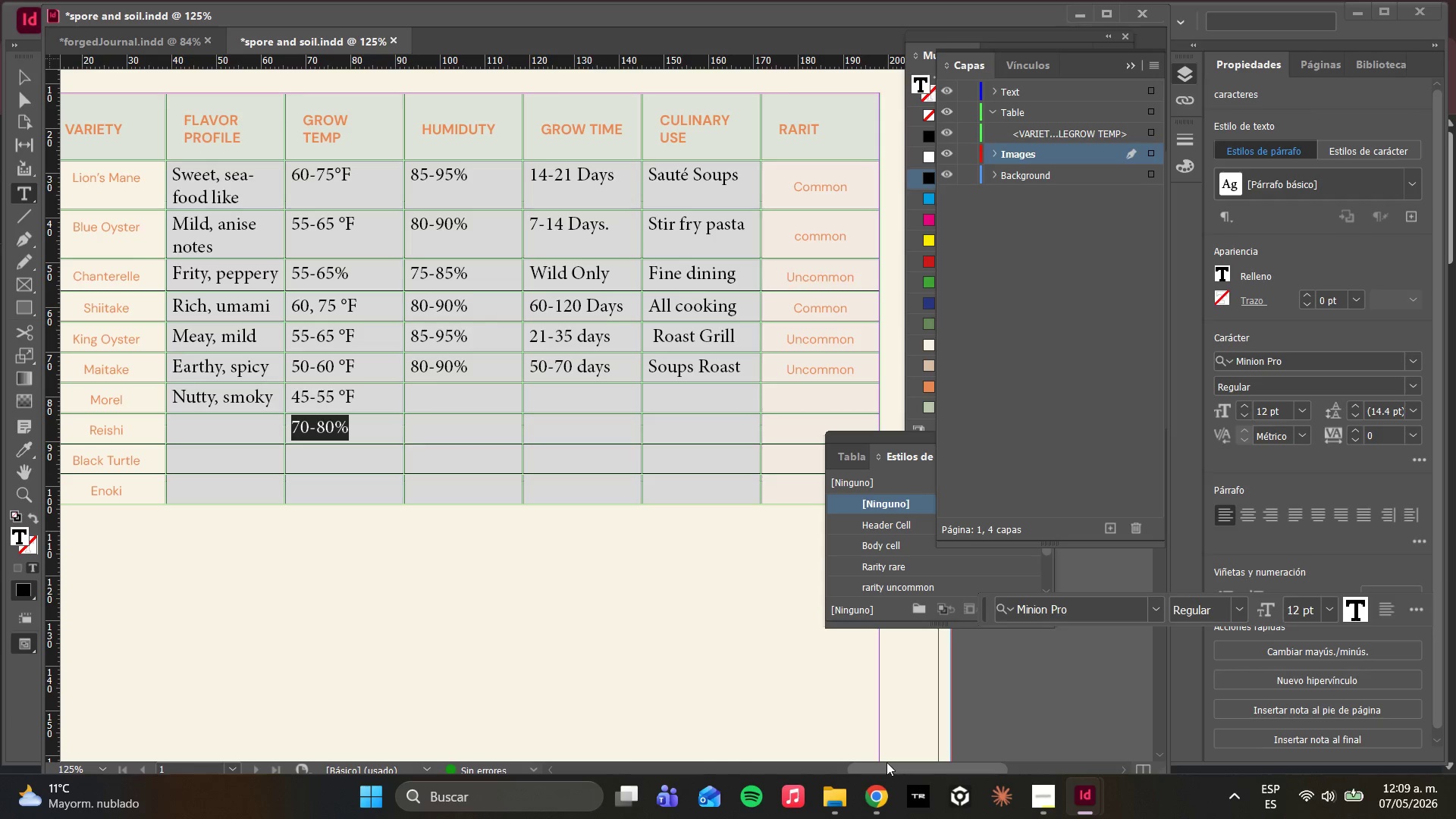 
key(ArrowUp)
 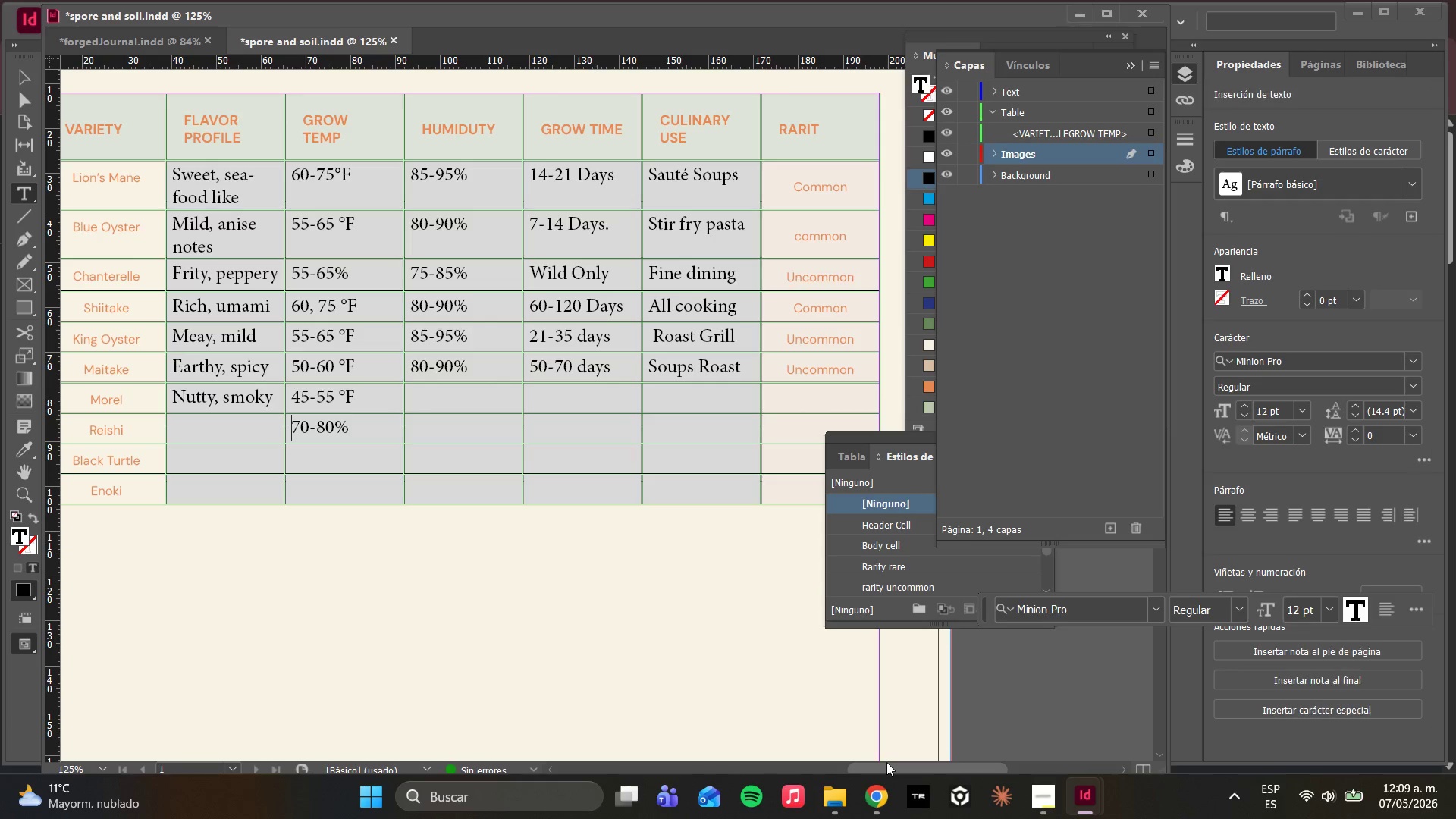 
key(ArrowUp)
 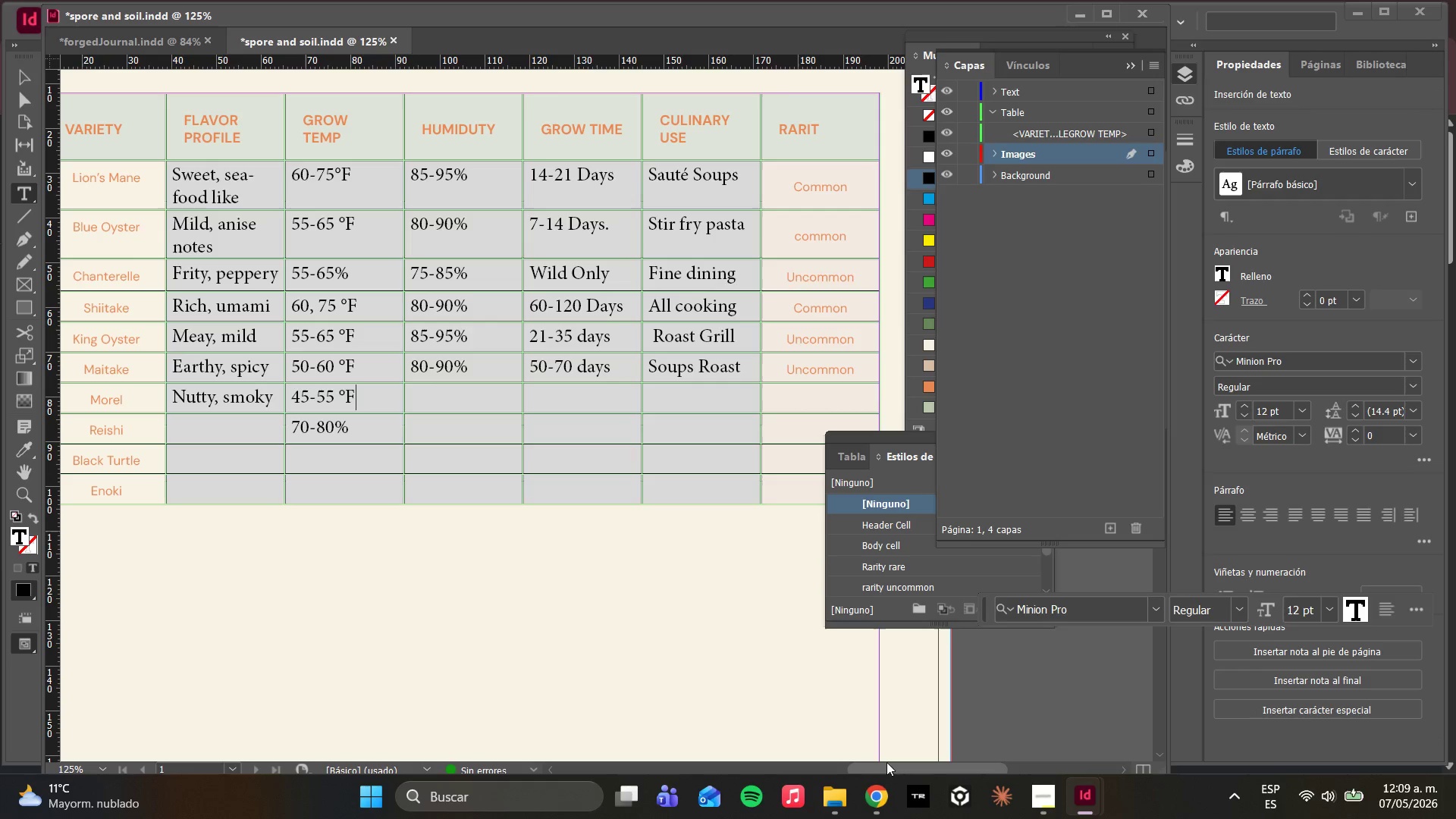 
key(ArrowRight)
 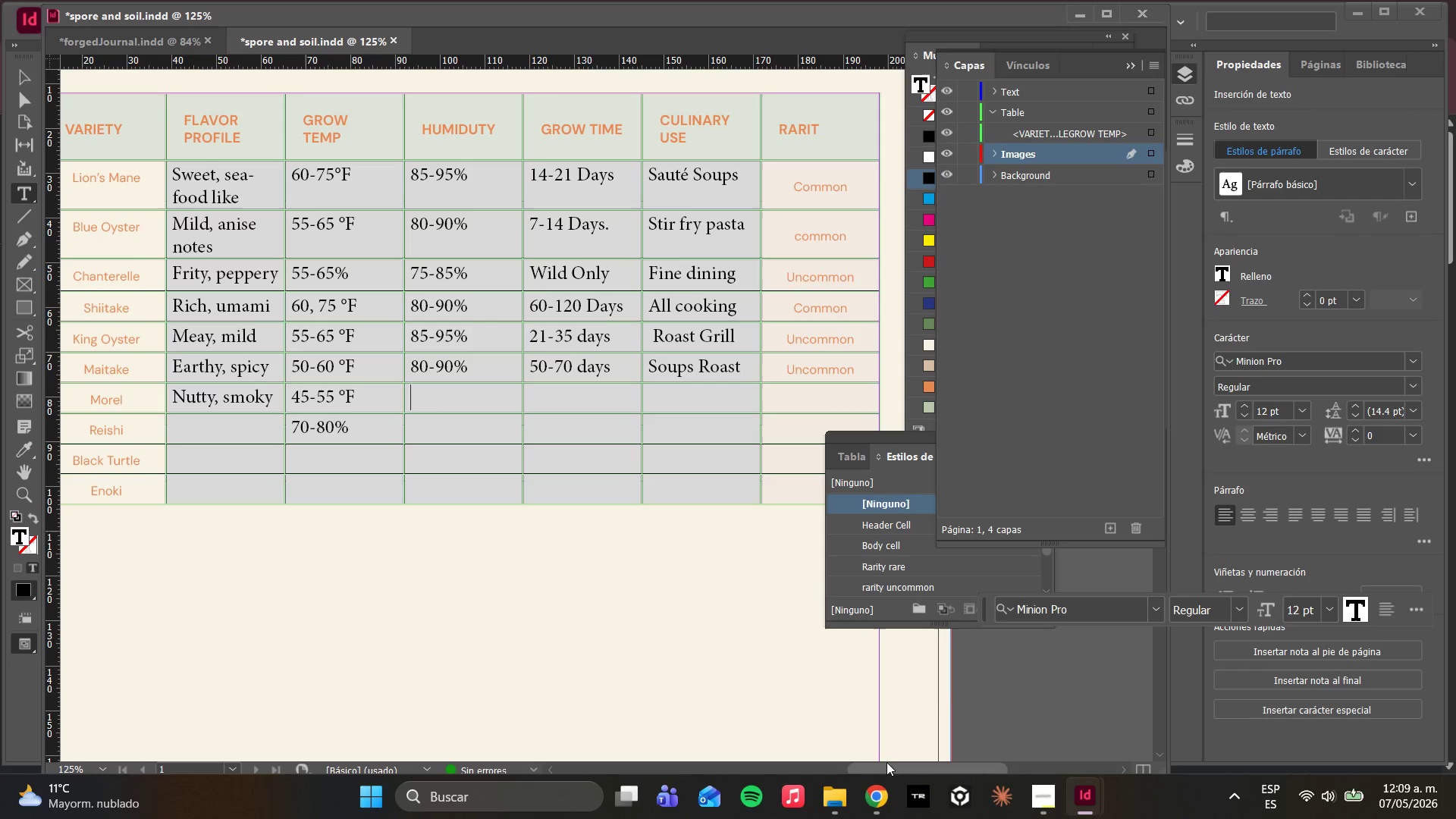 
key(Control+V)
 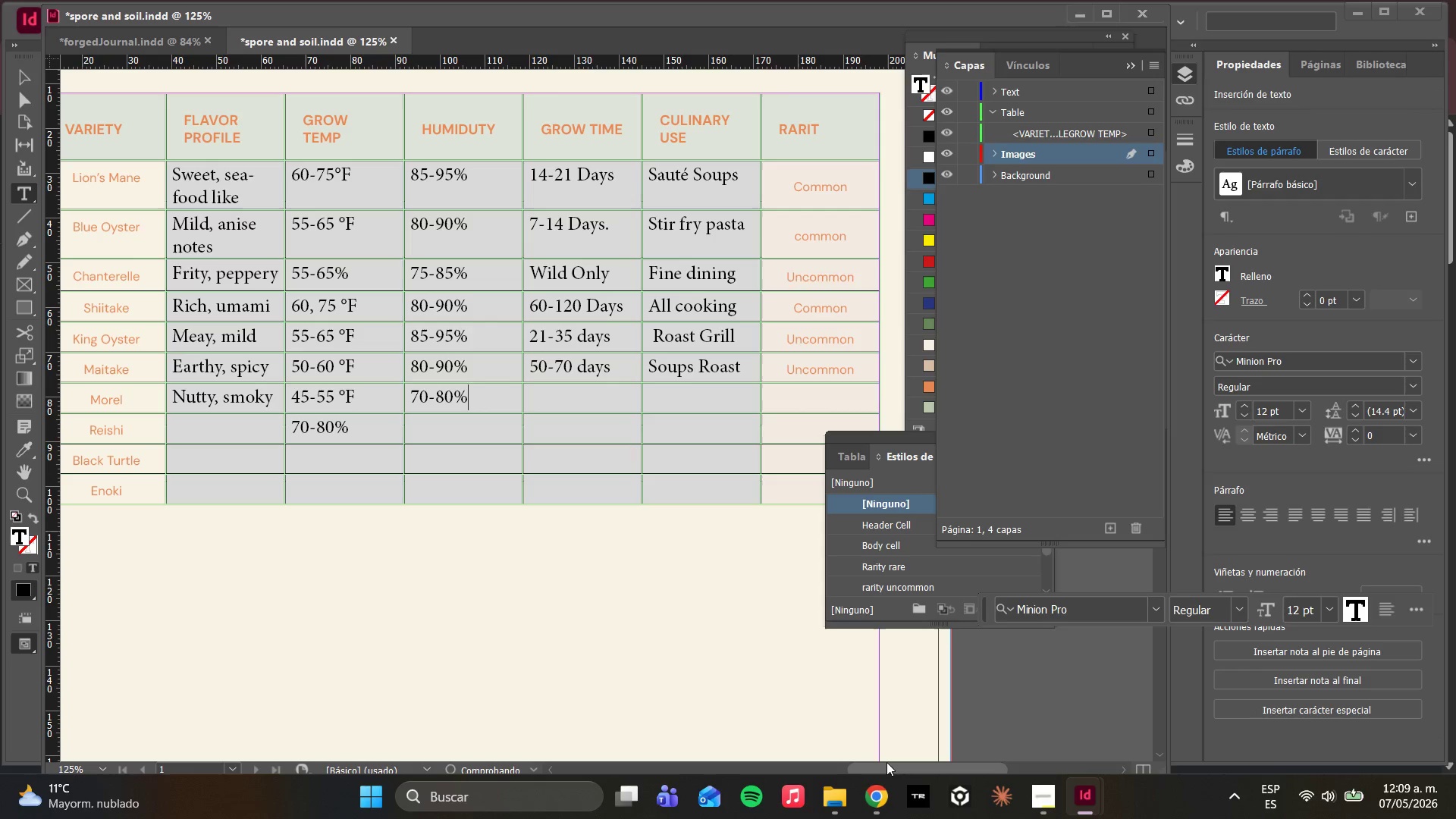 
key(ArrowRight)
 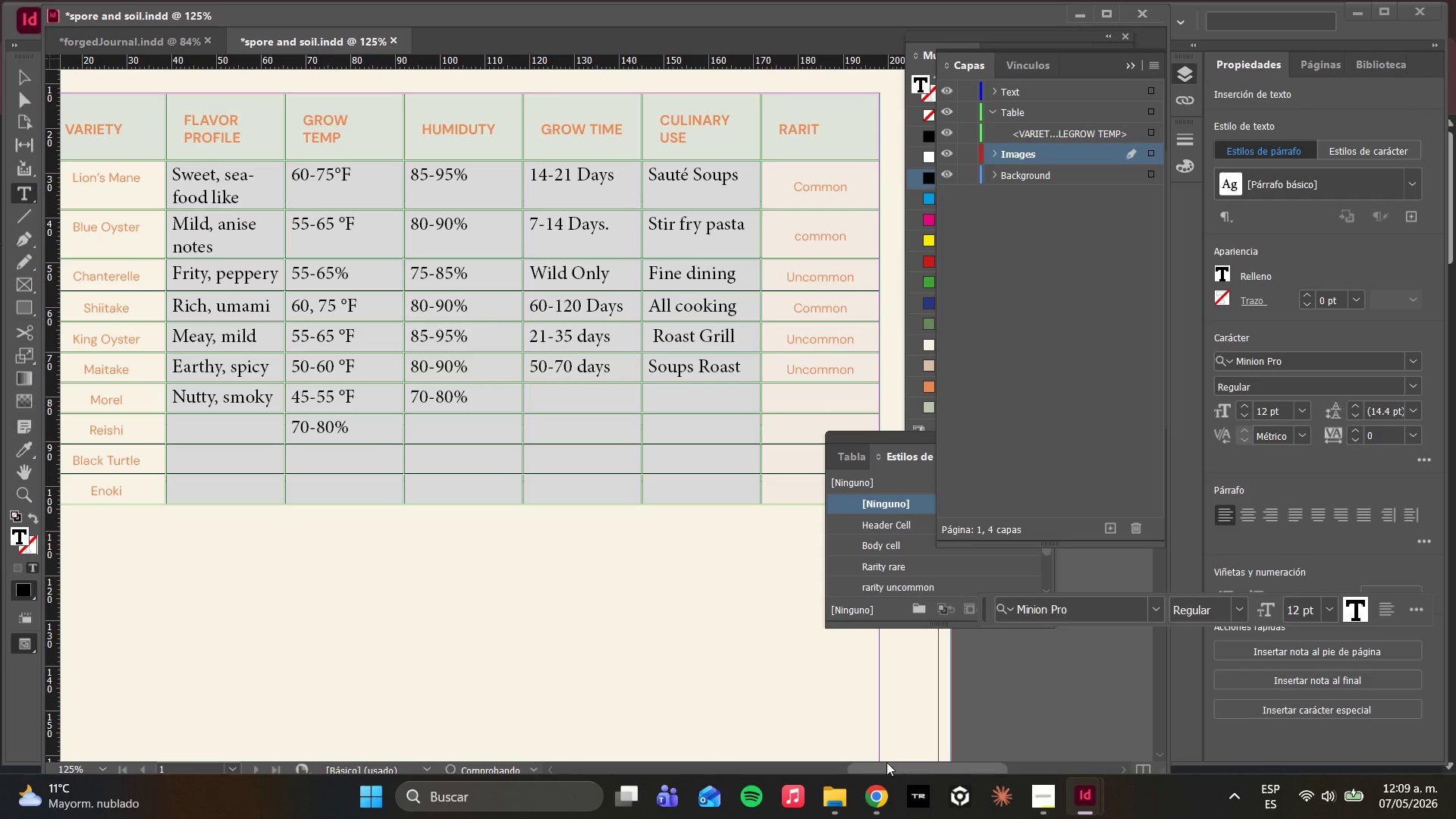 
key(ArrowRight)
 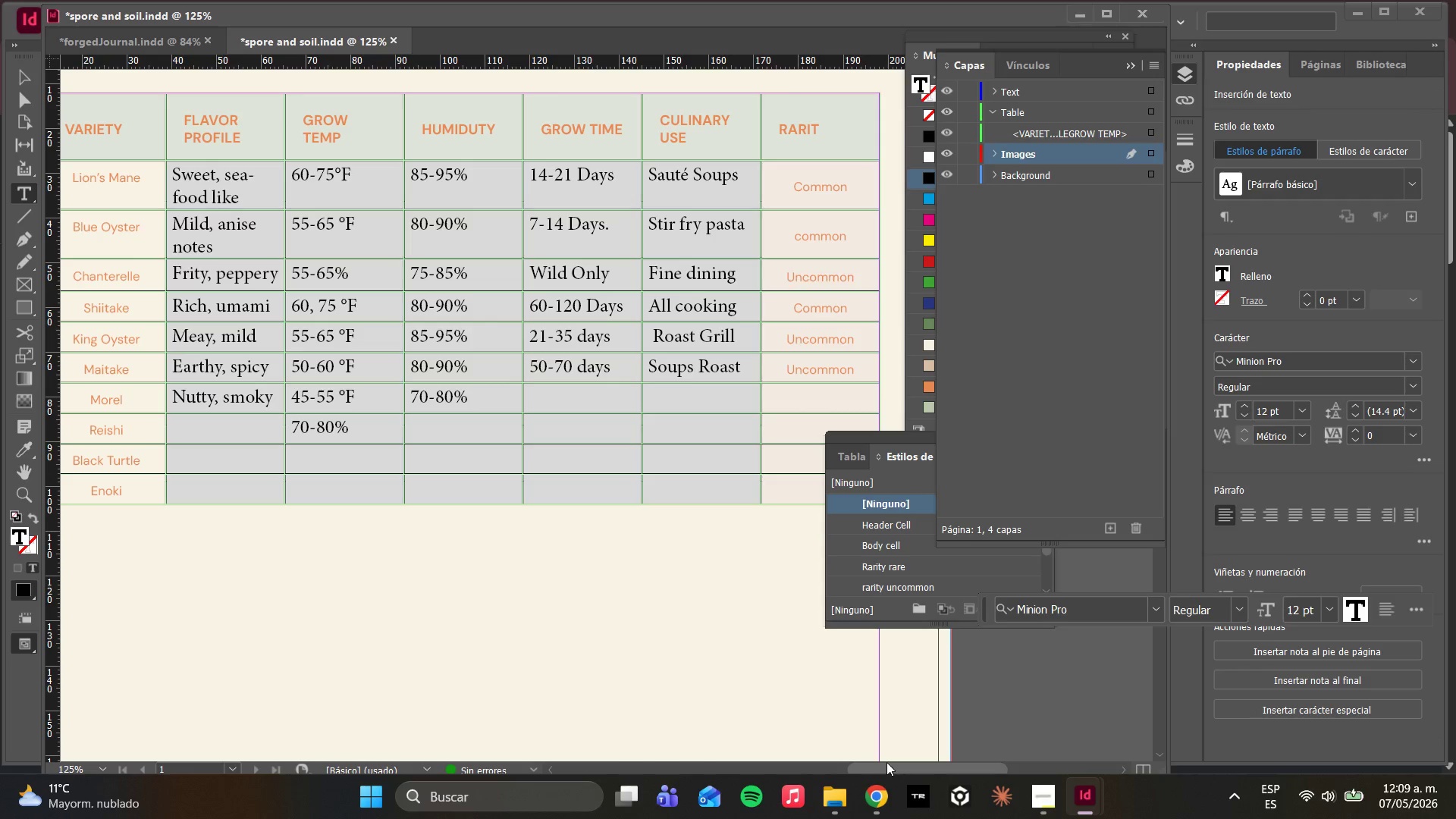 
key(ArrowLeft)
 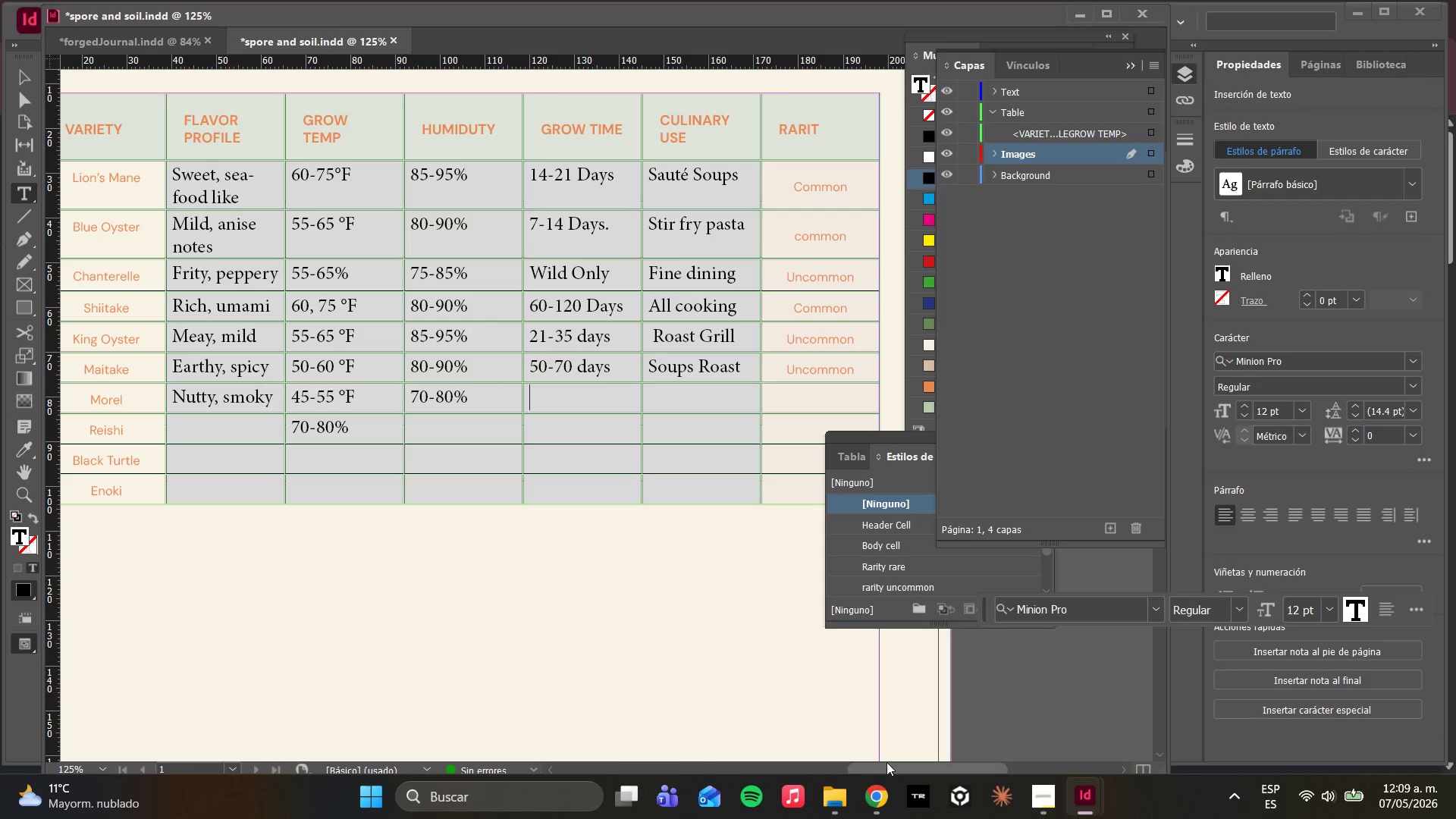 
type(Wild Only)
 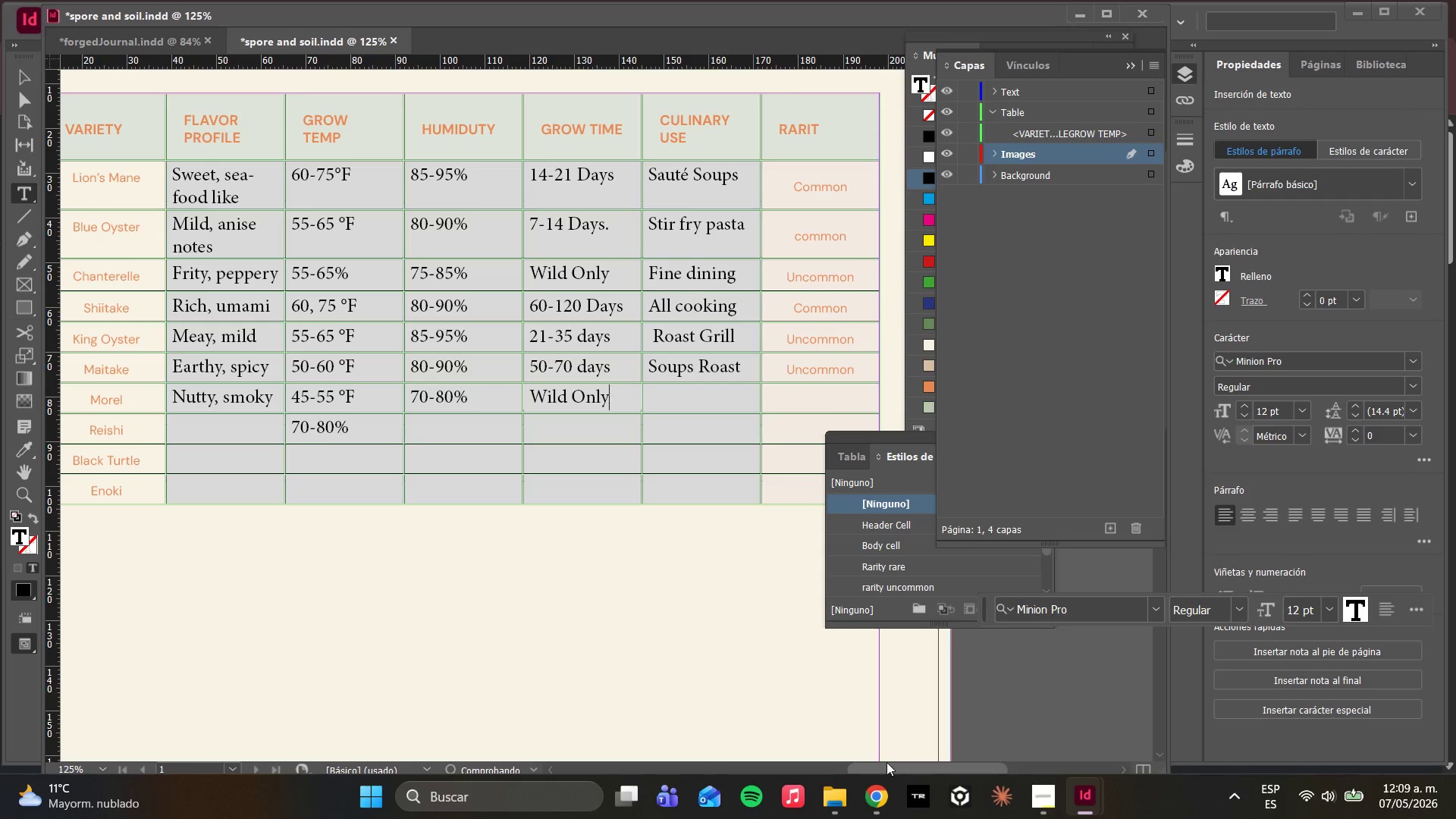 
key(ArrowDown)
 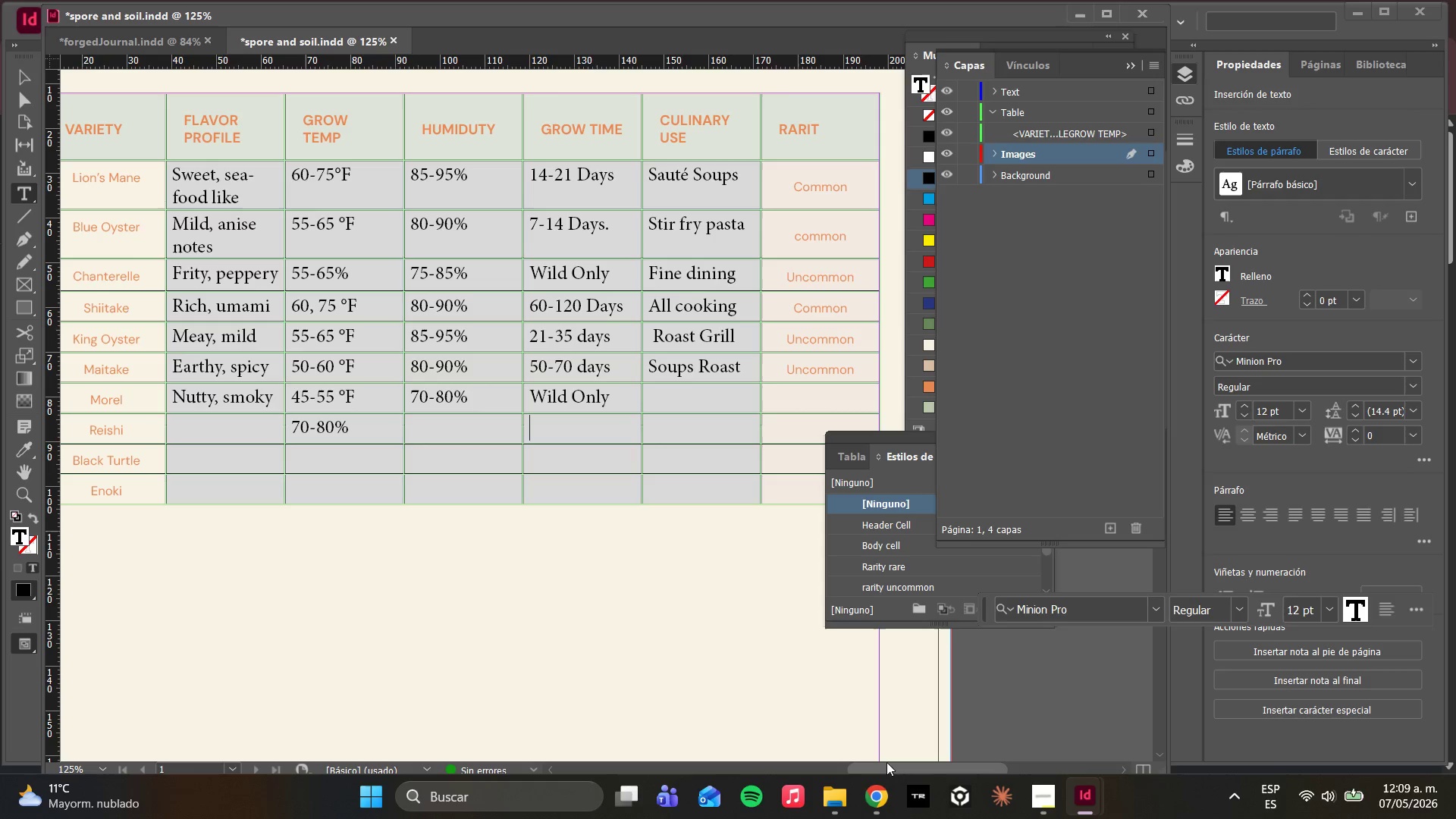 
key(ArrowUp)
 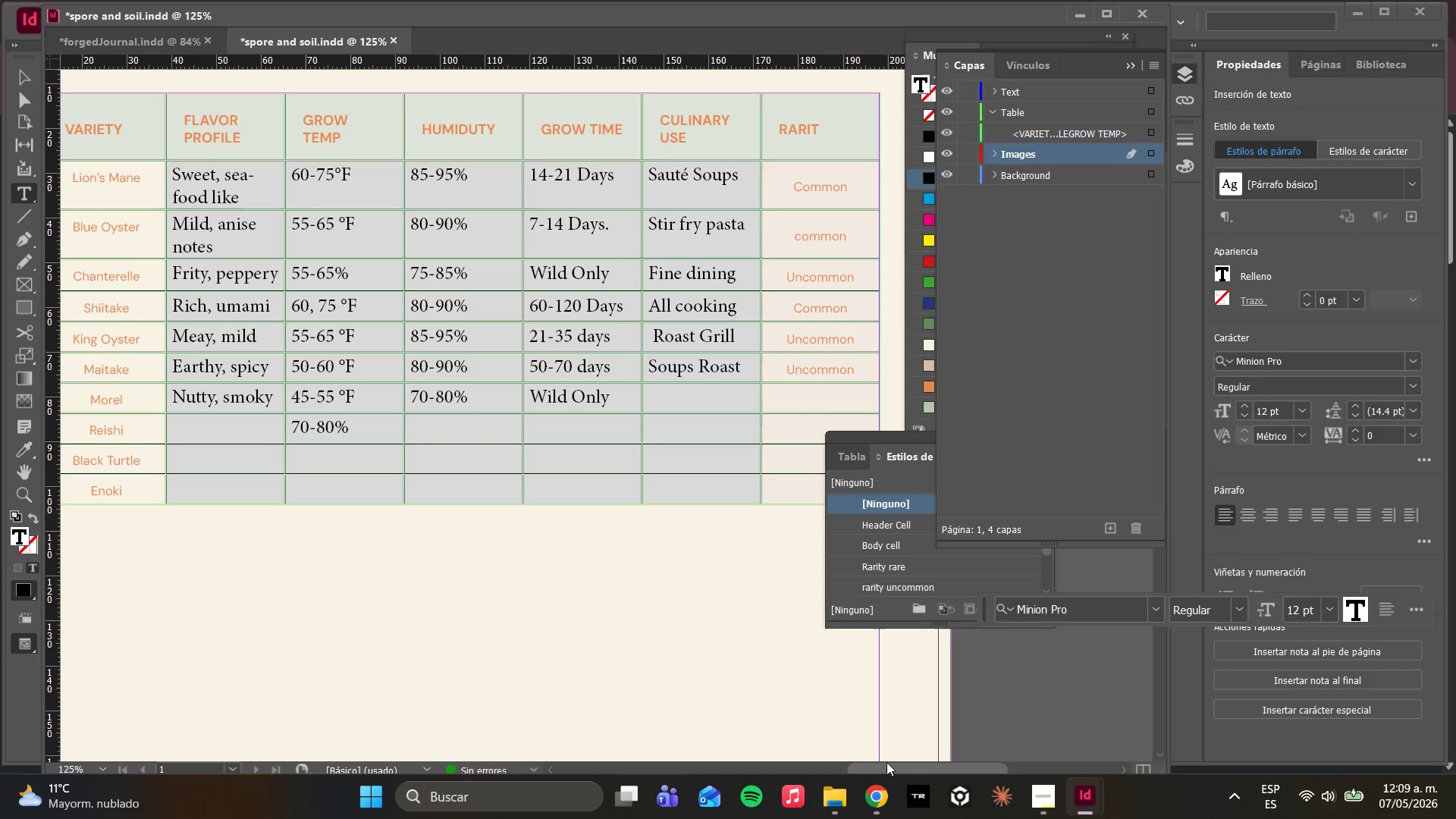 
key(ArrowRight)
 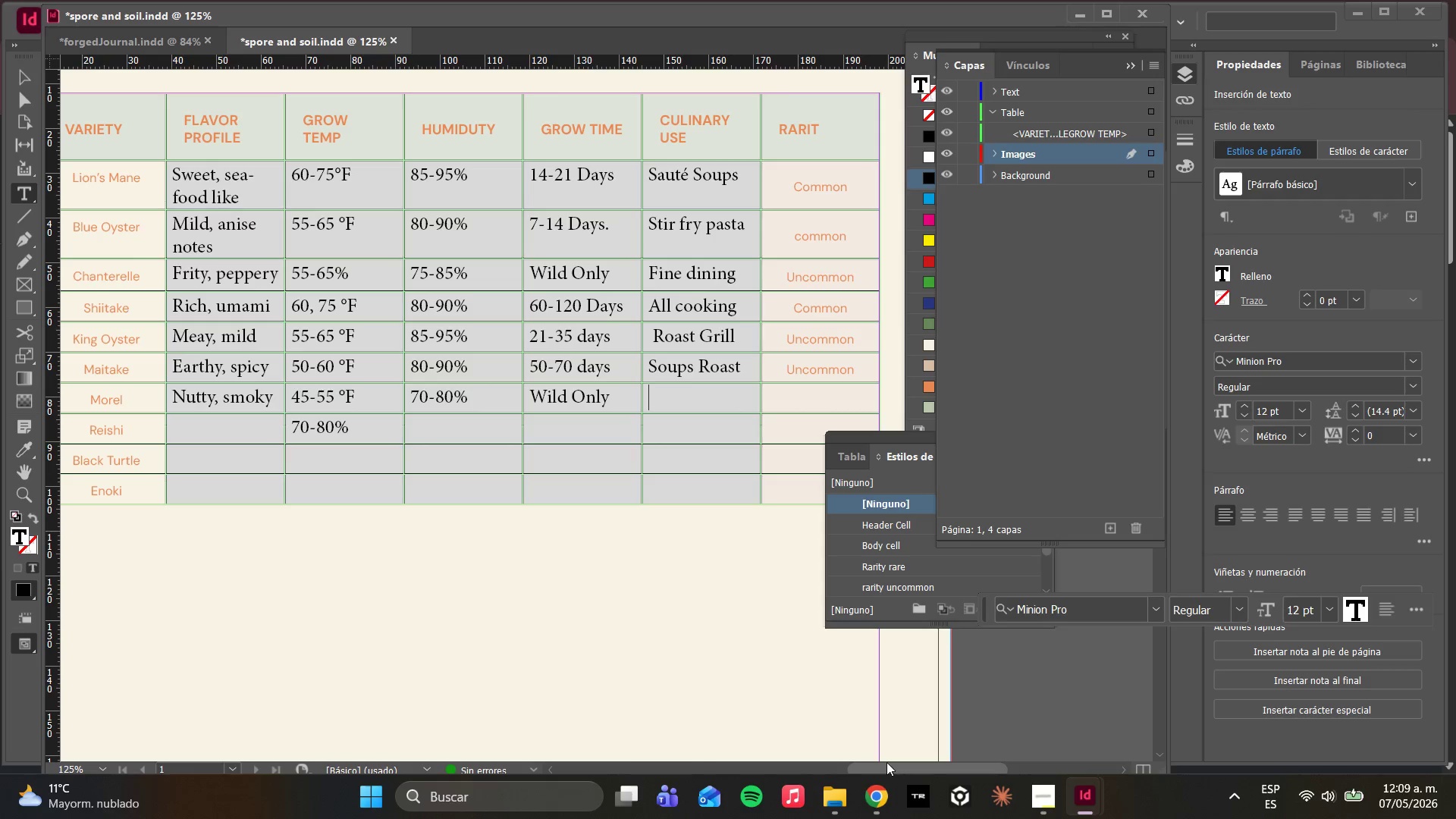 
type(Fine dining)
 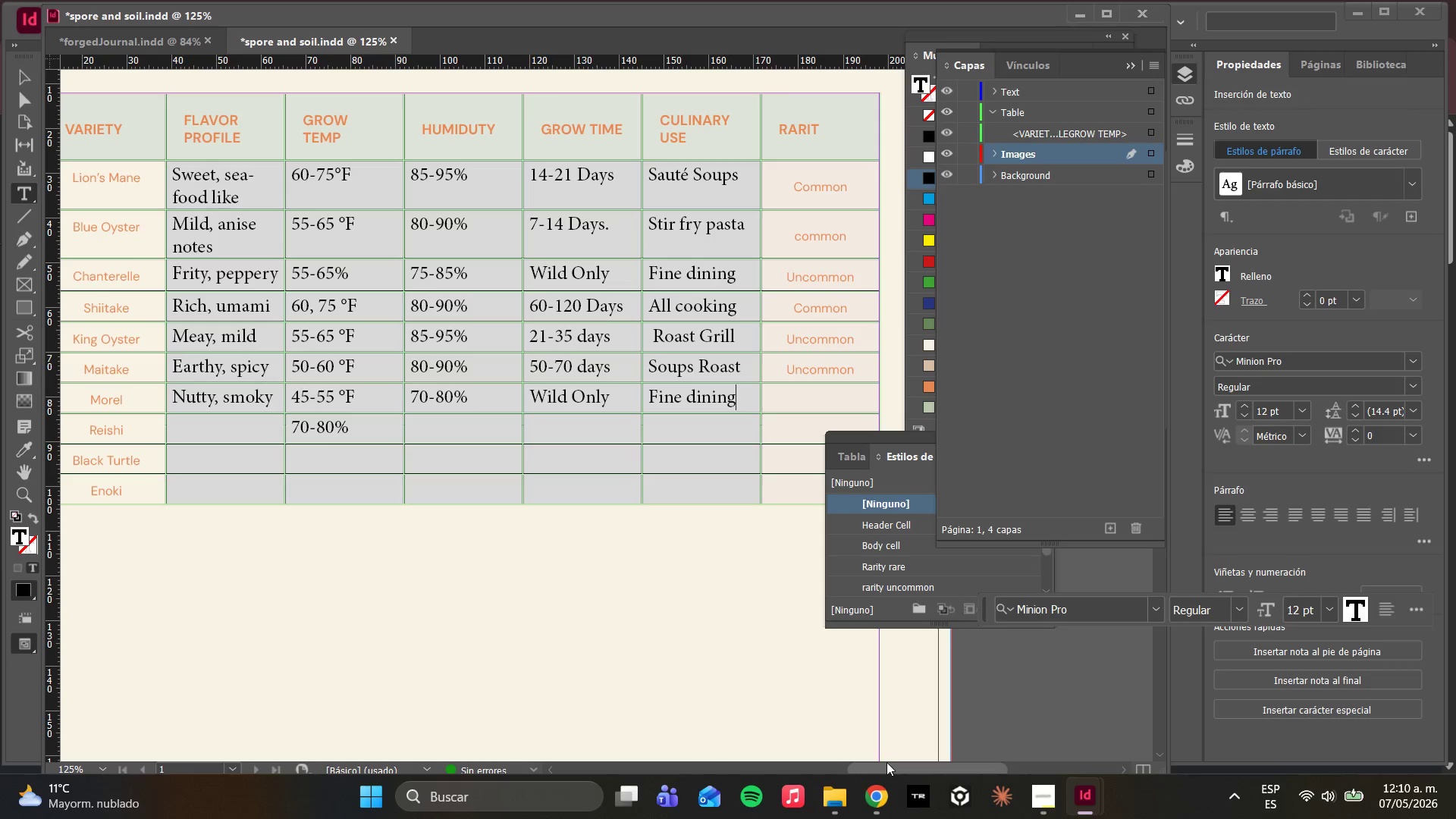 
key(ArrowRight)
 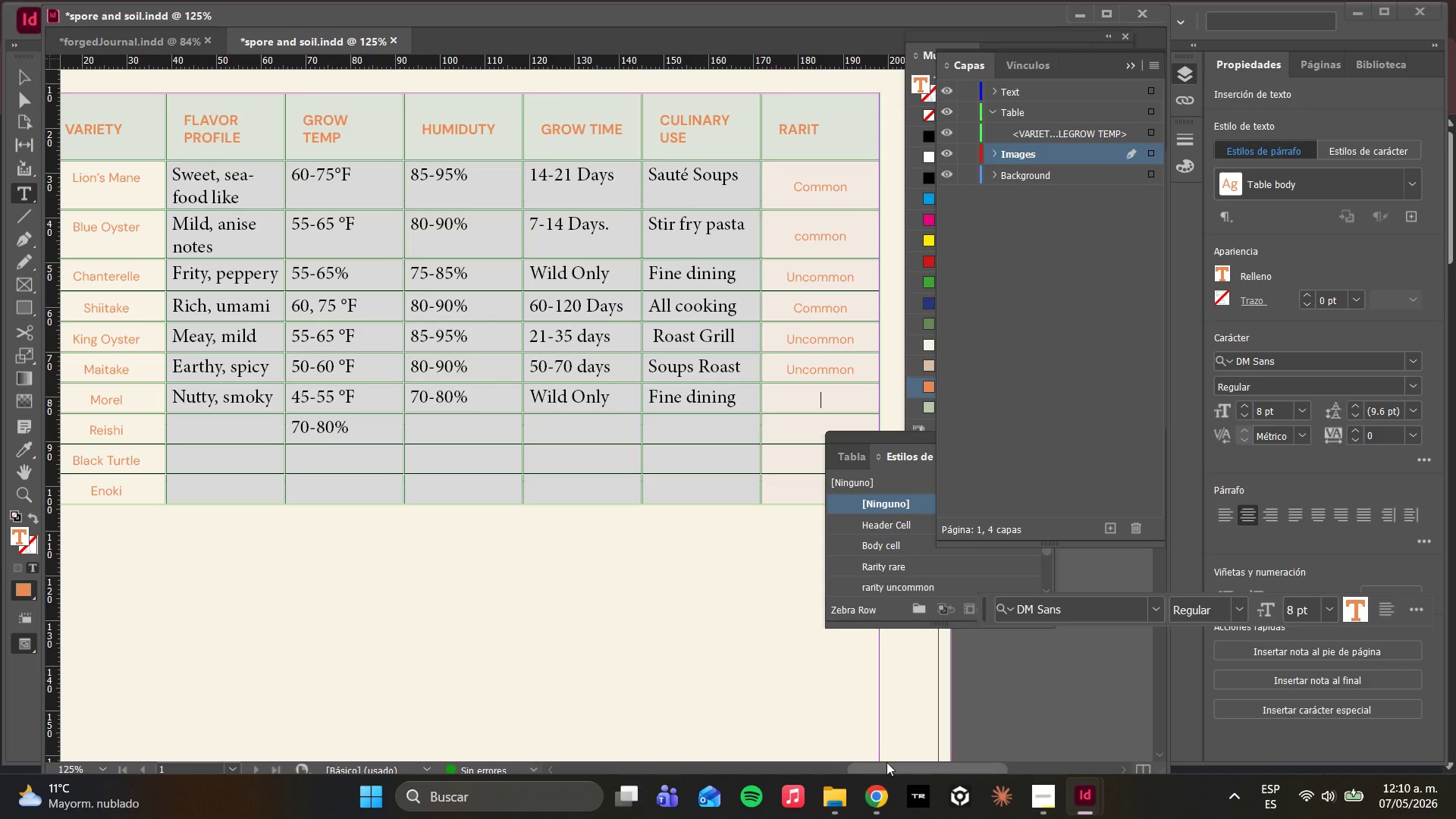 
type(Rare)
 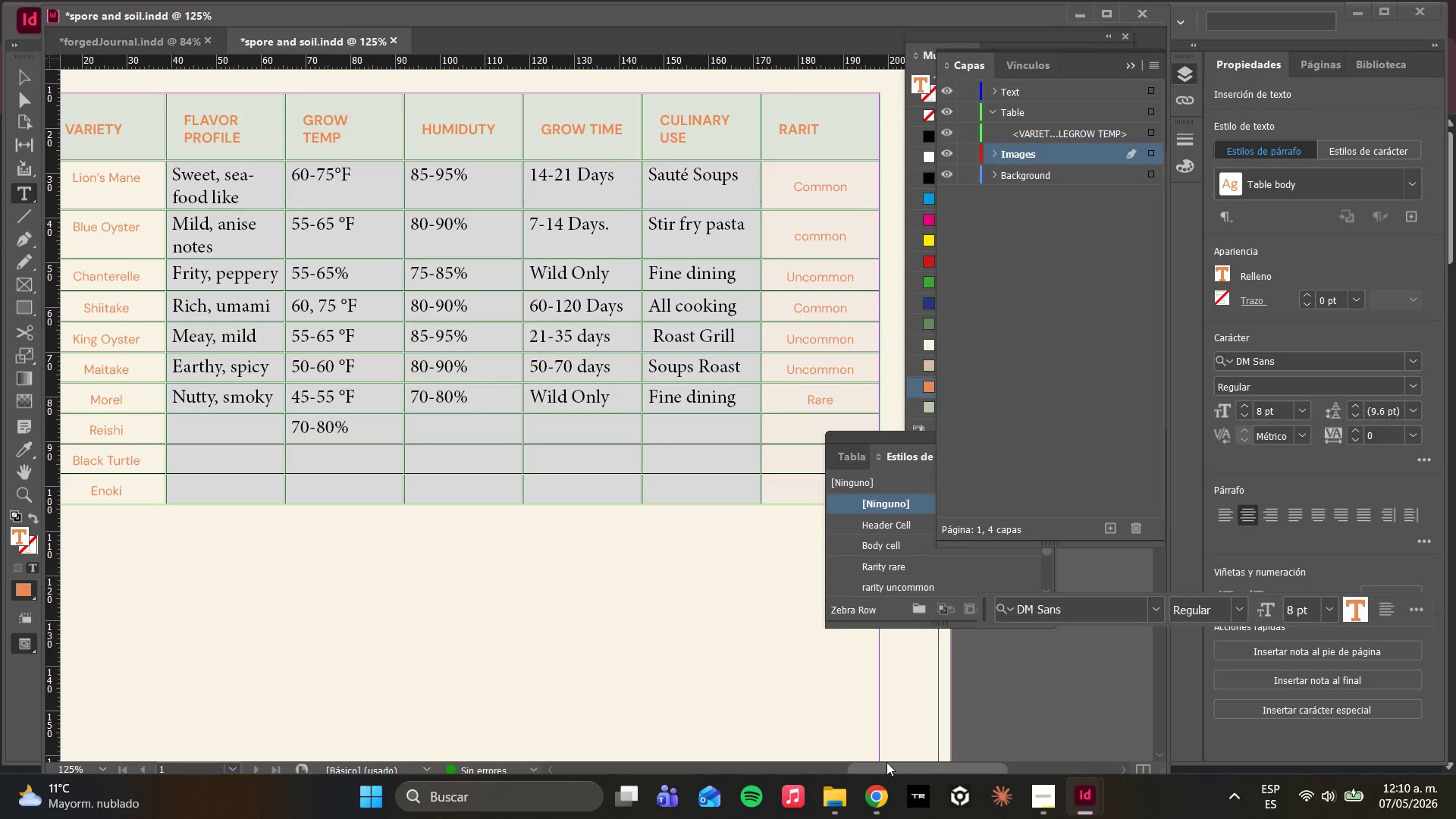 
wait(11.61)
 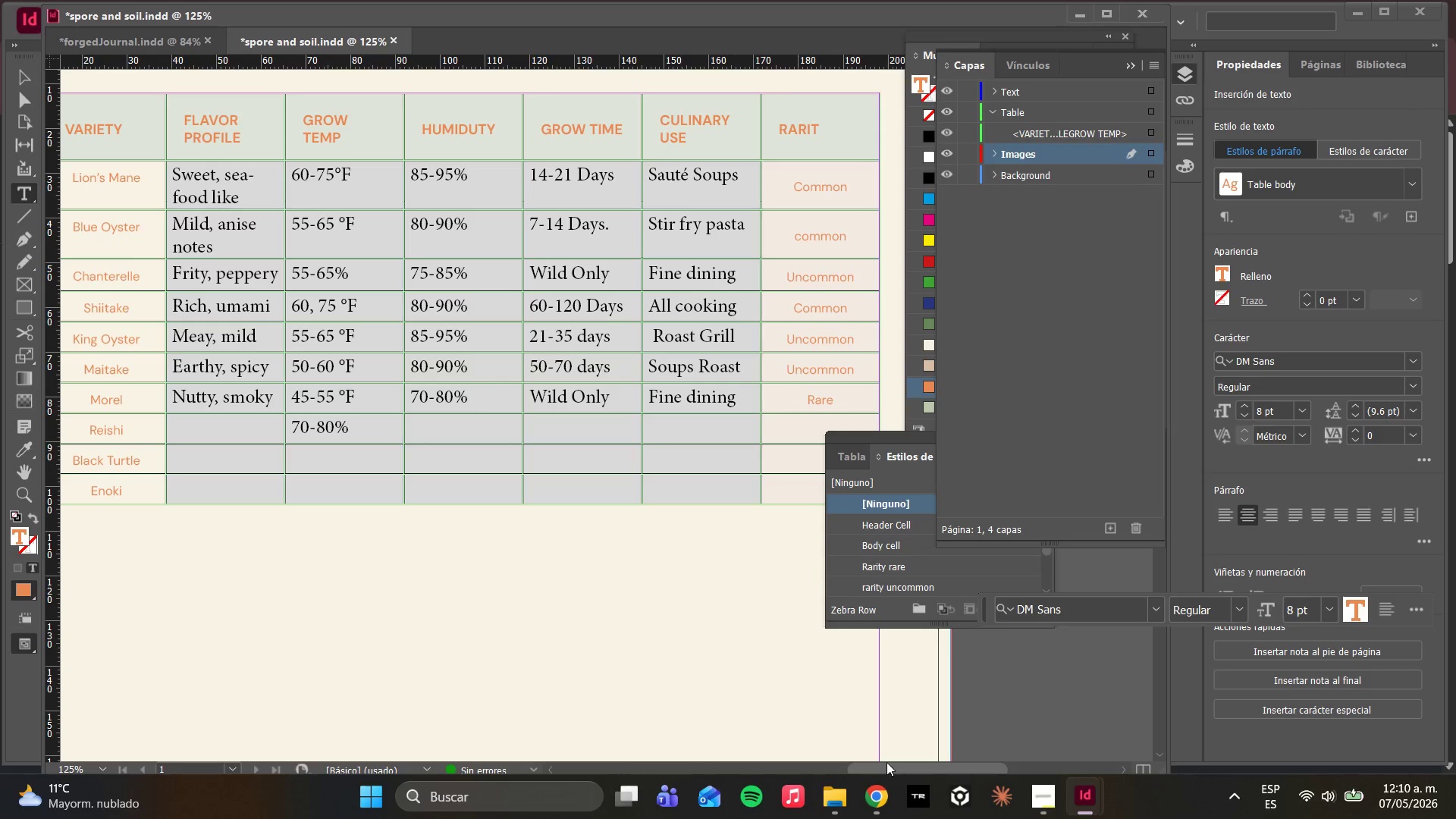 
key(ArrowDown)
 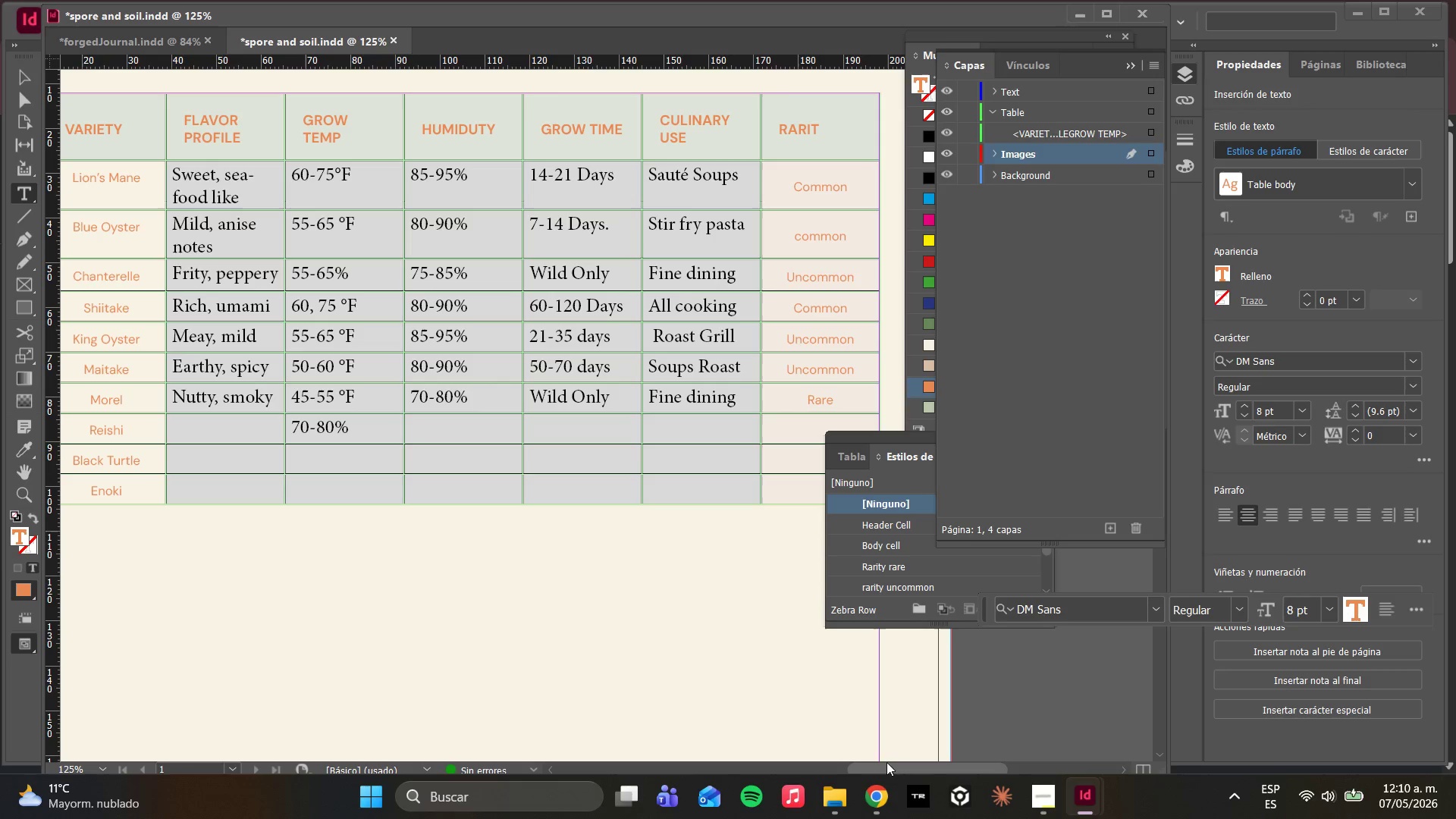 
hold_key(key=ArrowLeft, duration=0.38)
 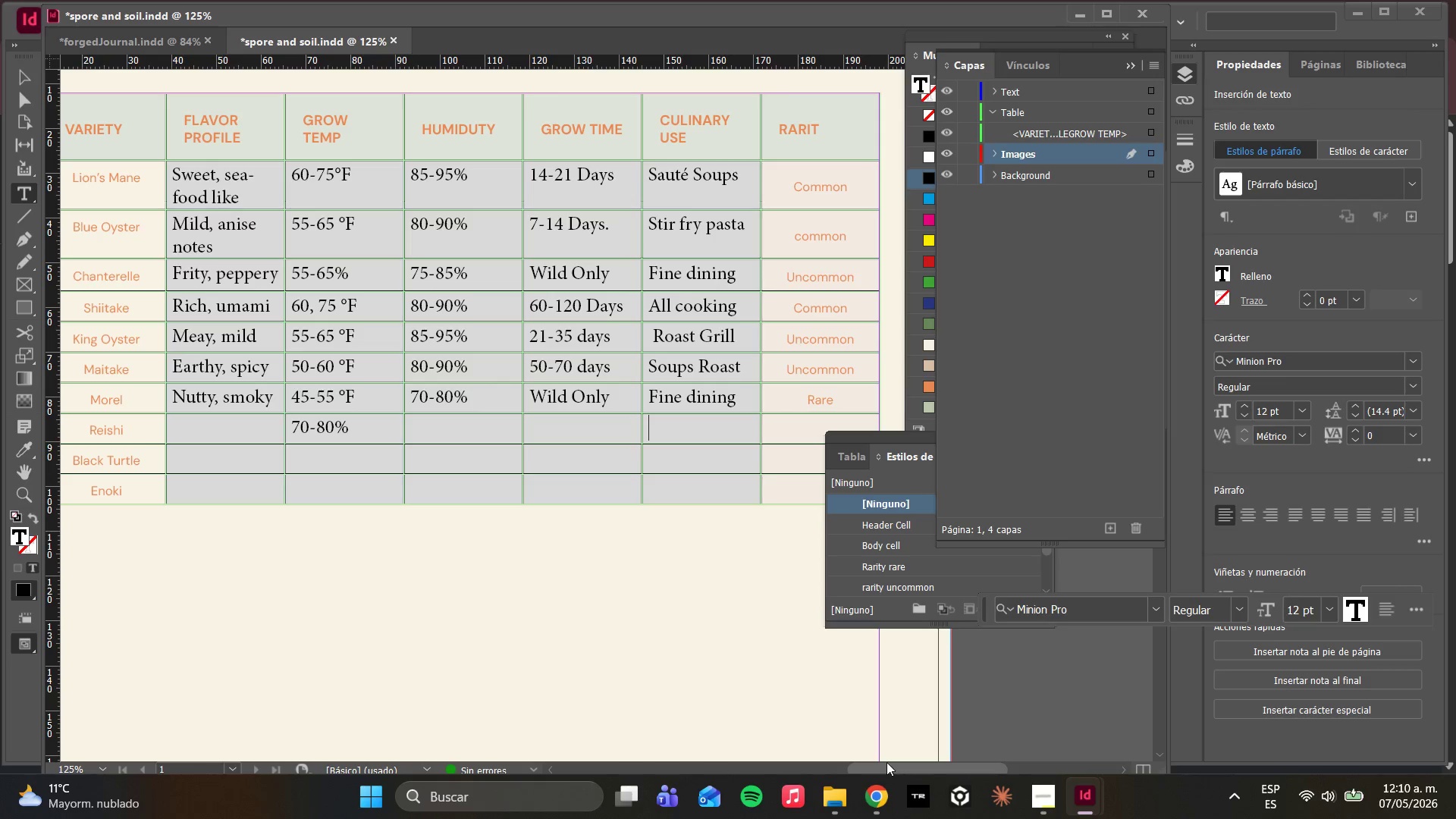 
key(ArrowLeft)
 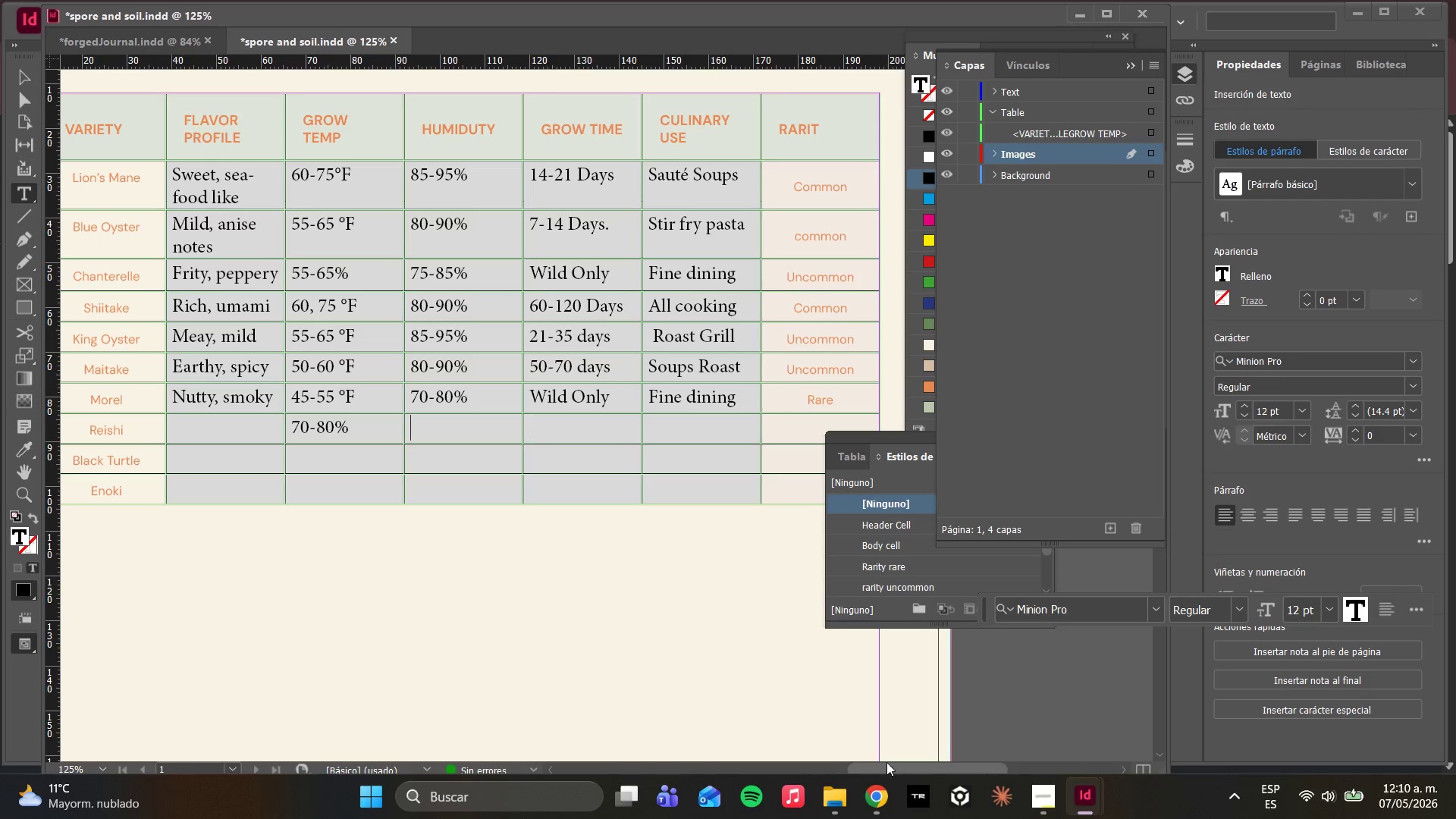 
key(ArrowLeft)
 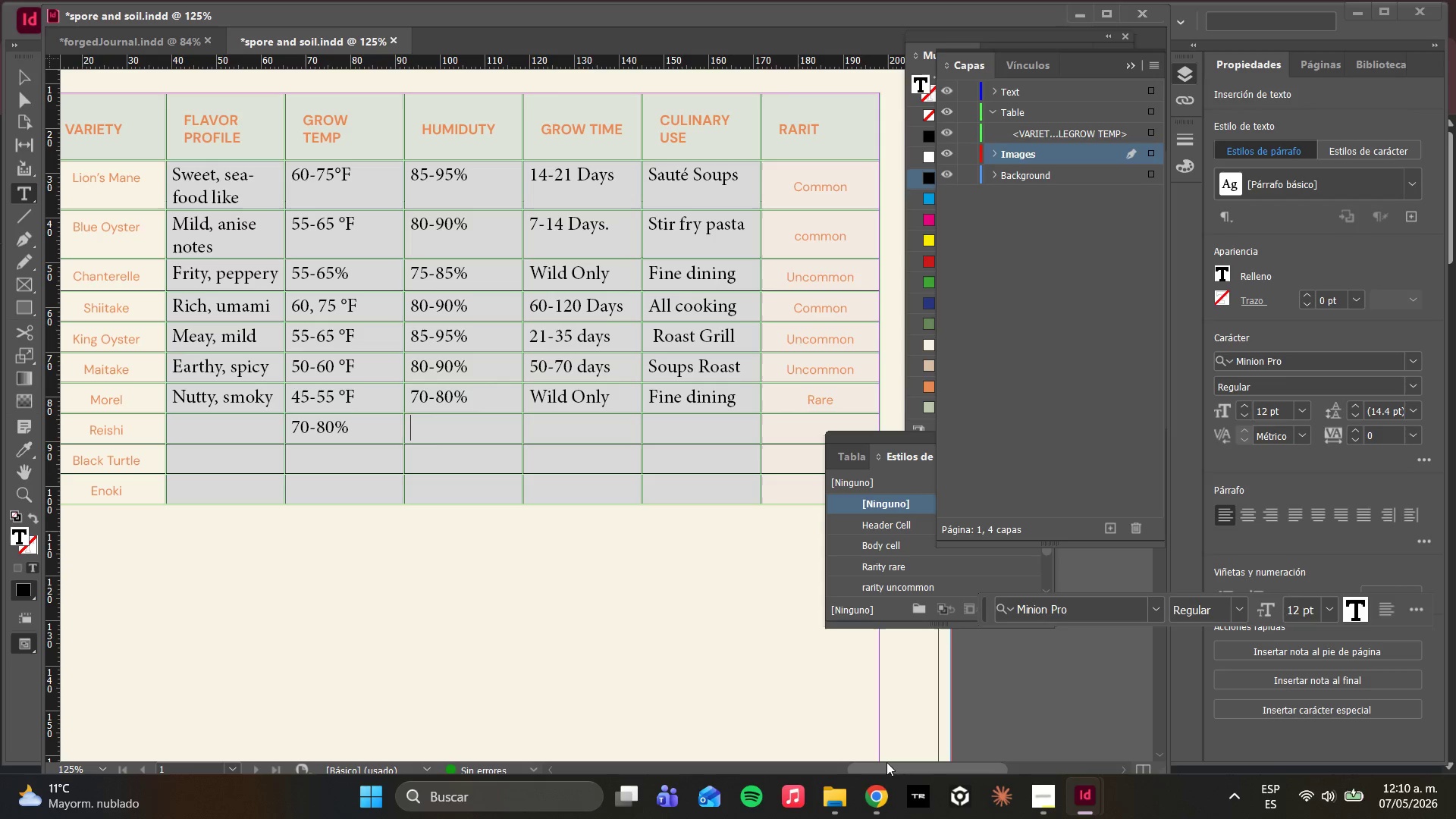 
key(ArrowLeft)
 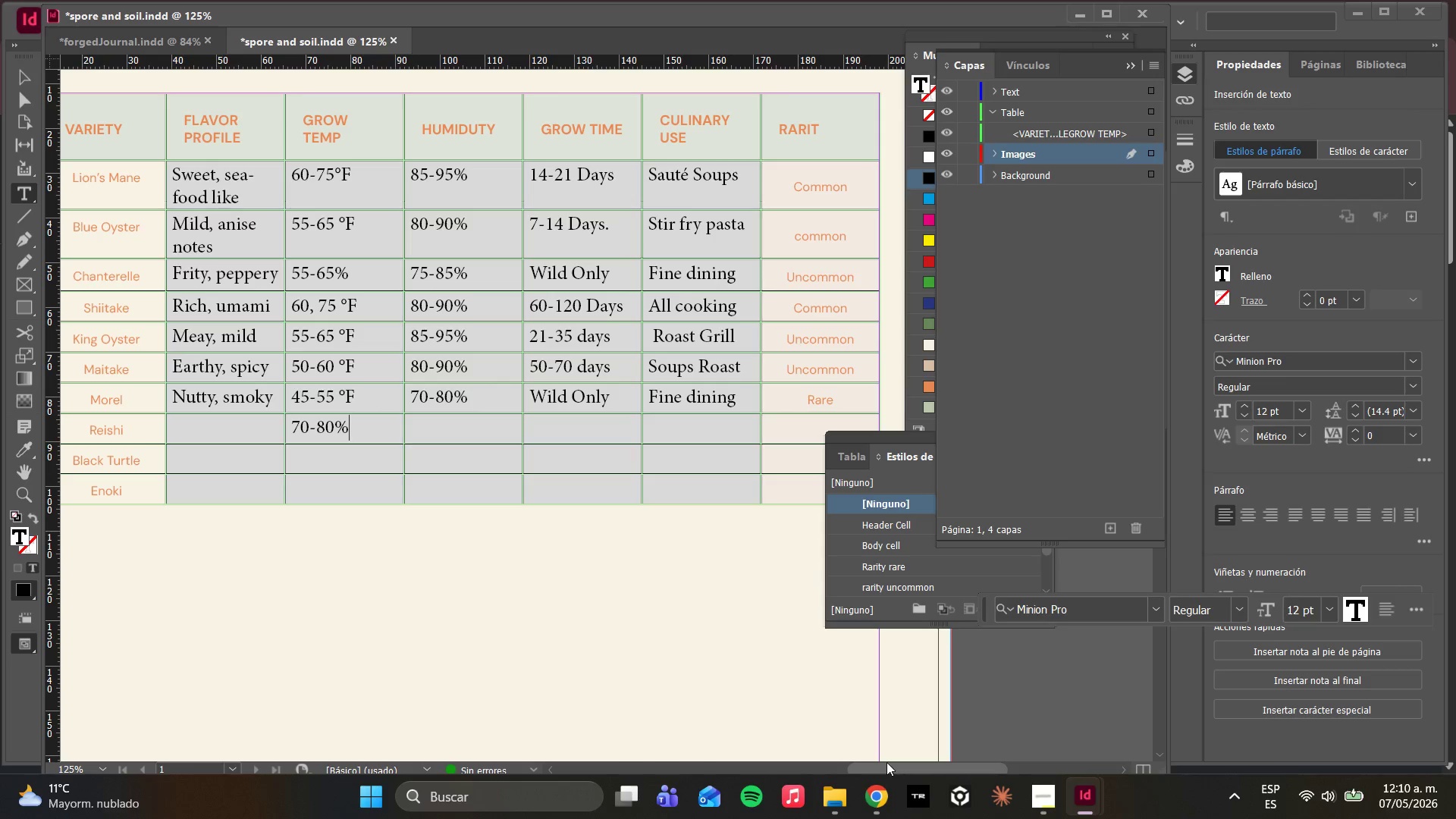 
key(ArrowLeft)
 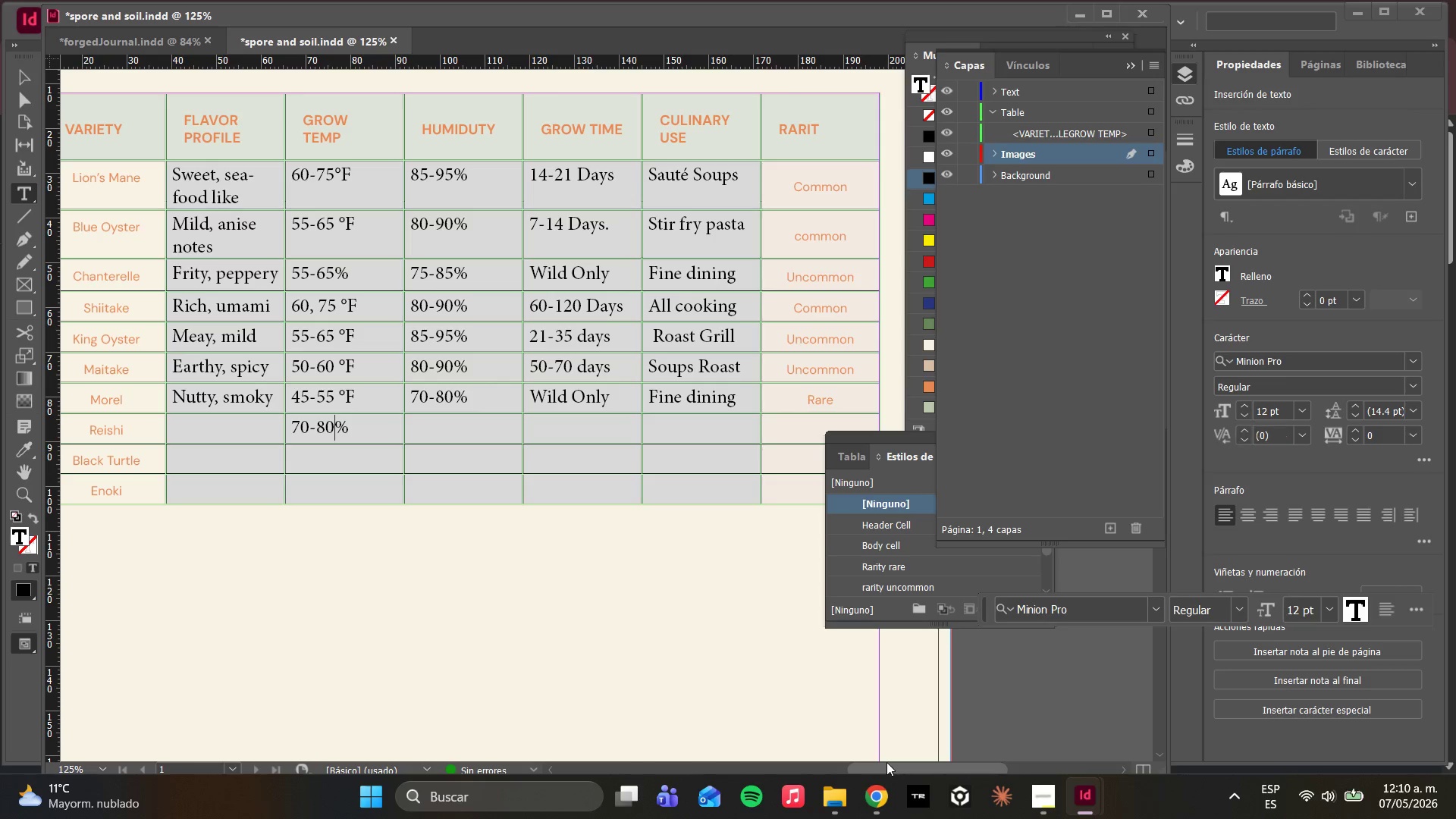 
key(ArrowLeft)
 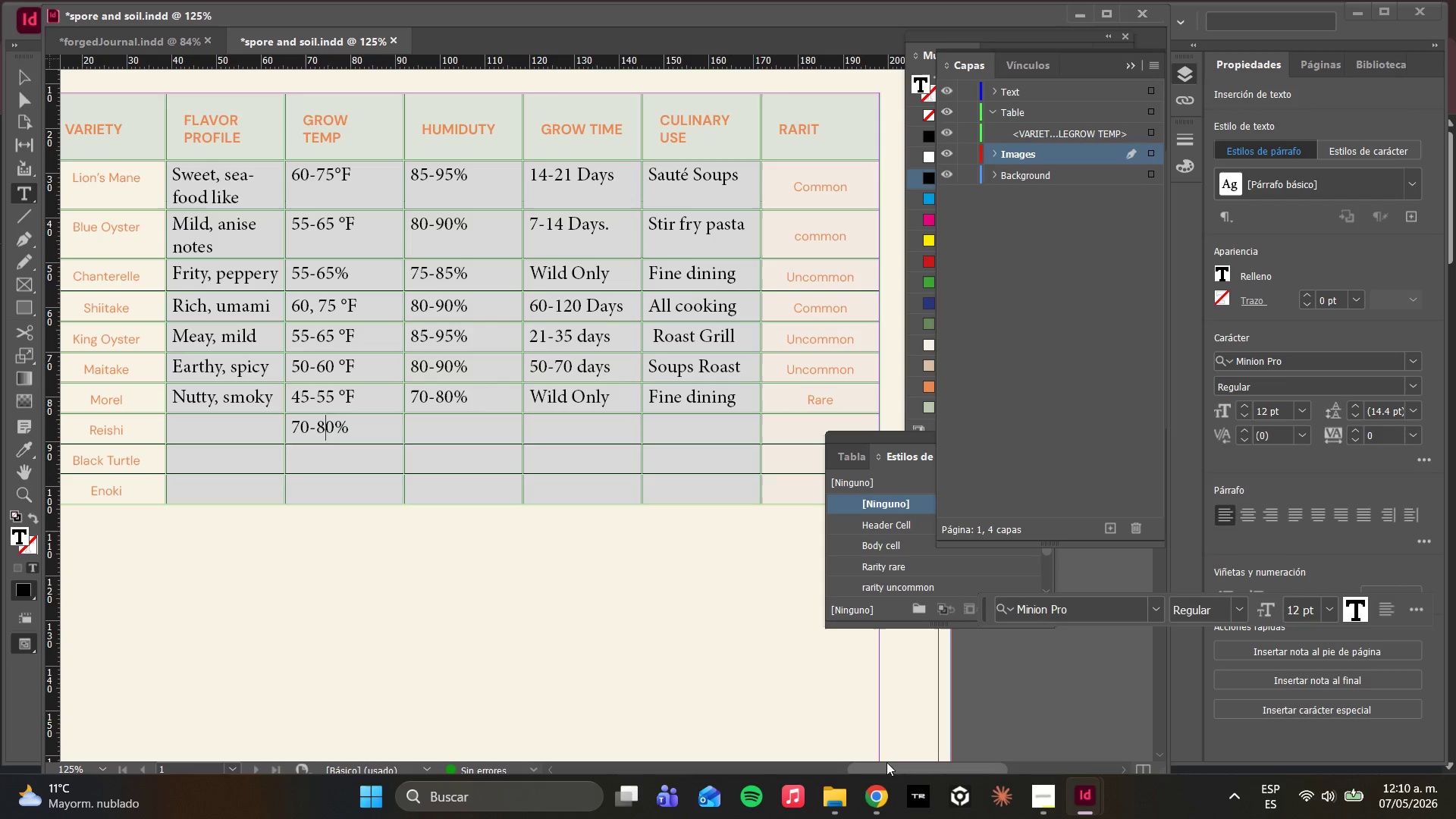 
key(ArrowLeft)
 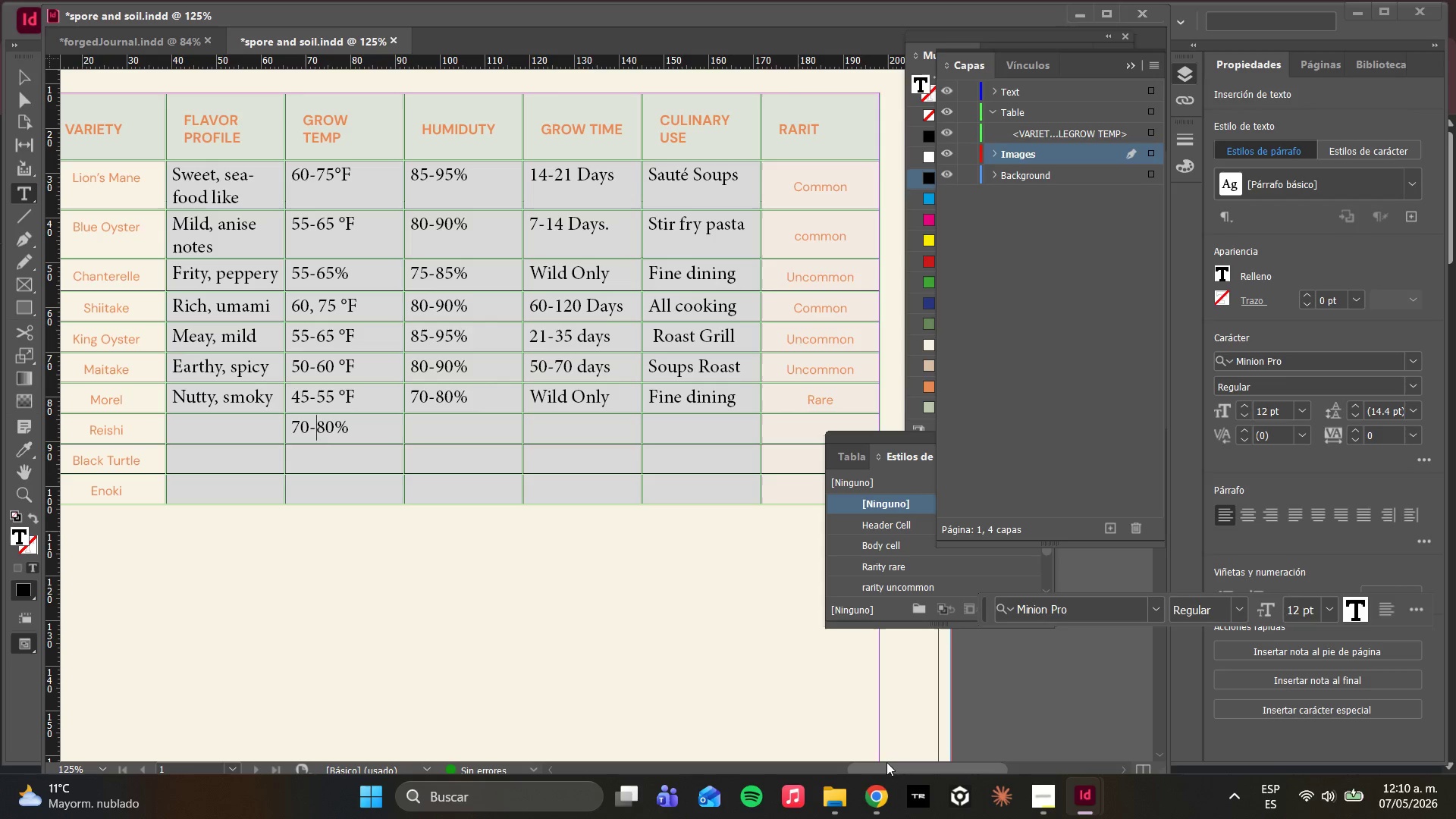 
key(ArrowLeft)
 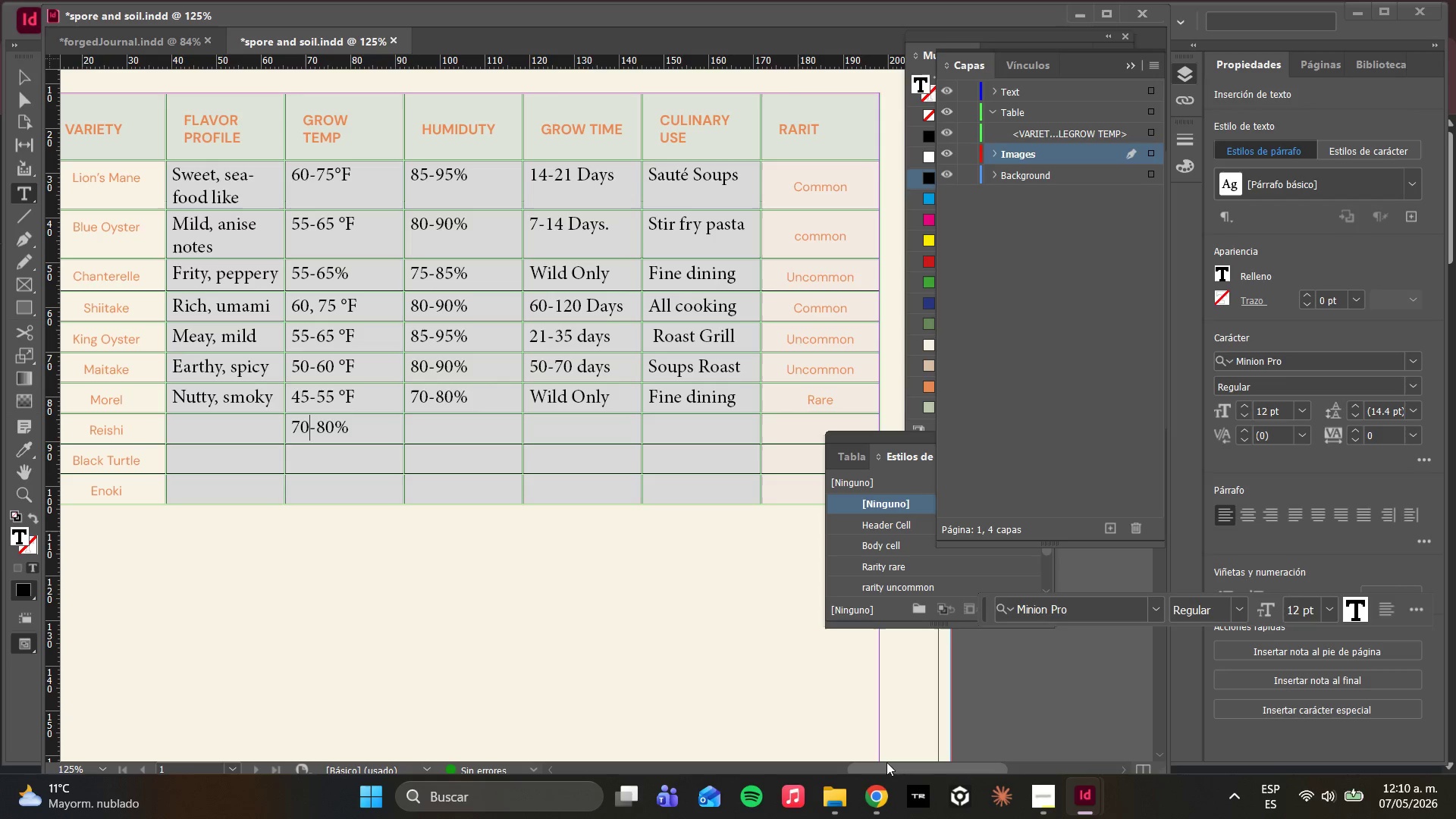 
key(ArrowLeft)
 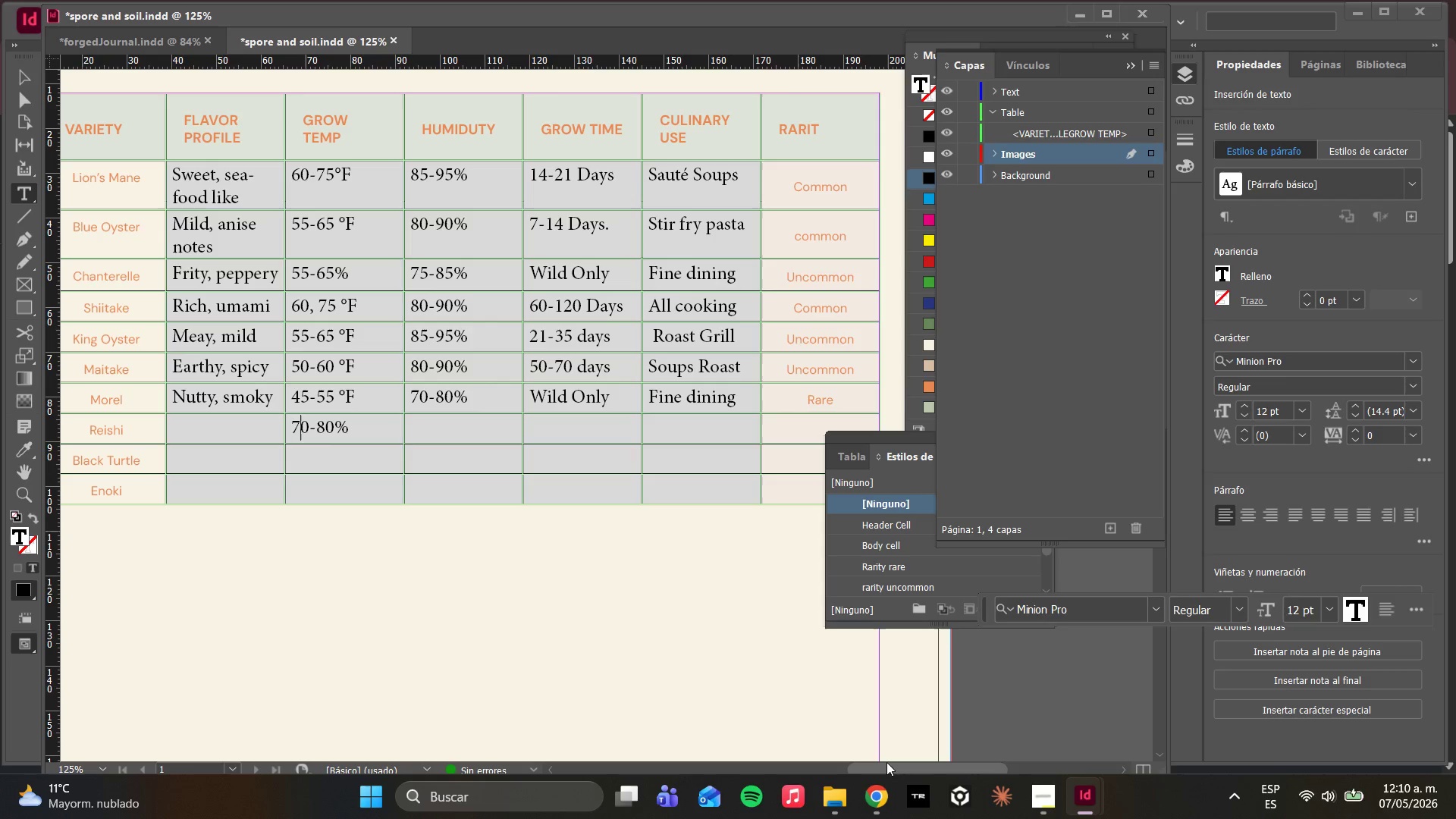 
key(ArrowLeft)
 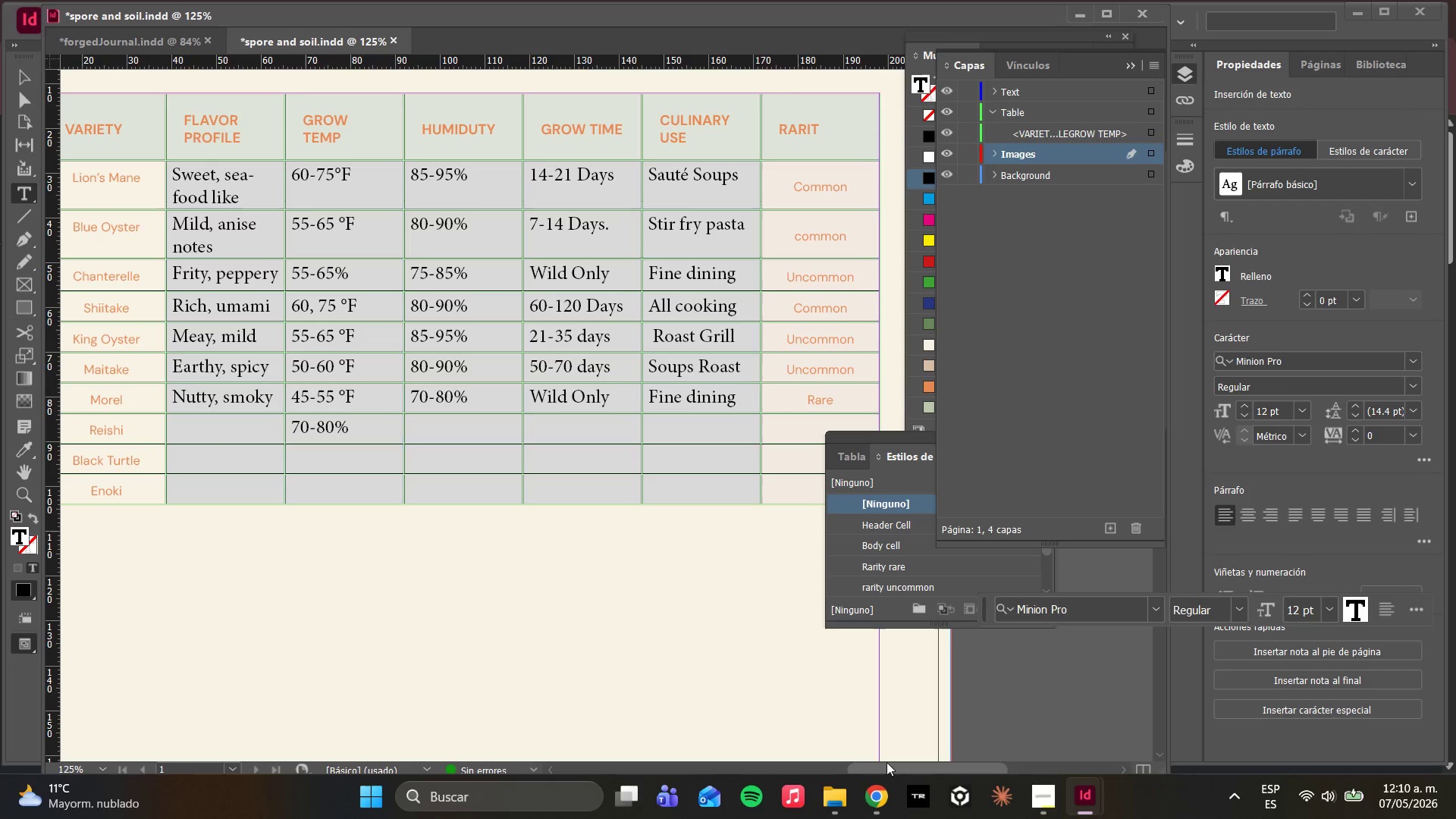 
key(ArrowLeft)
 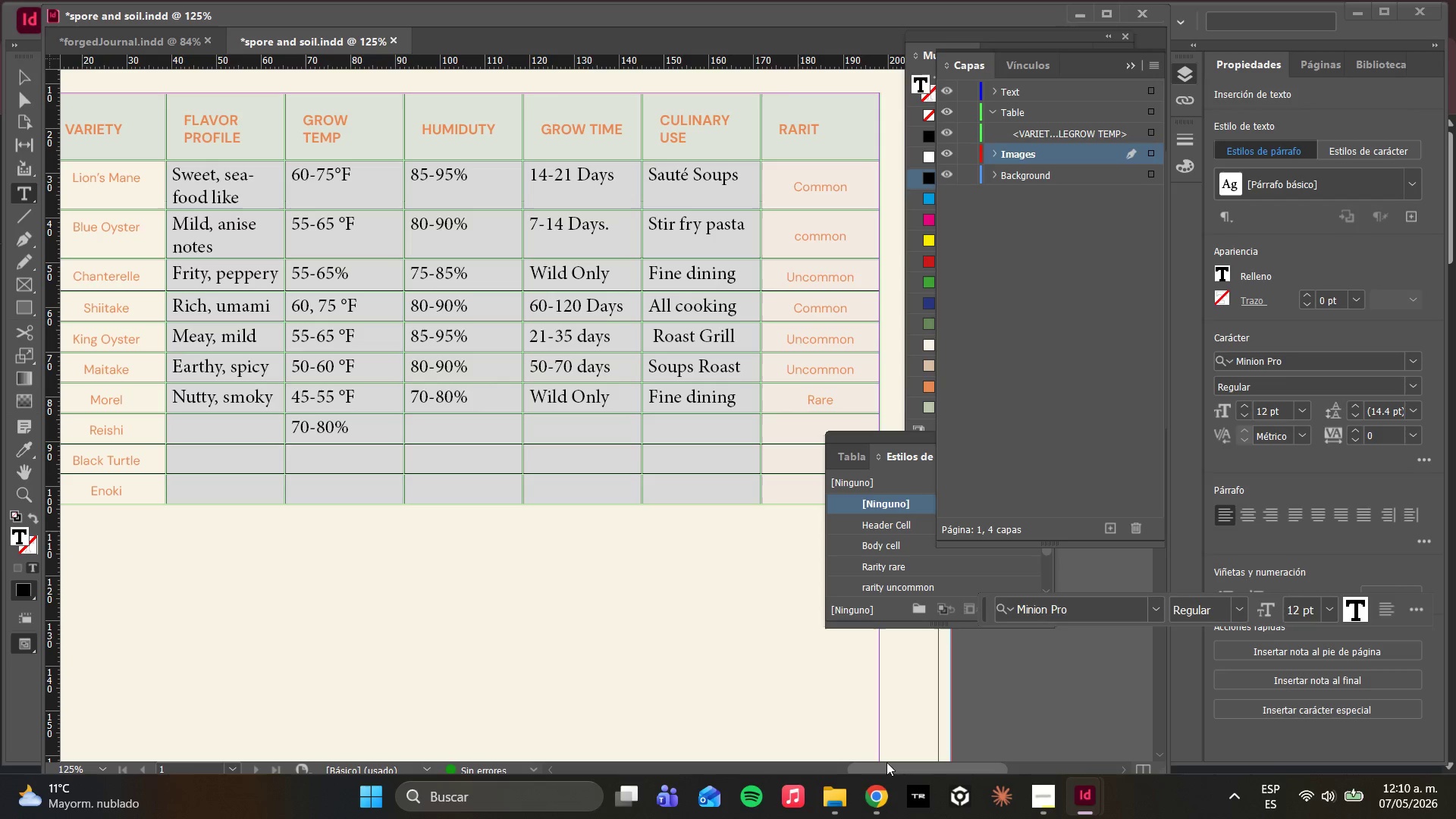 
type(Bitte, woody)
 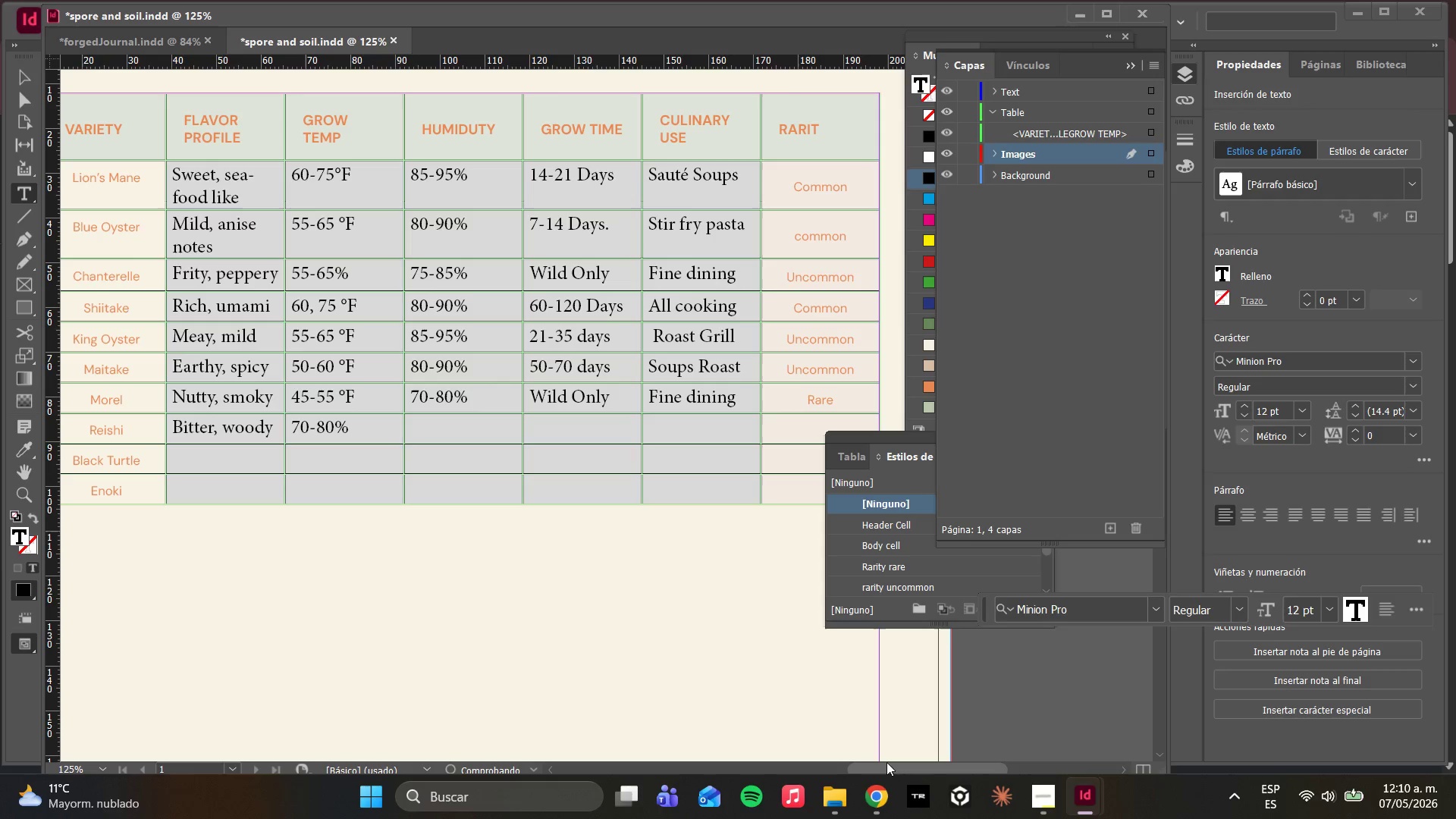 
key(ArrowRight)
 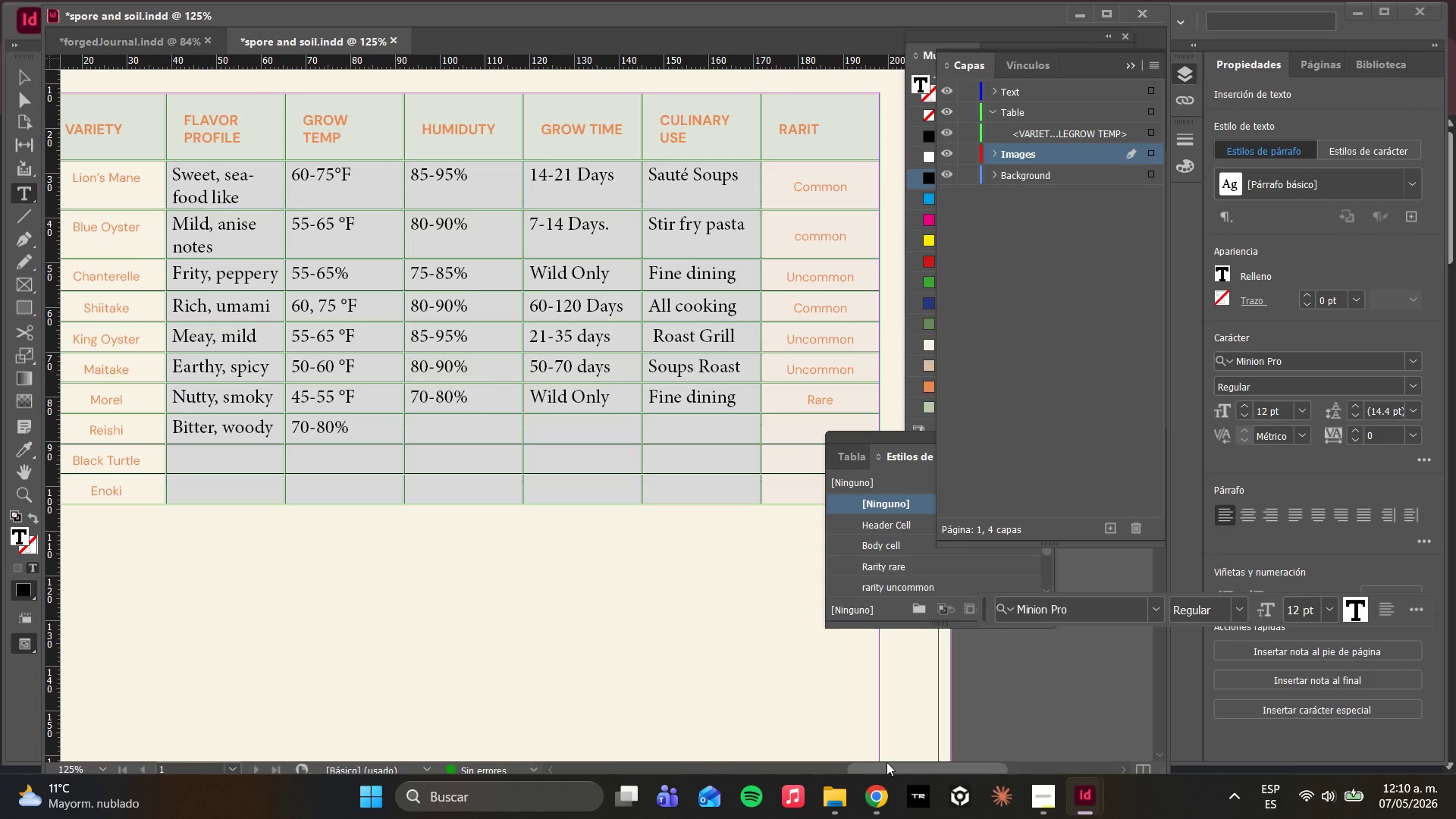 
key(ArrowRight)
 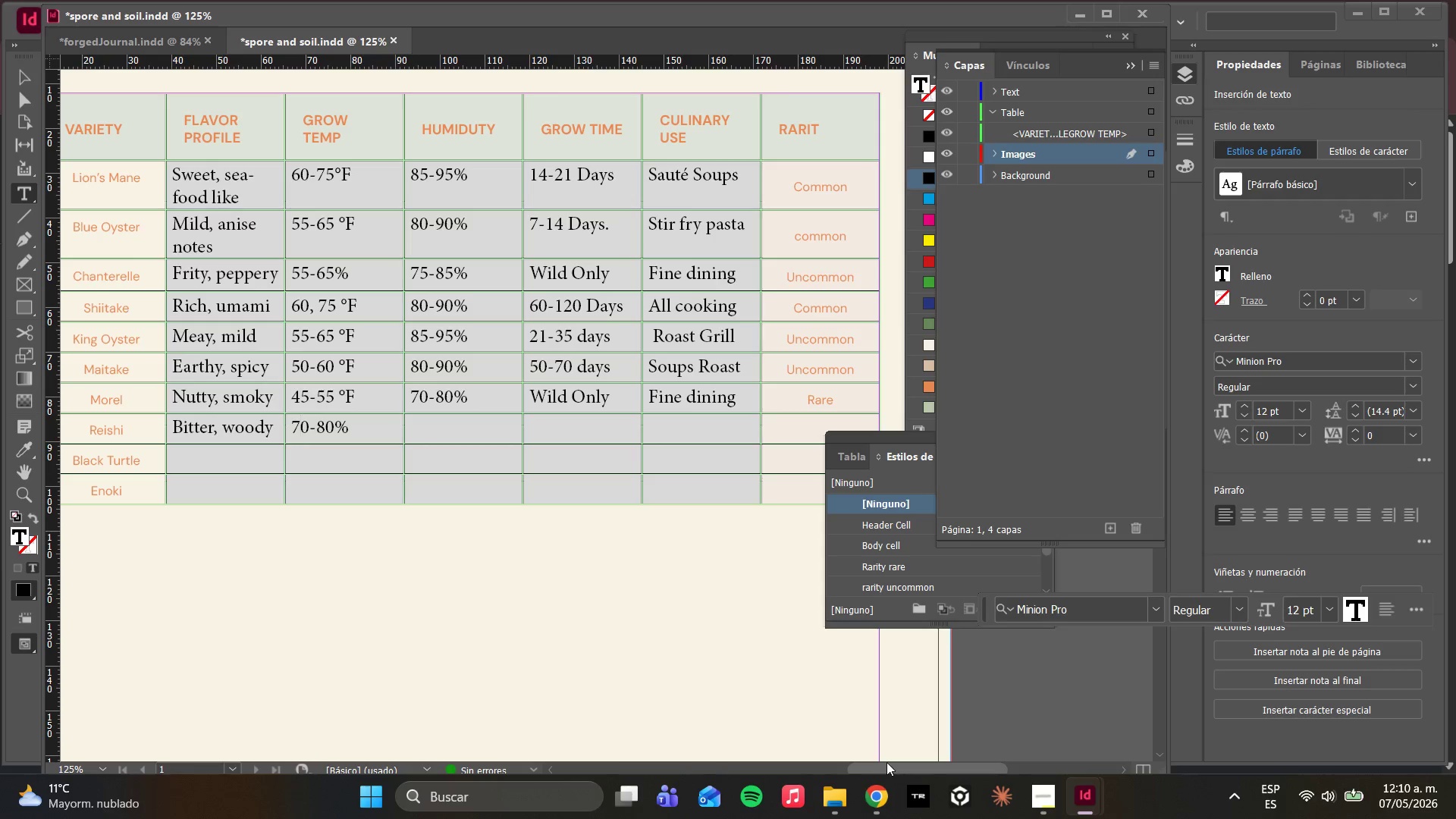 
key(ArrowRight)
 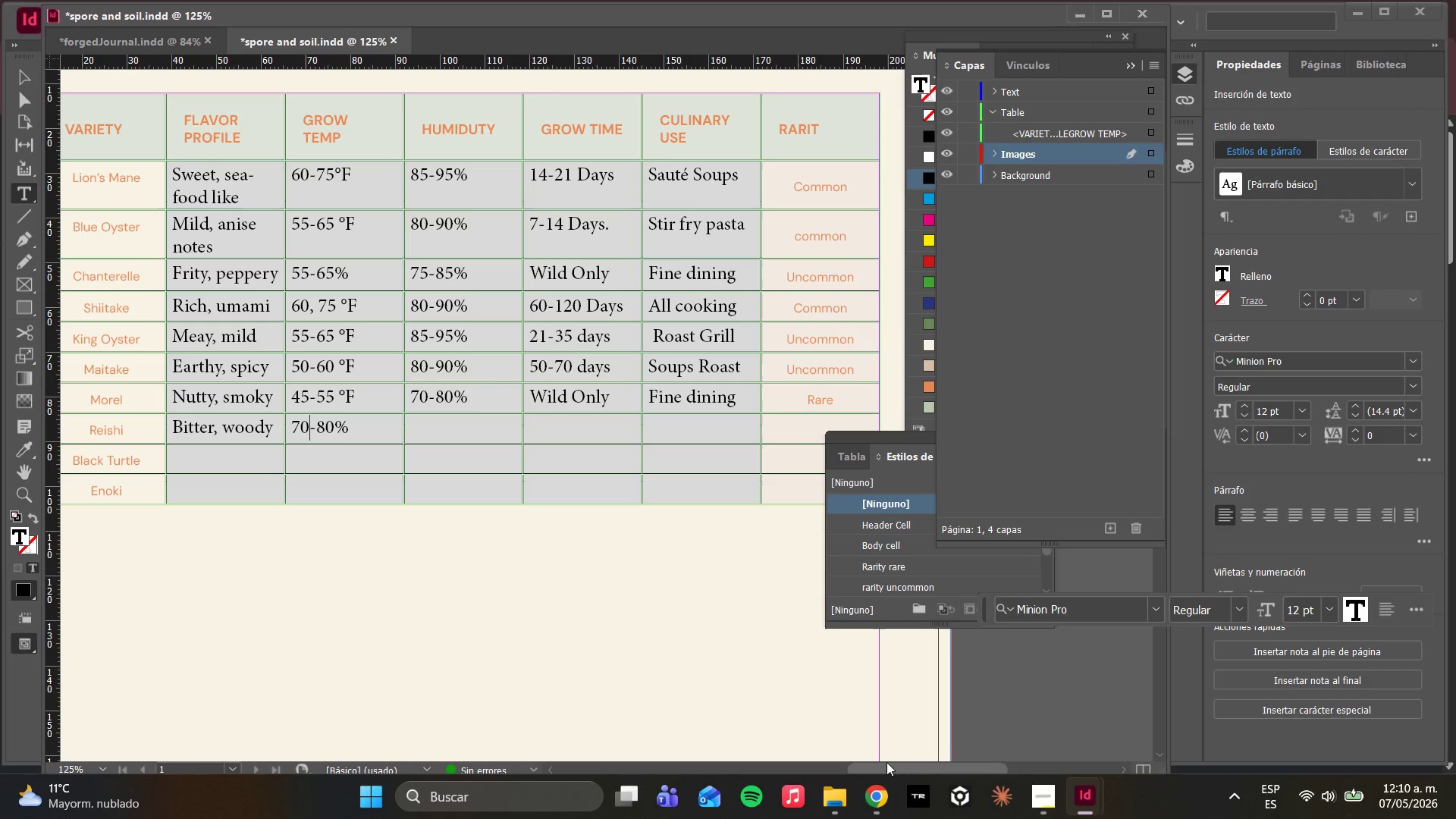 
key(ArrowRight)
 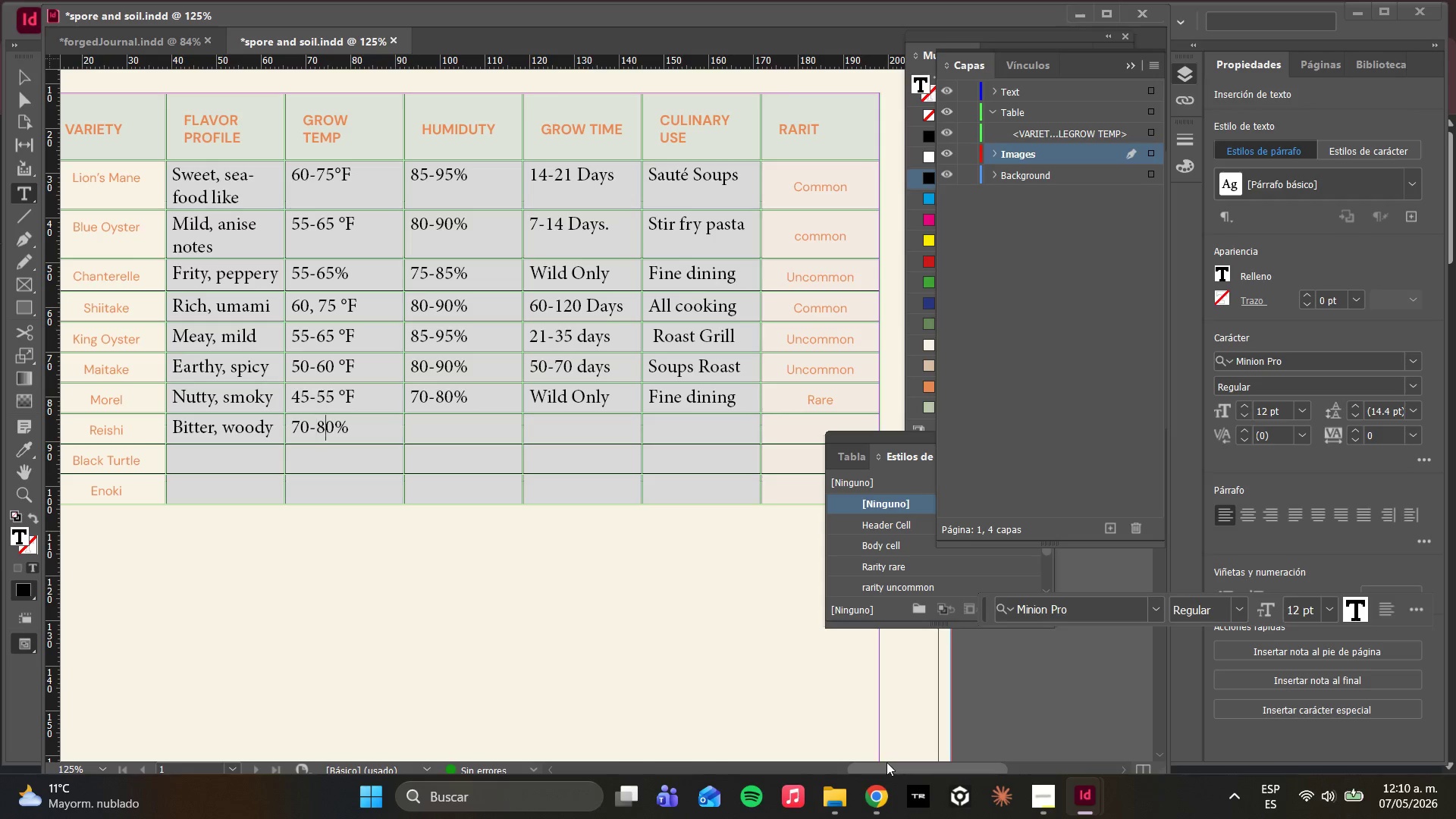 
key(ArrowRight)
 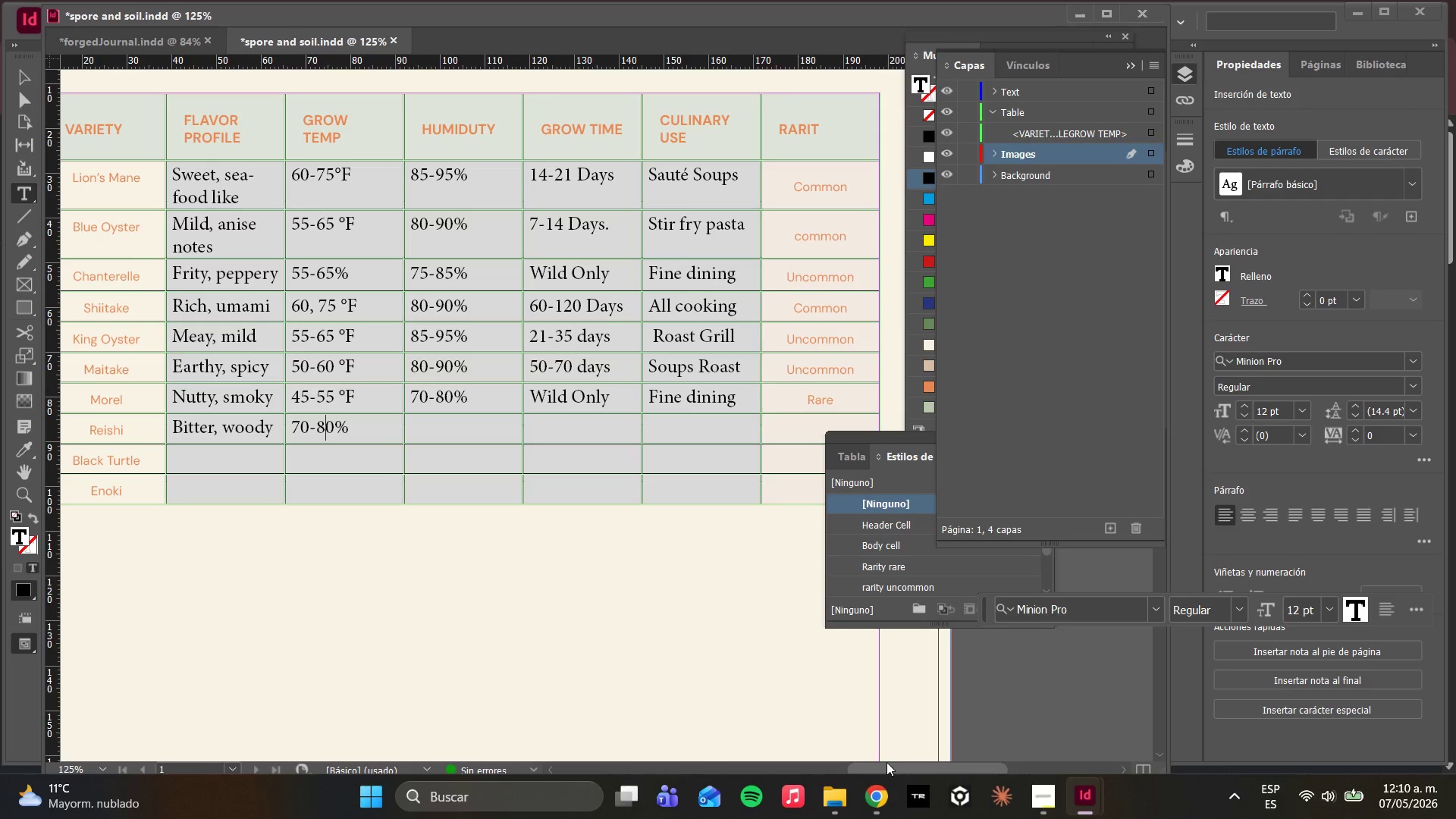 
key(ArrowRight)
 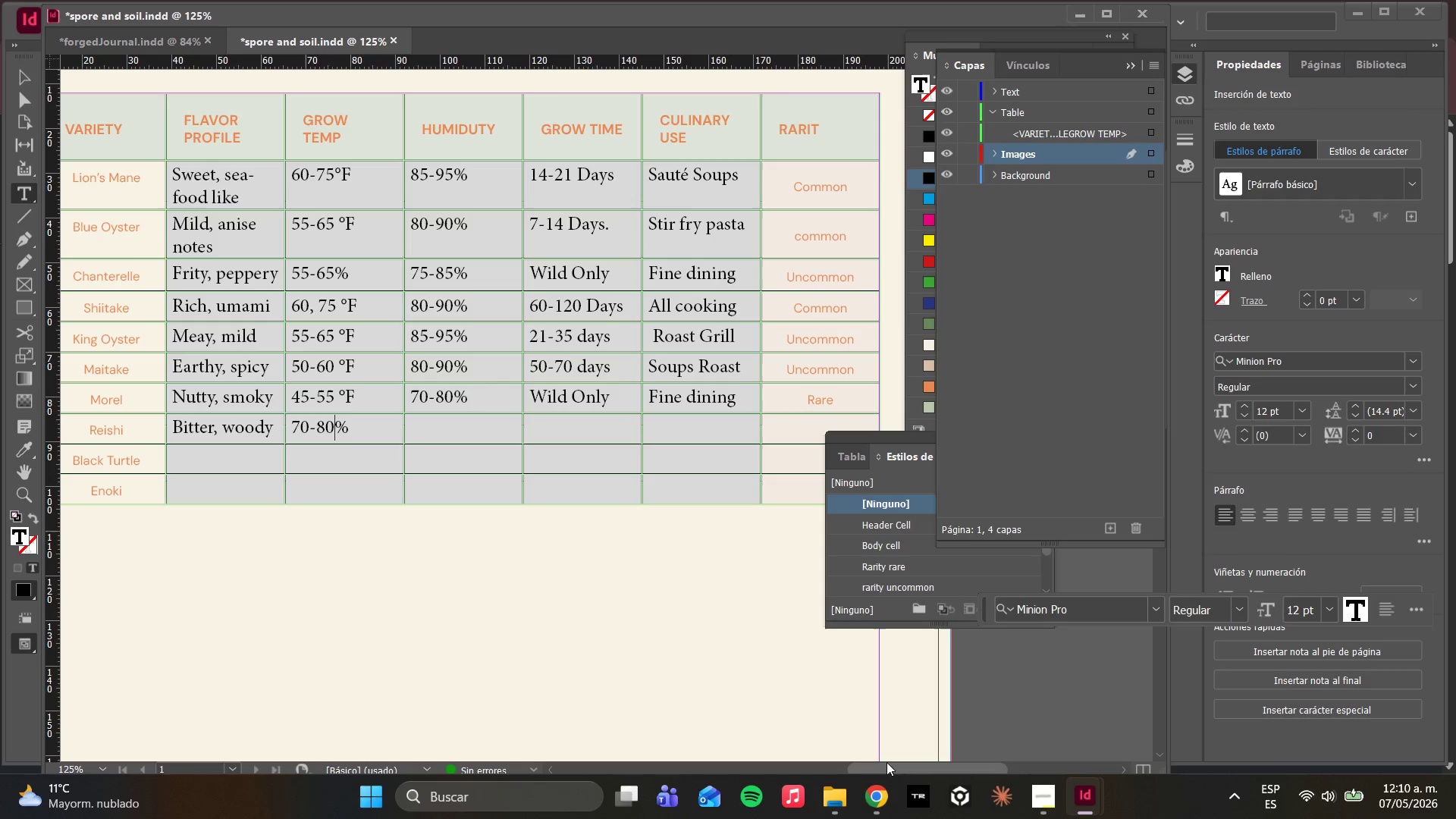 
key(ArrowRight)
 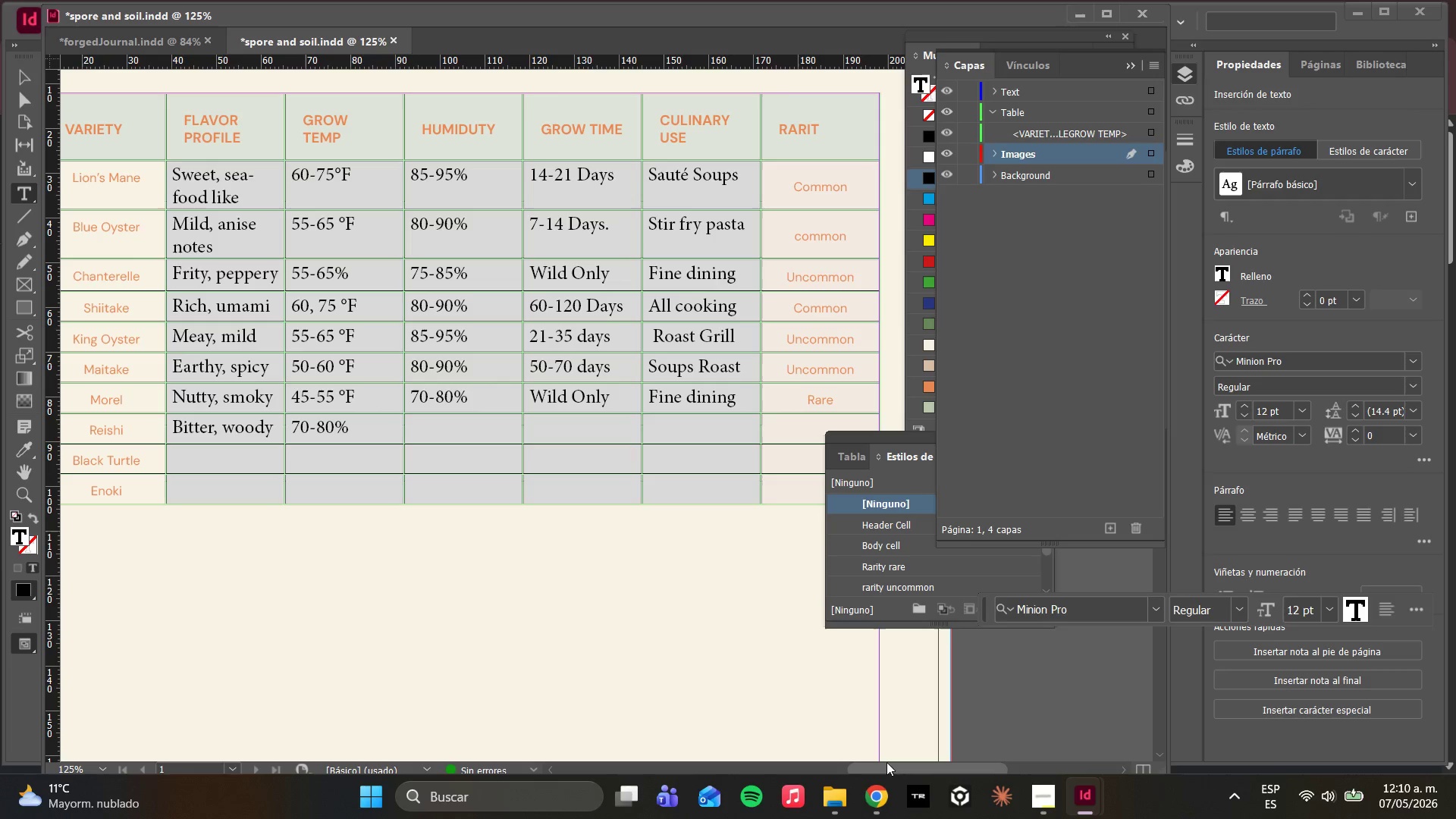 
key(Backspace)
key(Backspace)
key(Backspace)
key(Backspace)
key(Backspace)
key(Backspace)
type(65-80)
 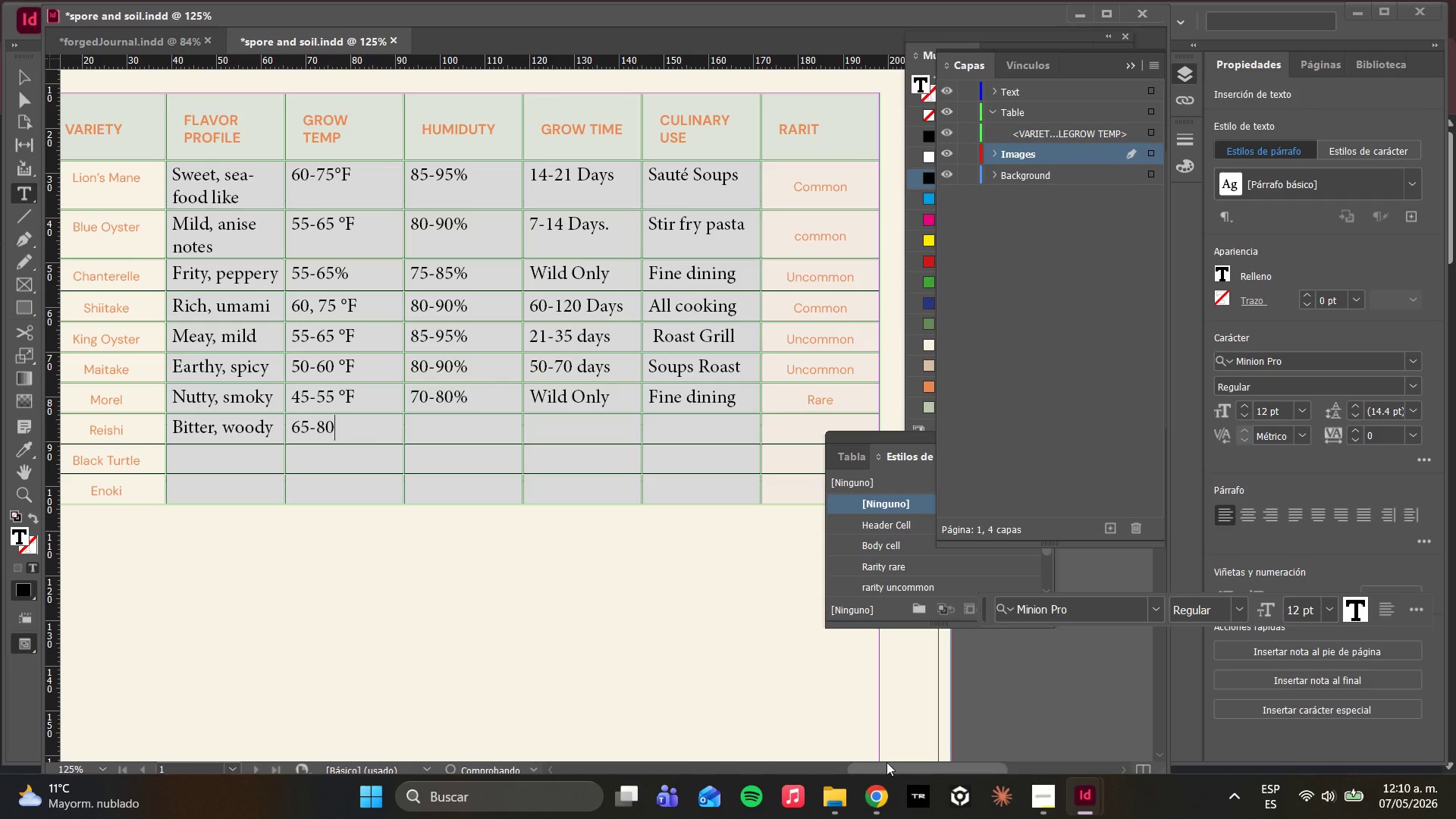 
key(Control+V)
 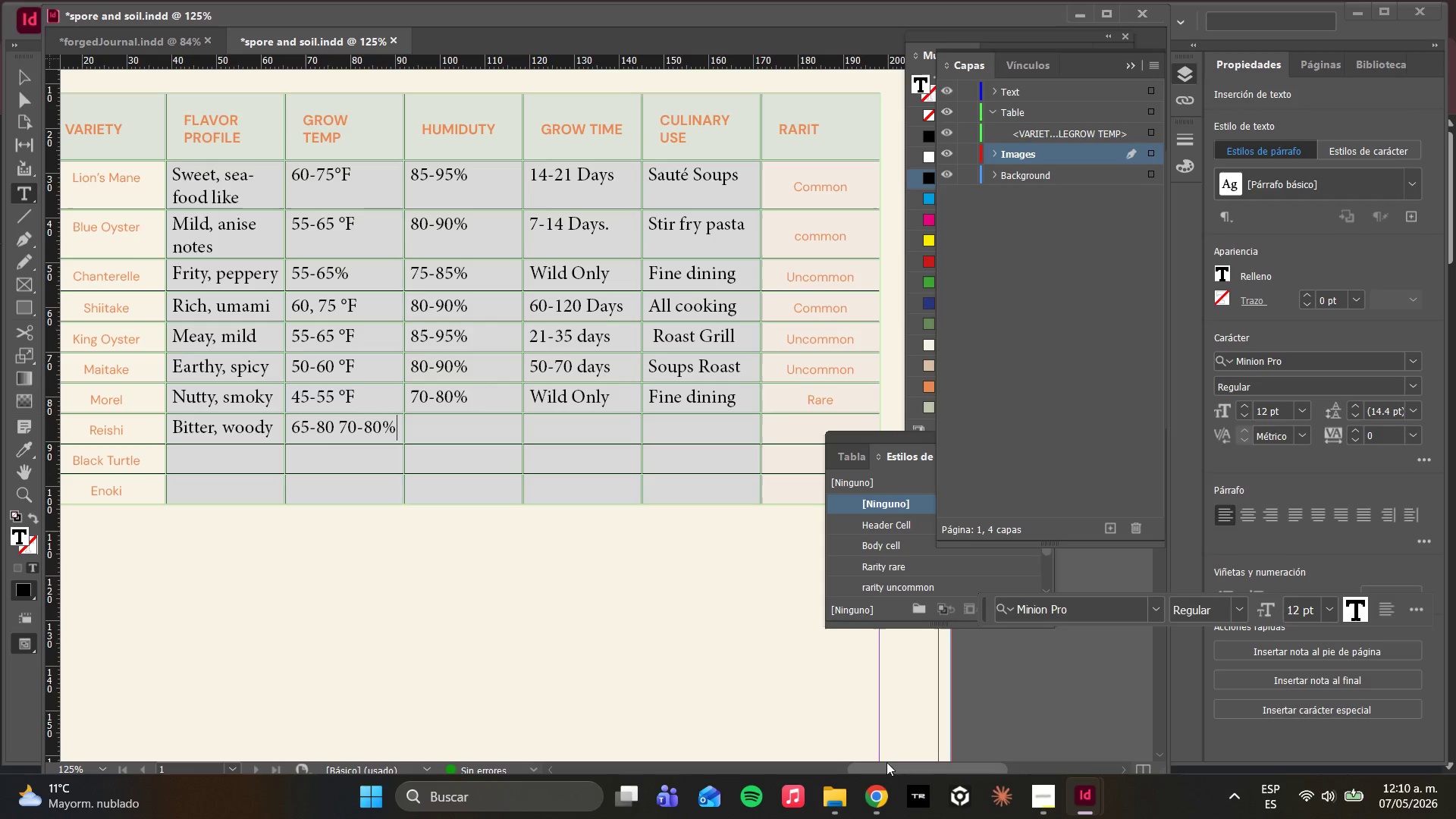 
key(Control+Z)
 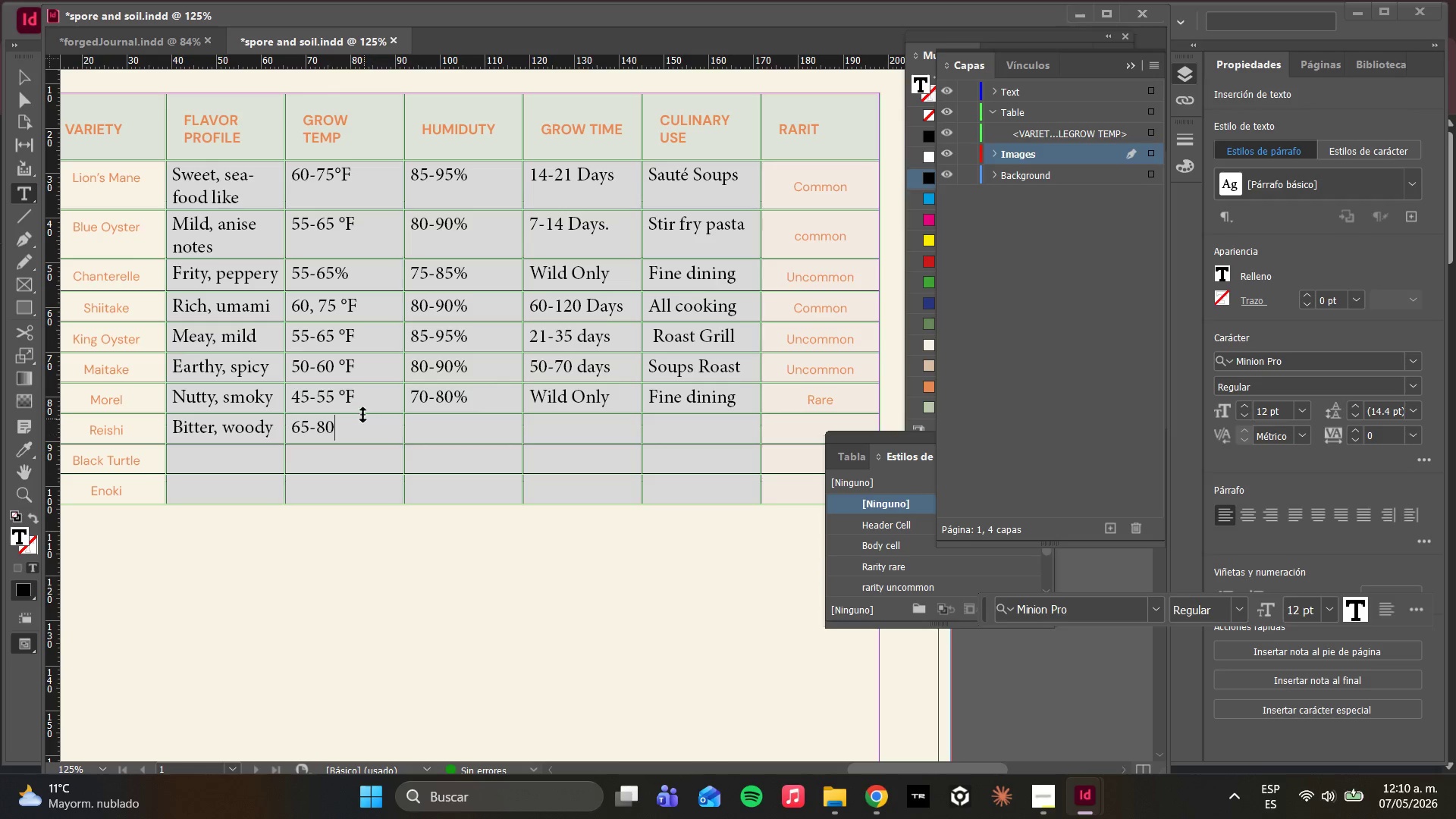 
left_click_drag(start_coordinate=[356, 398], to_coordinate=[340, 397])
 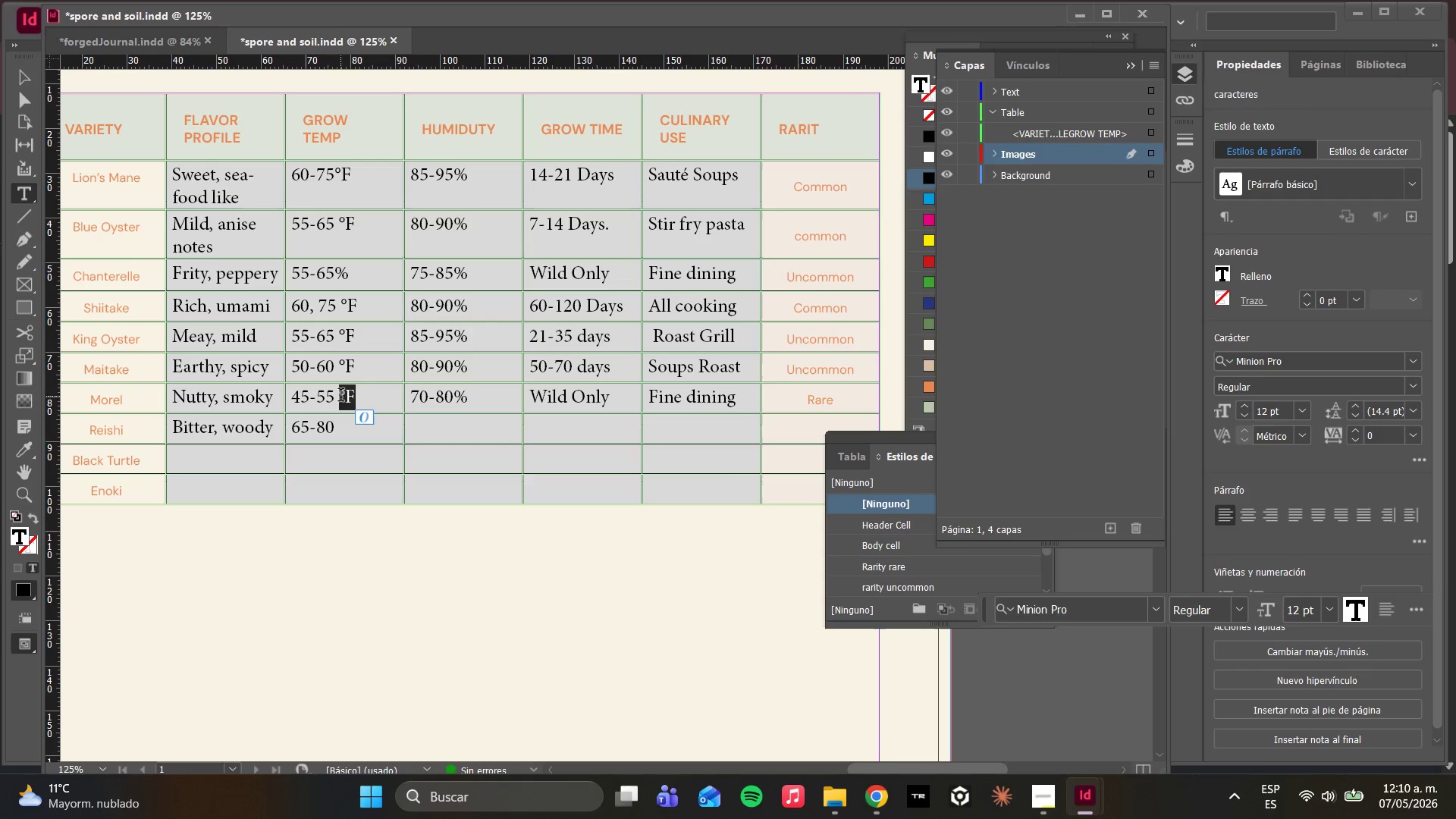 
key(Control+C)
 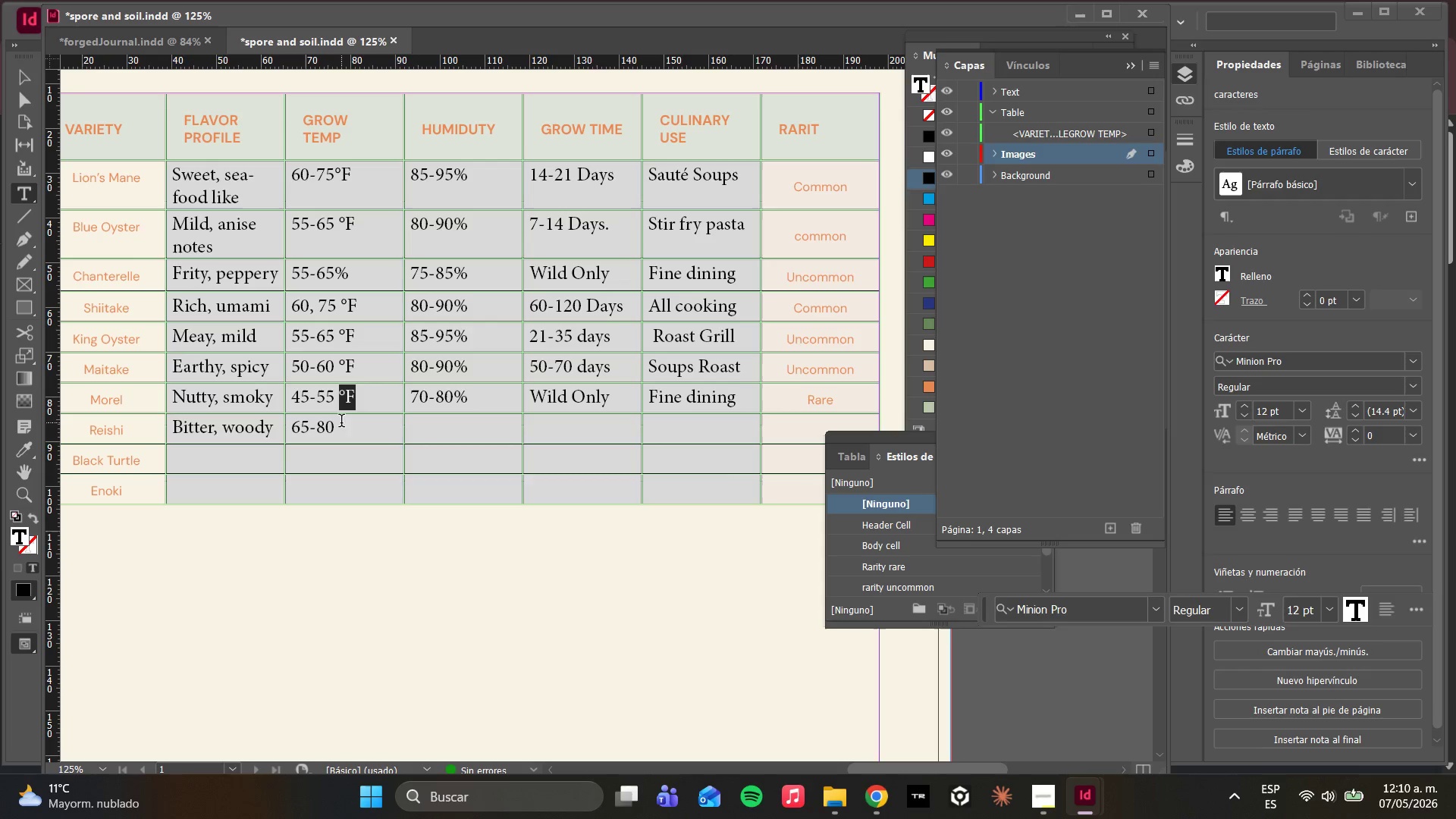 
left_click([341, 435])
 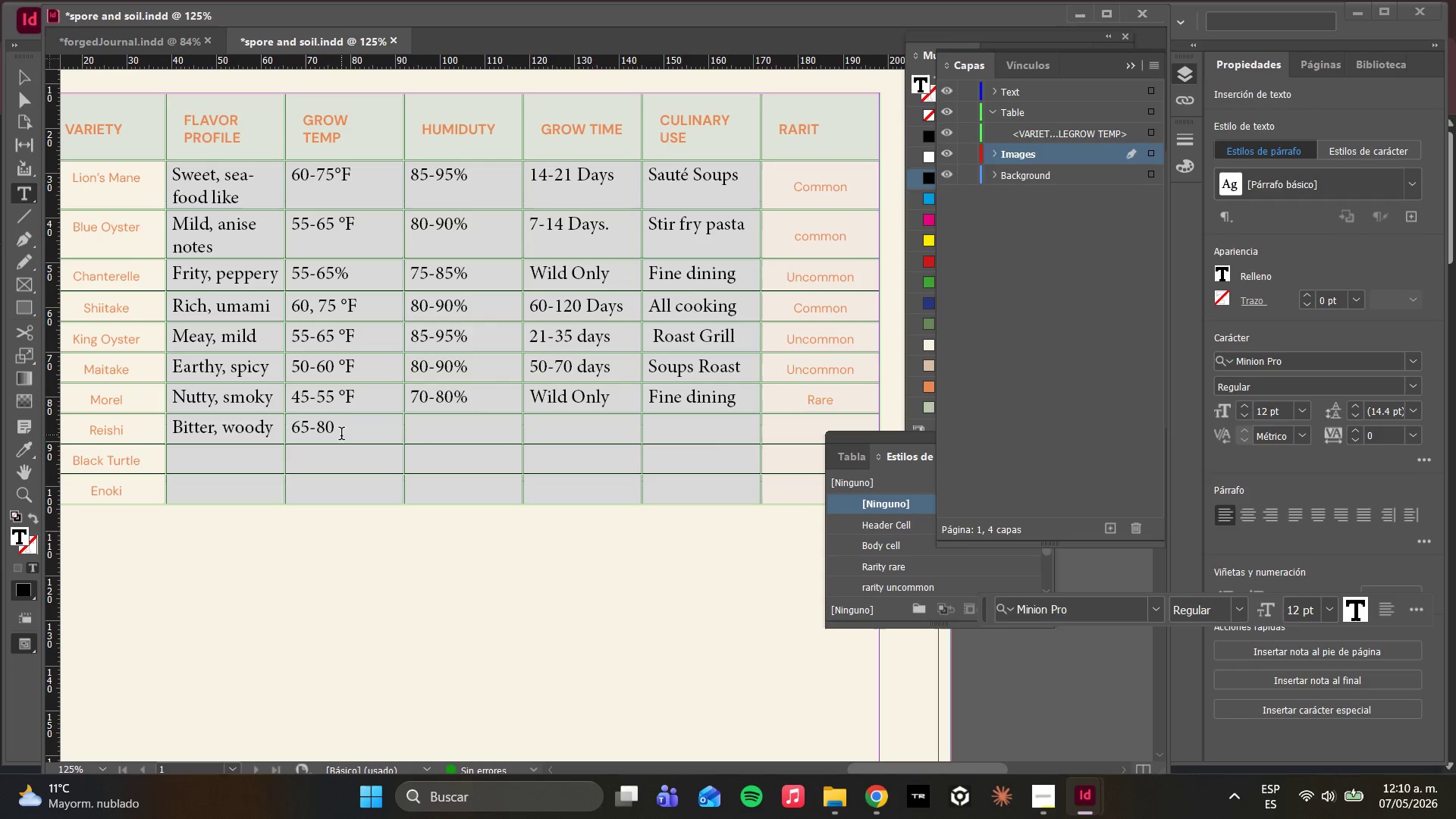 
key(Control+ControlLeft)
 